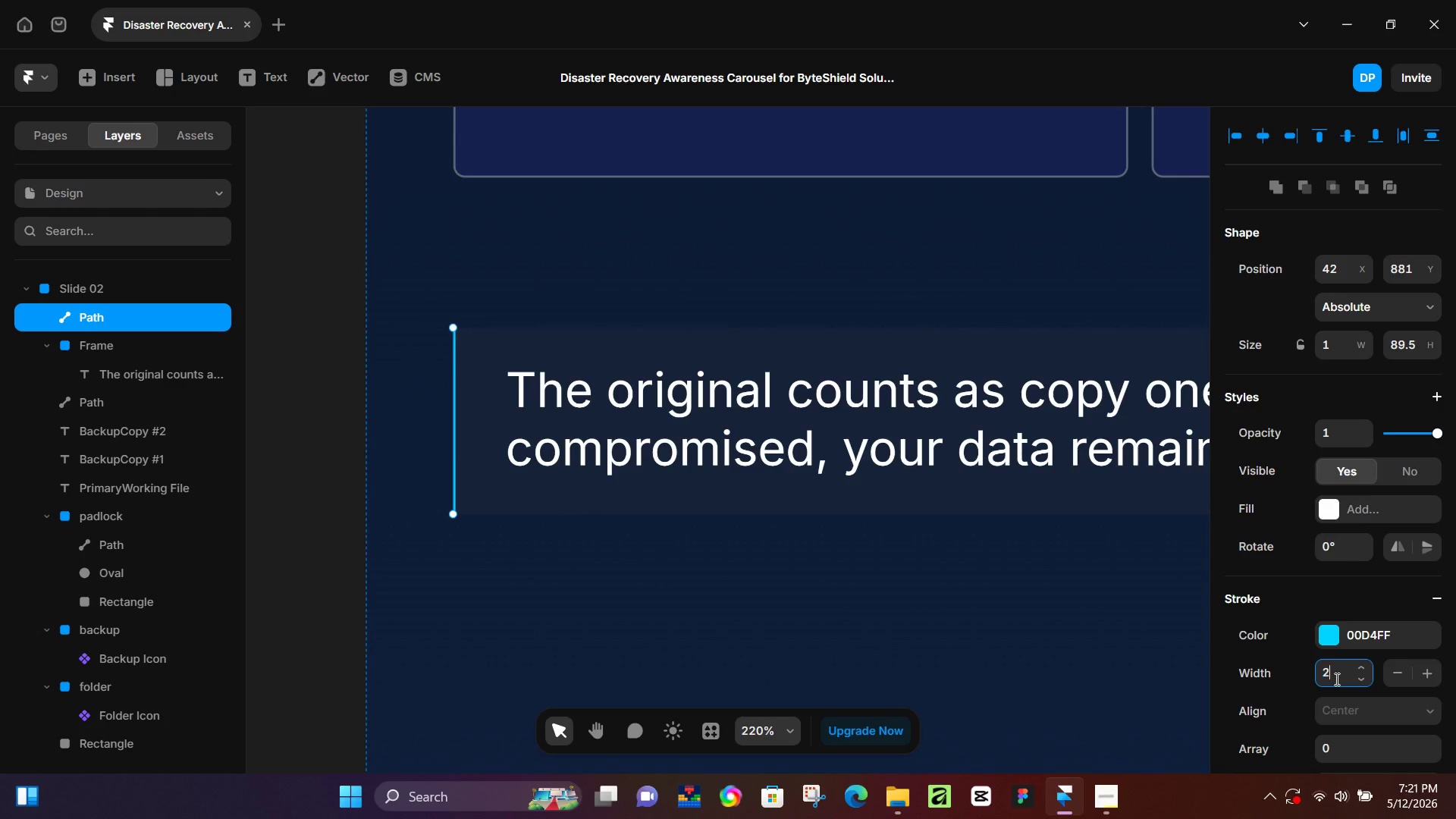 
key(Numpad2)
 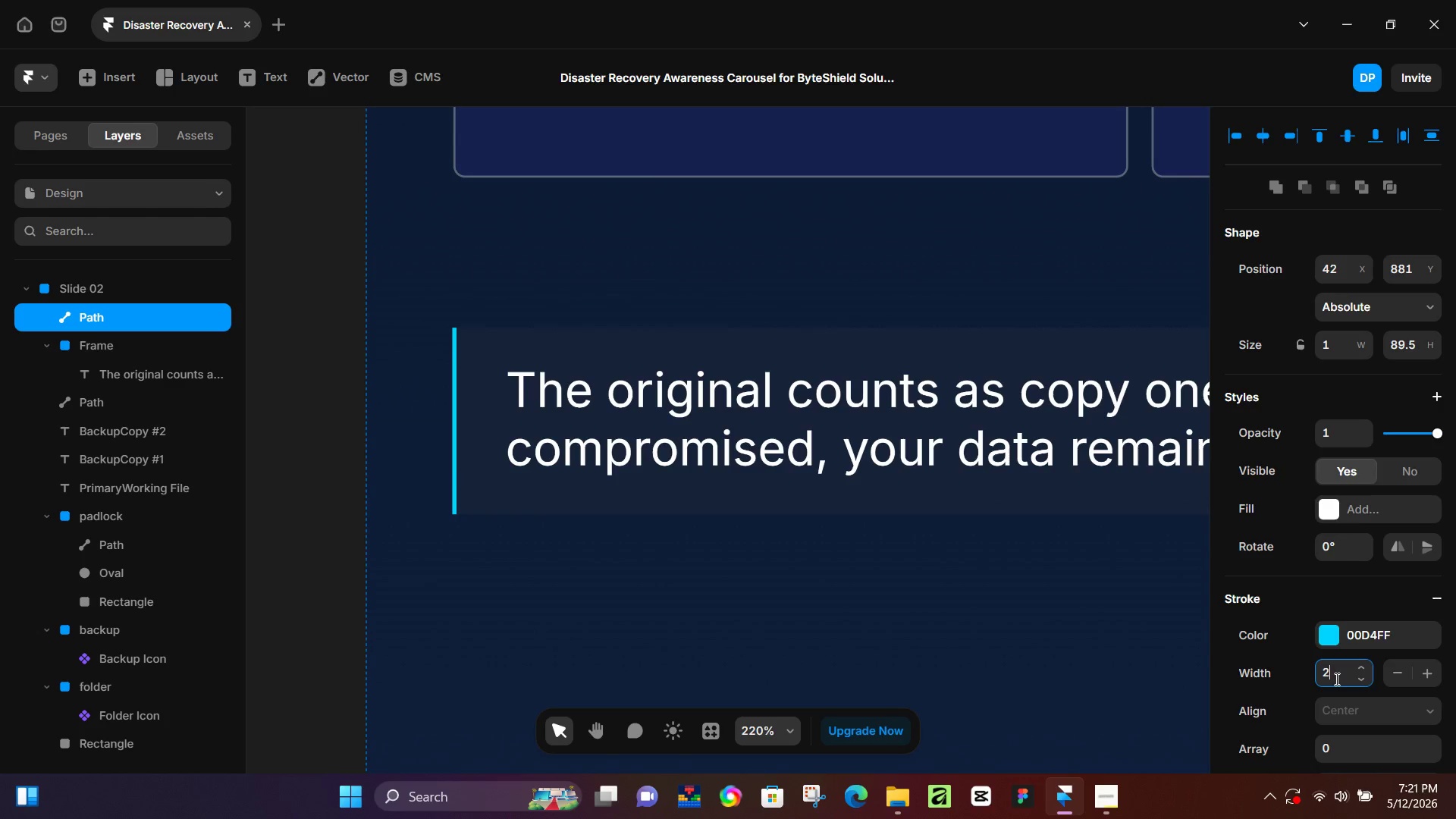 
key(NumpadEnter)
 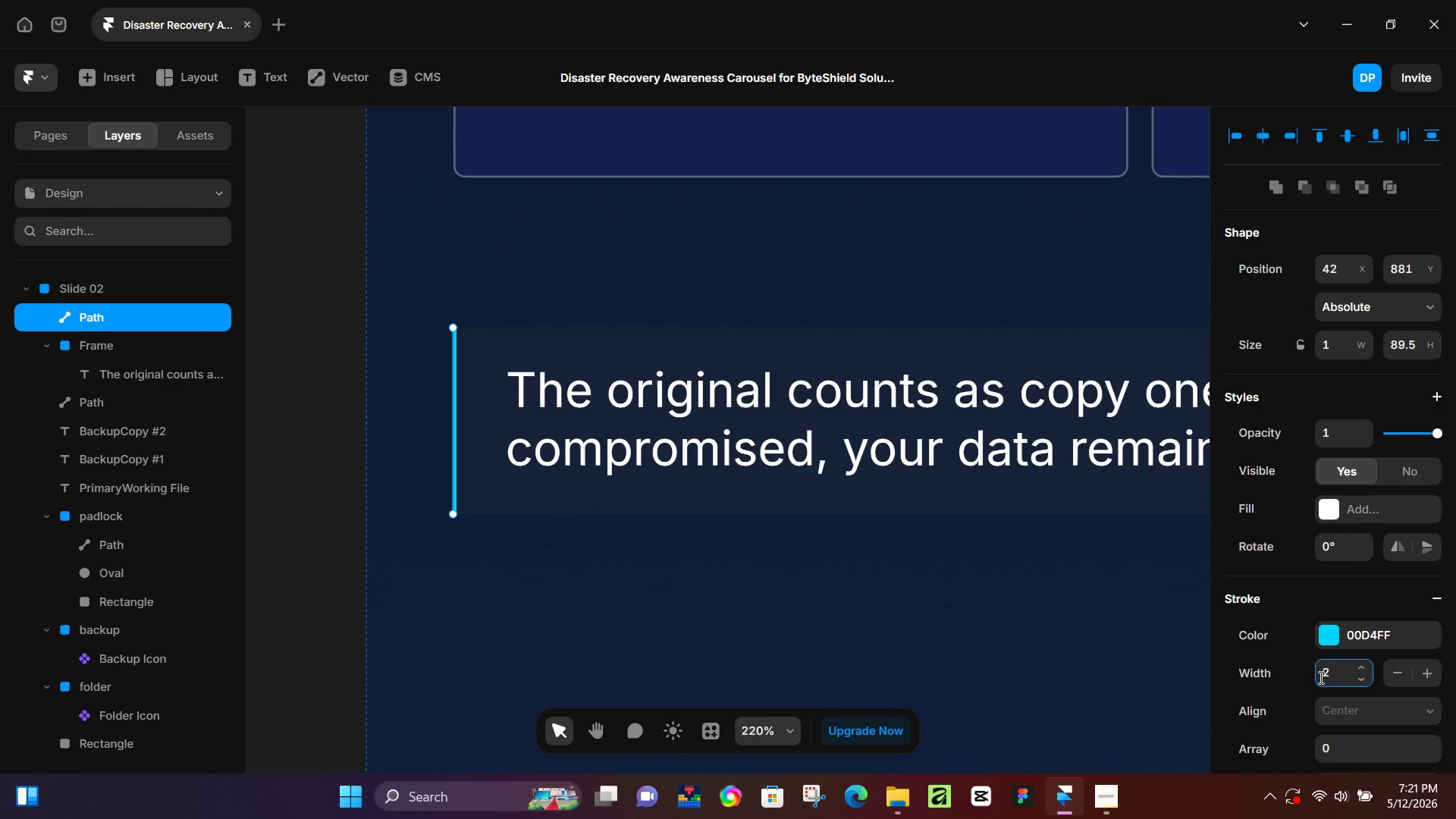 
wait(10.92)
 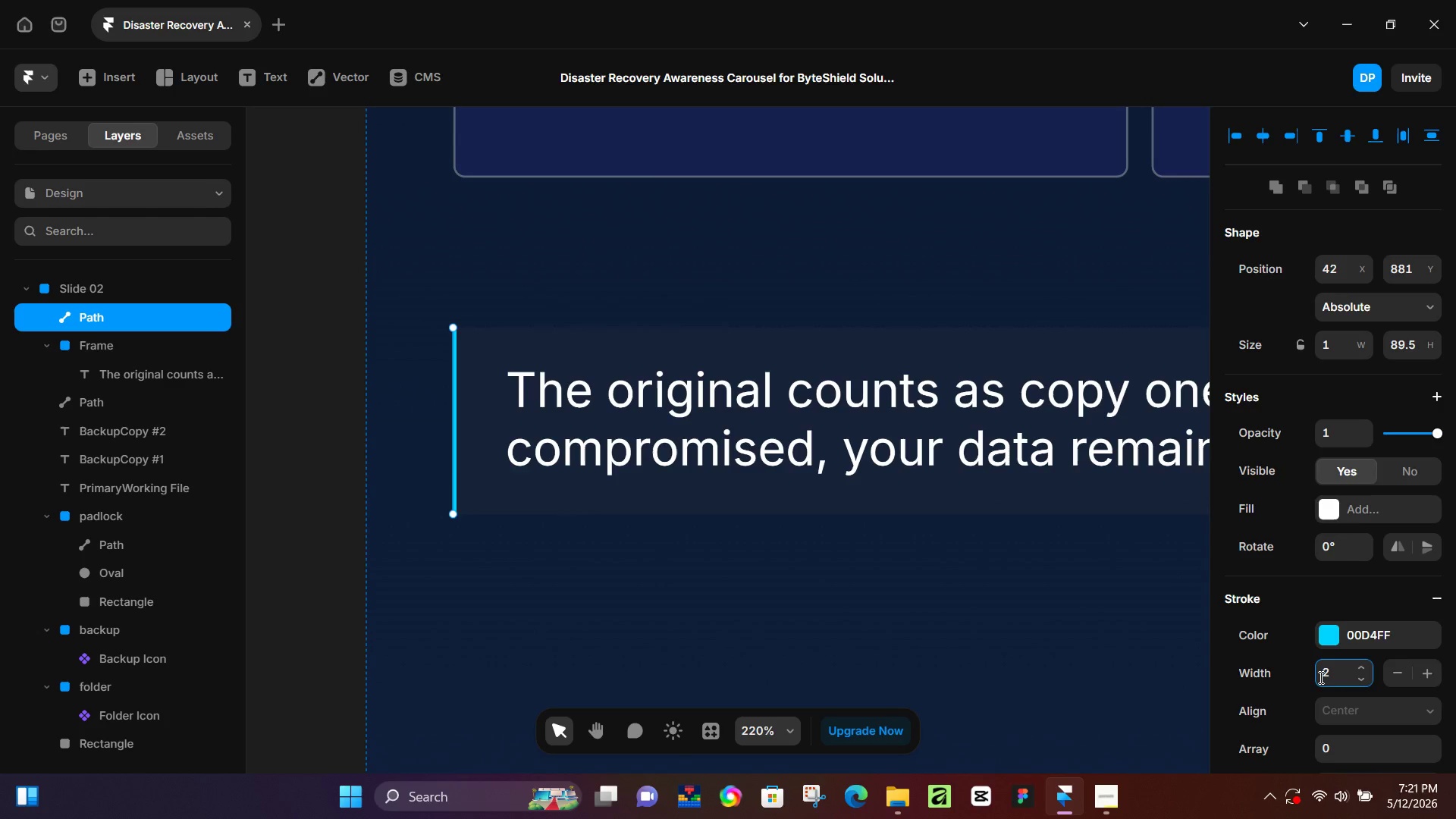 
hold_key(key=ControlLeft, duration=0.58)
scroll: coordinate [1003, 537], scroll_direction: down, amount: 5.0
 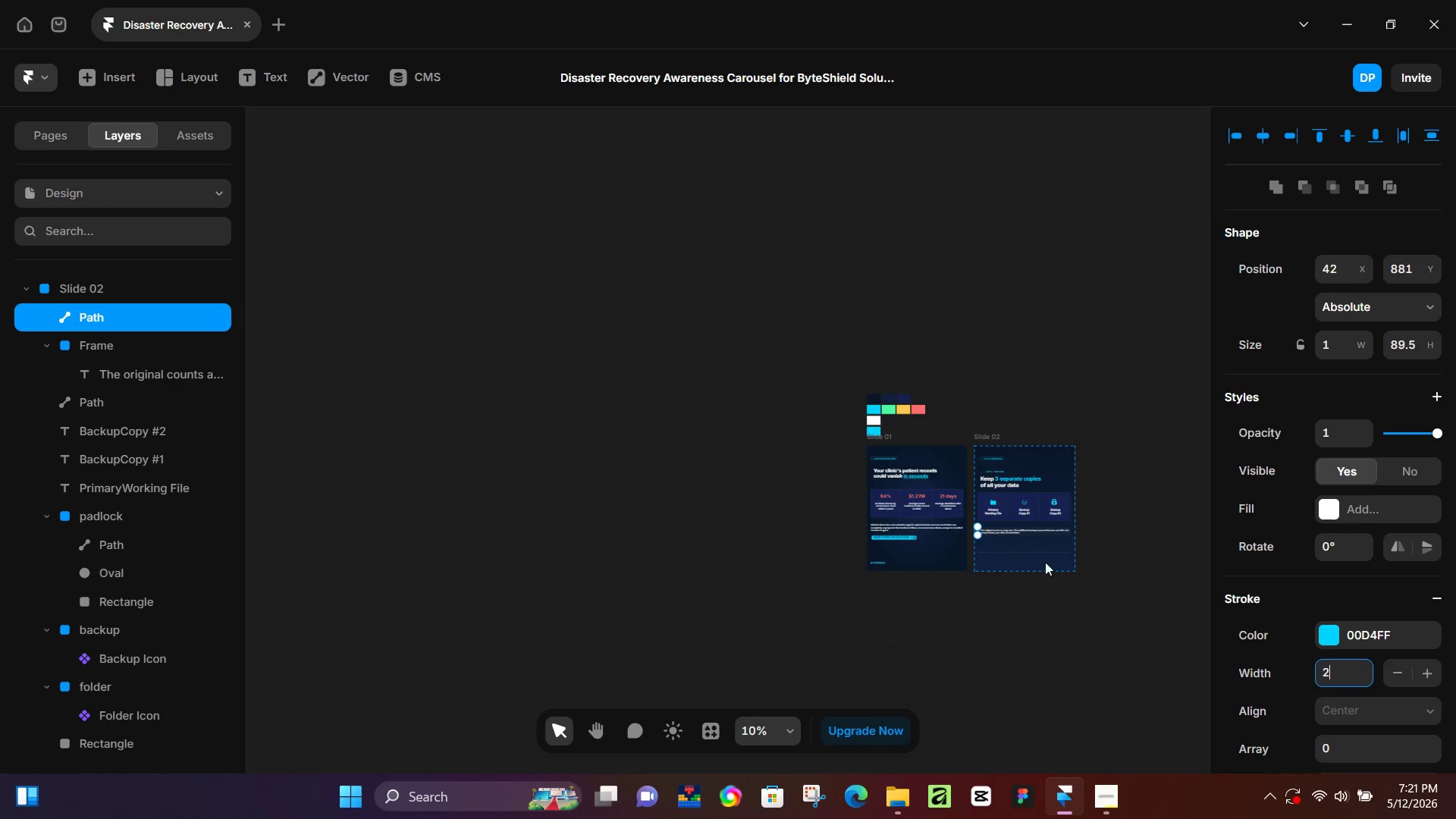 
hold_key(key=ControlLeft, duration=0.89)
scroll: coordinate [1051, 553], scroll_direction: up, amount: 3.0
 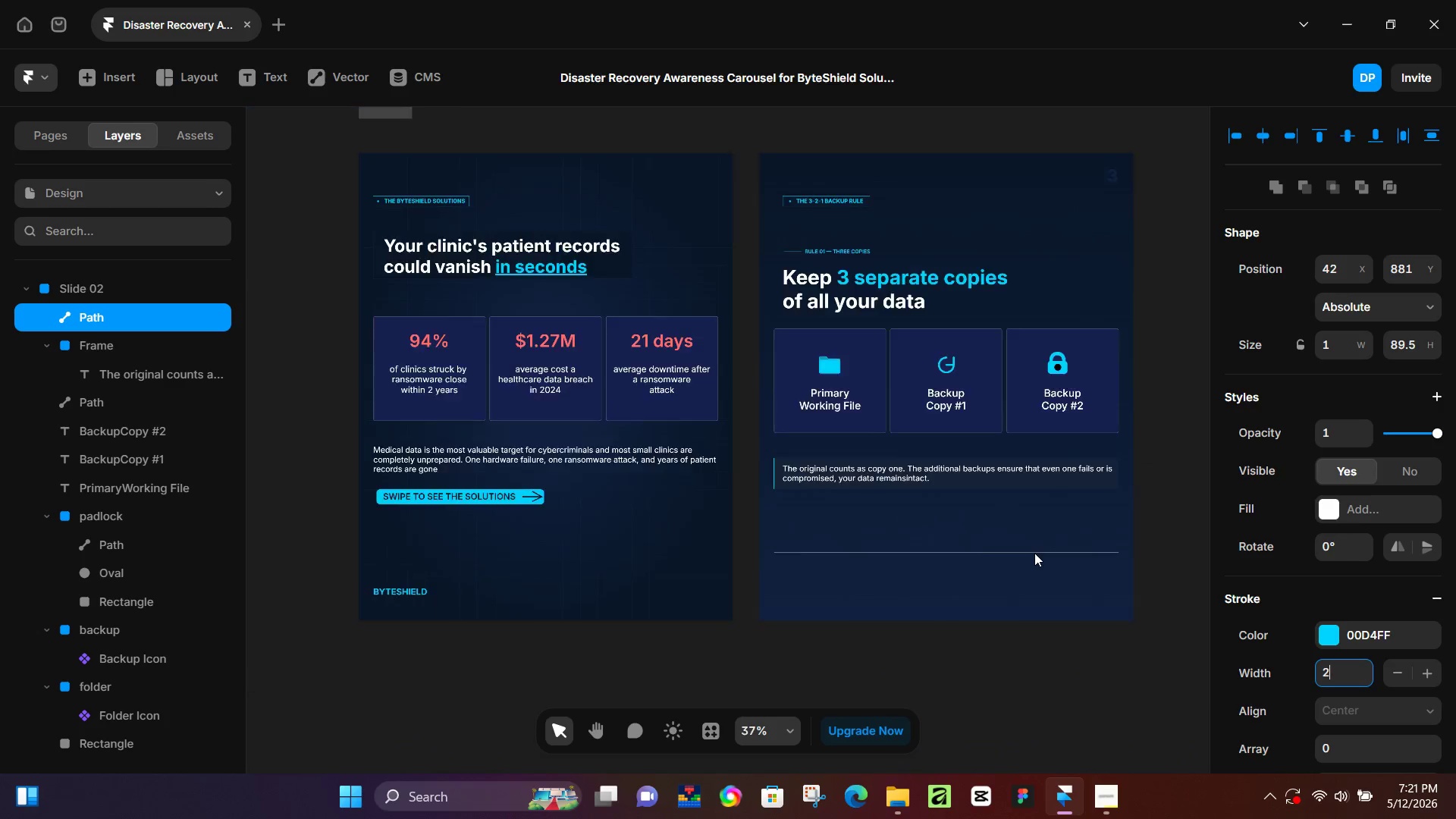 
scroll: coordinate [1034, 553], scroll_direction: down, amount: 1.0
 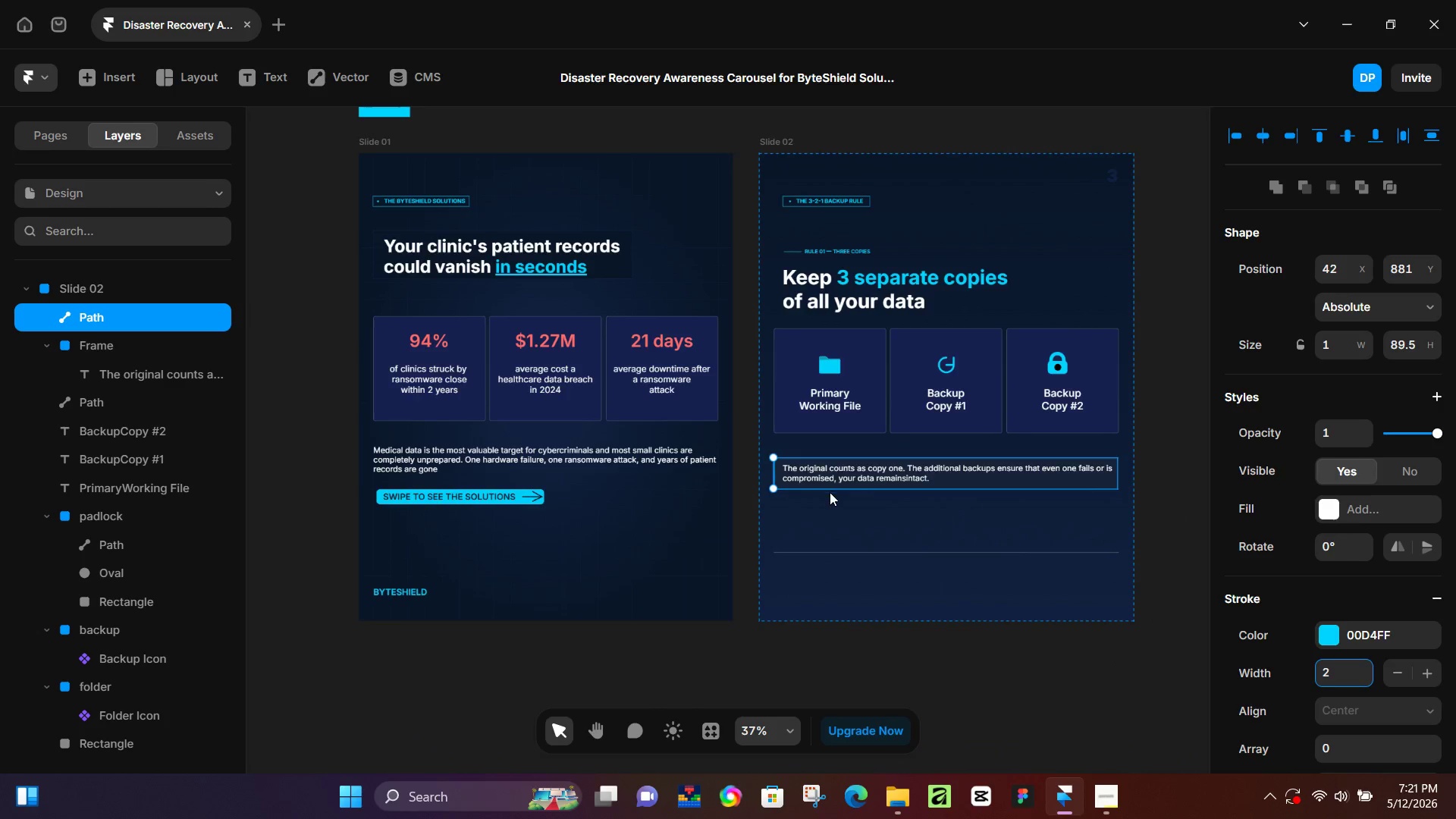 
hold_key(key=ControlLeft, duration=0.34)
scroll: coordinate [833, 496], scroll_direction: up, amount: 2.0
 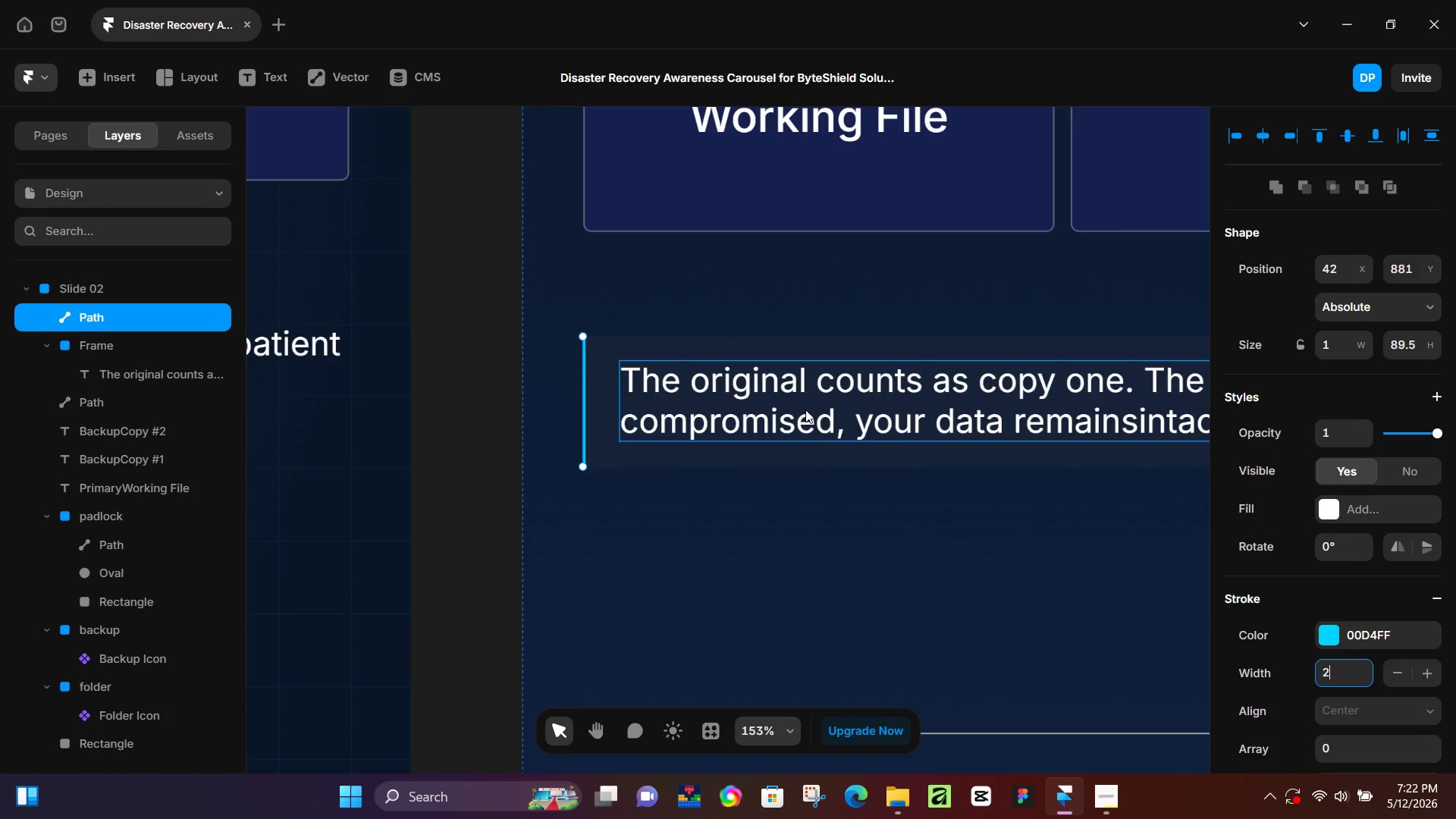 
left_click([805, 410])
 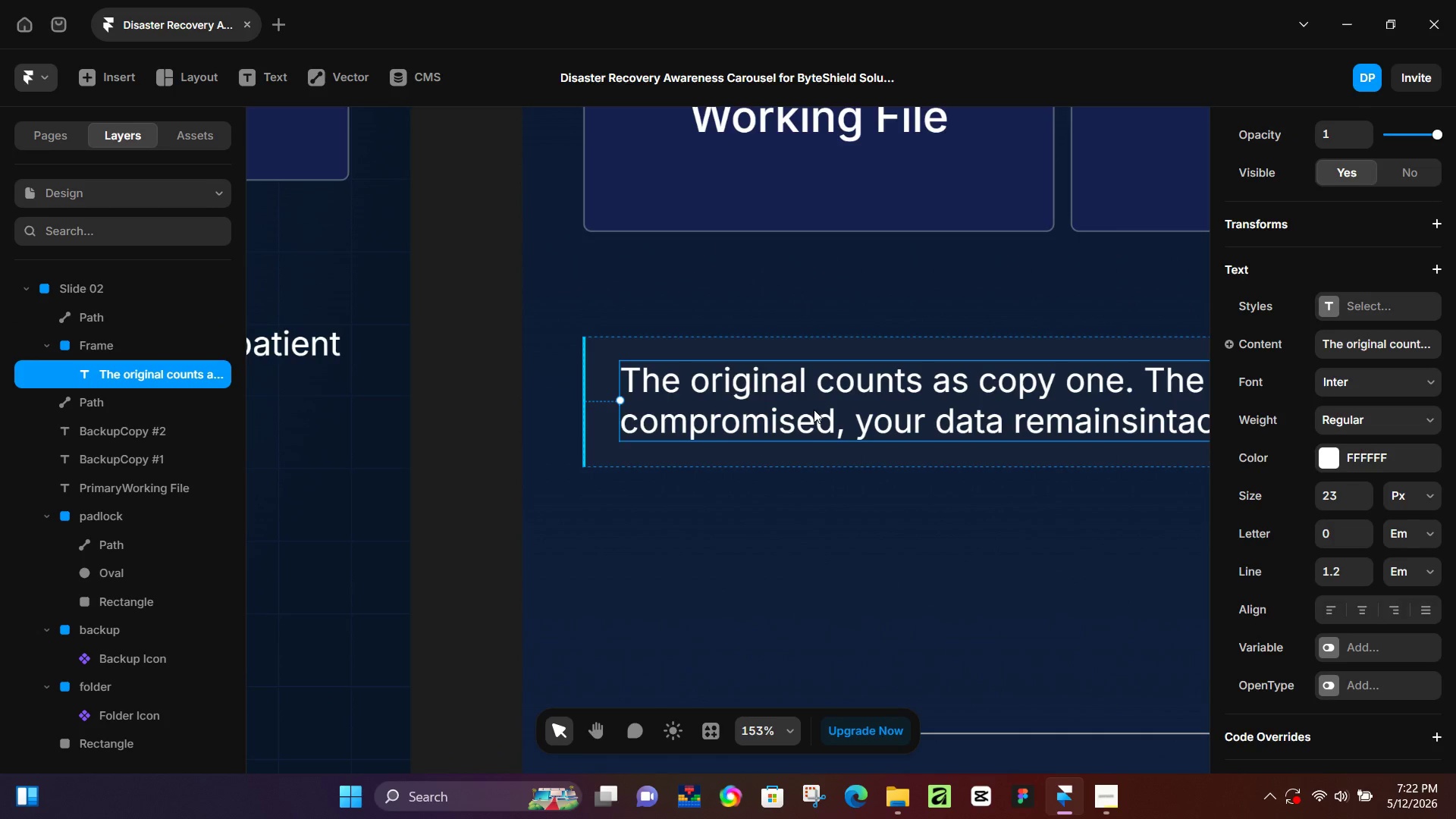 
hold_key(key=AltLeft, duration=1.51)
left_click_drag(start_coordinate=[814, 410], to_coordinate=[777, 560])
 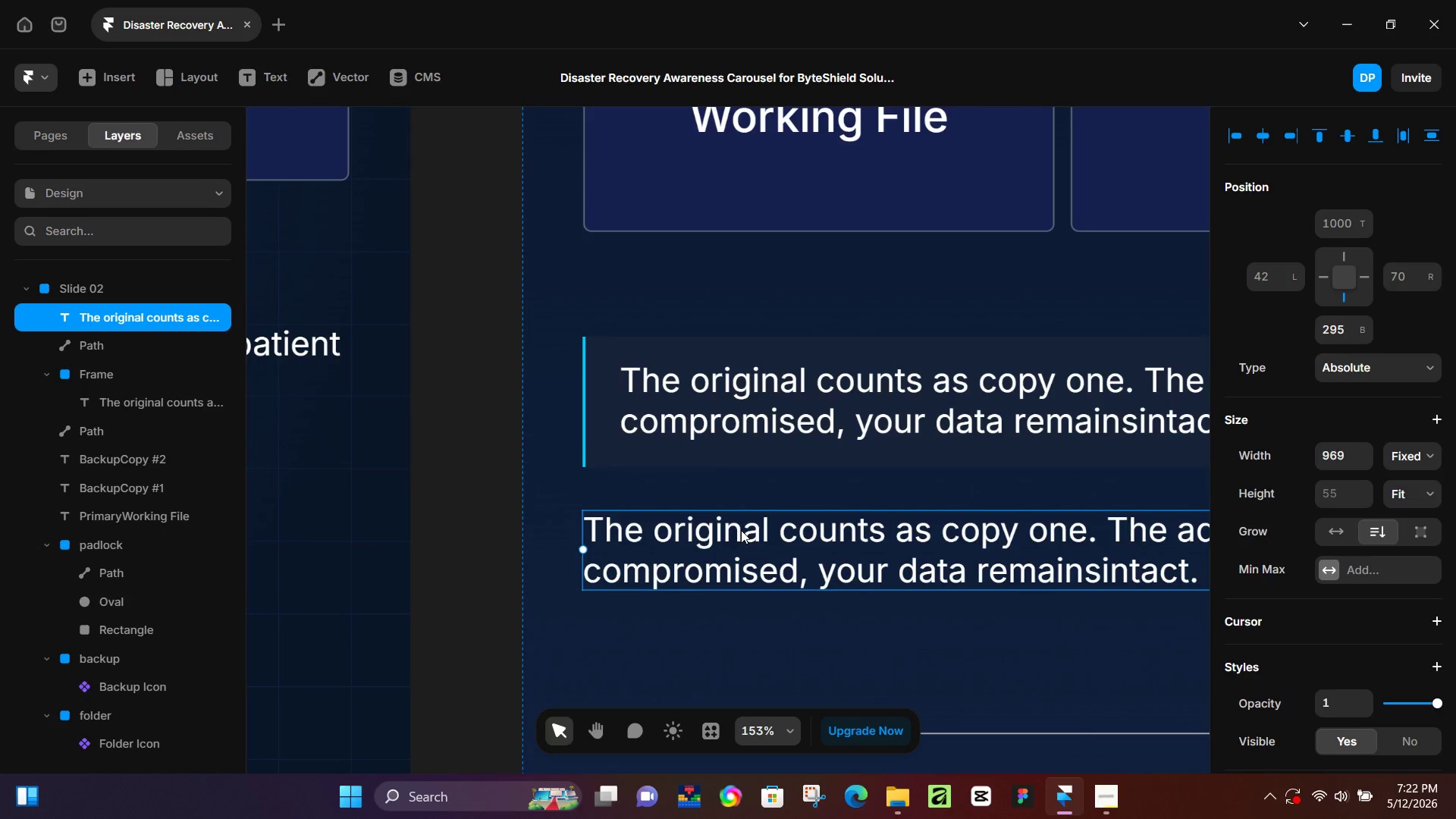 
hold_key(key=AltLeft, duration=1.5)
 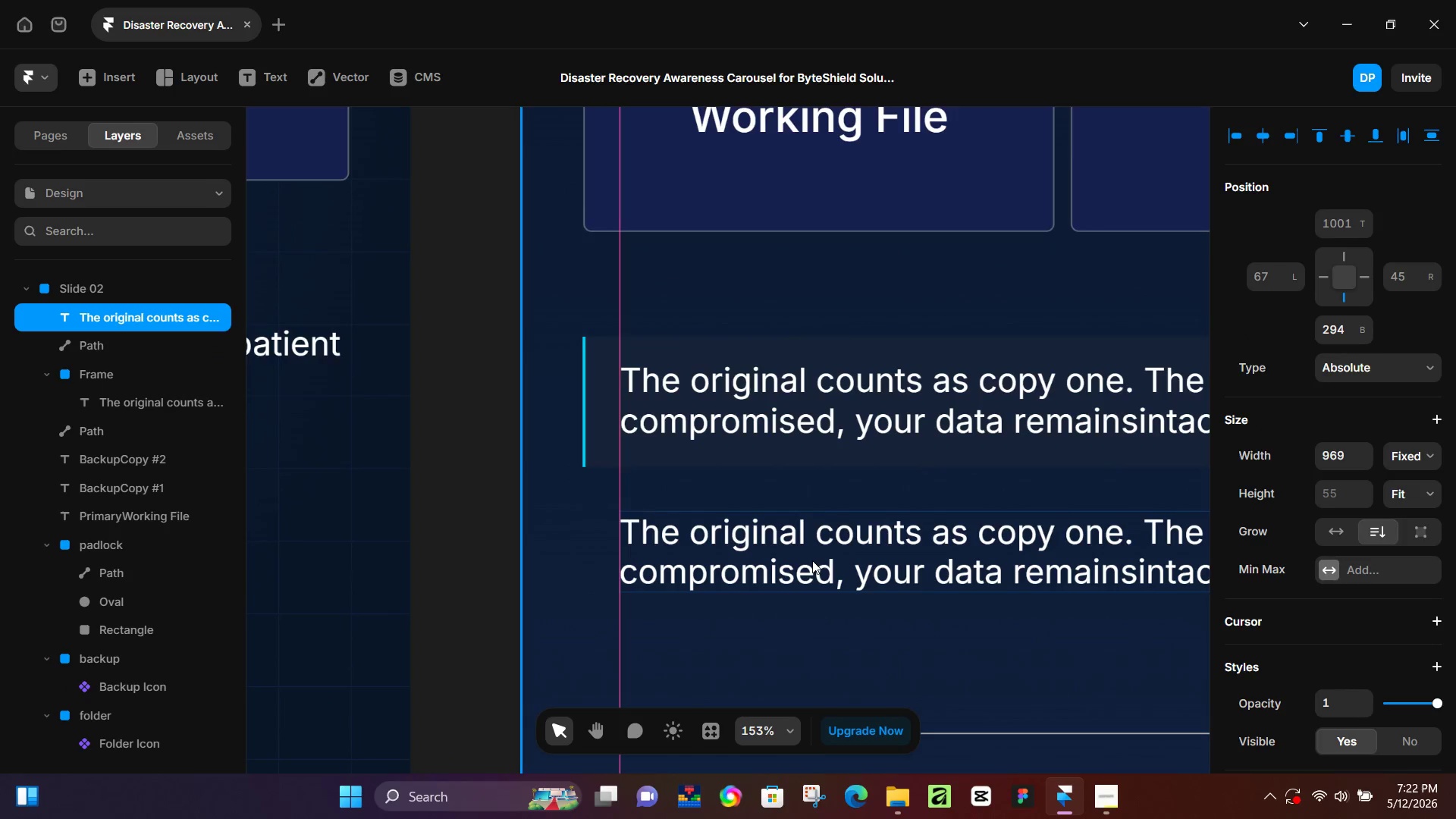 
hold_key(key=AltLeft, duration=1.5)
 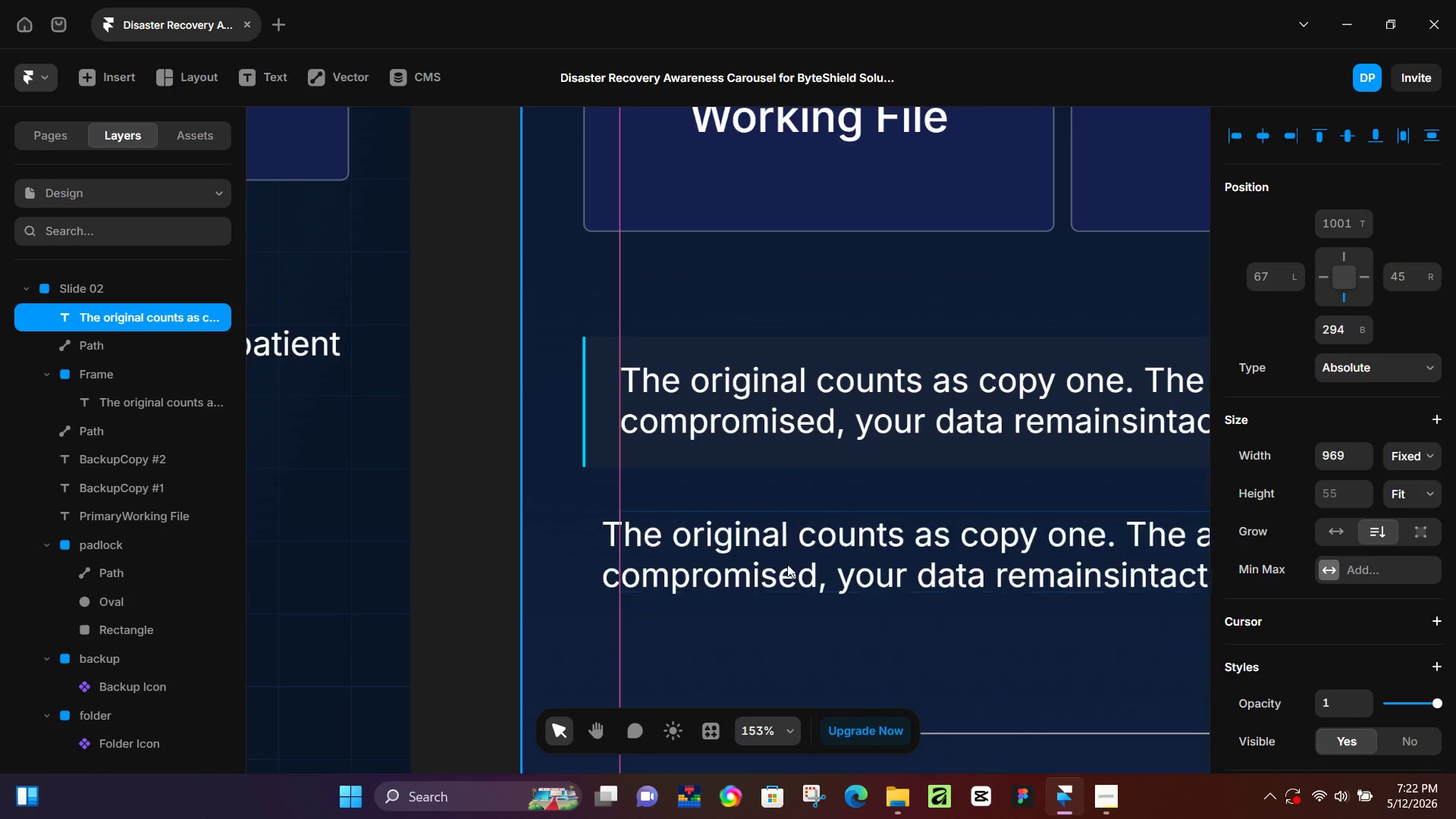 
hold_key(key=AltLeft, duration=1.5)
 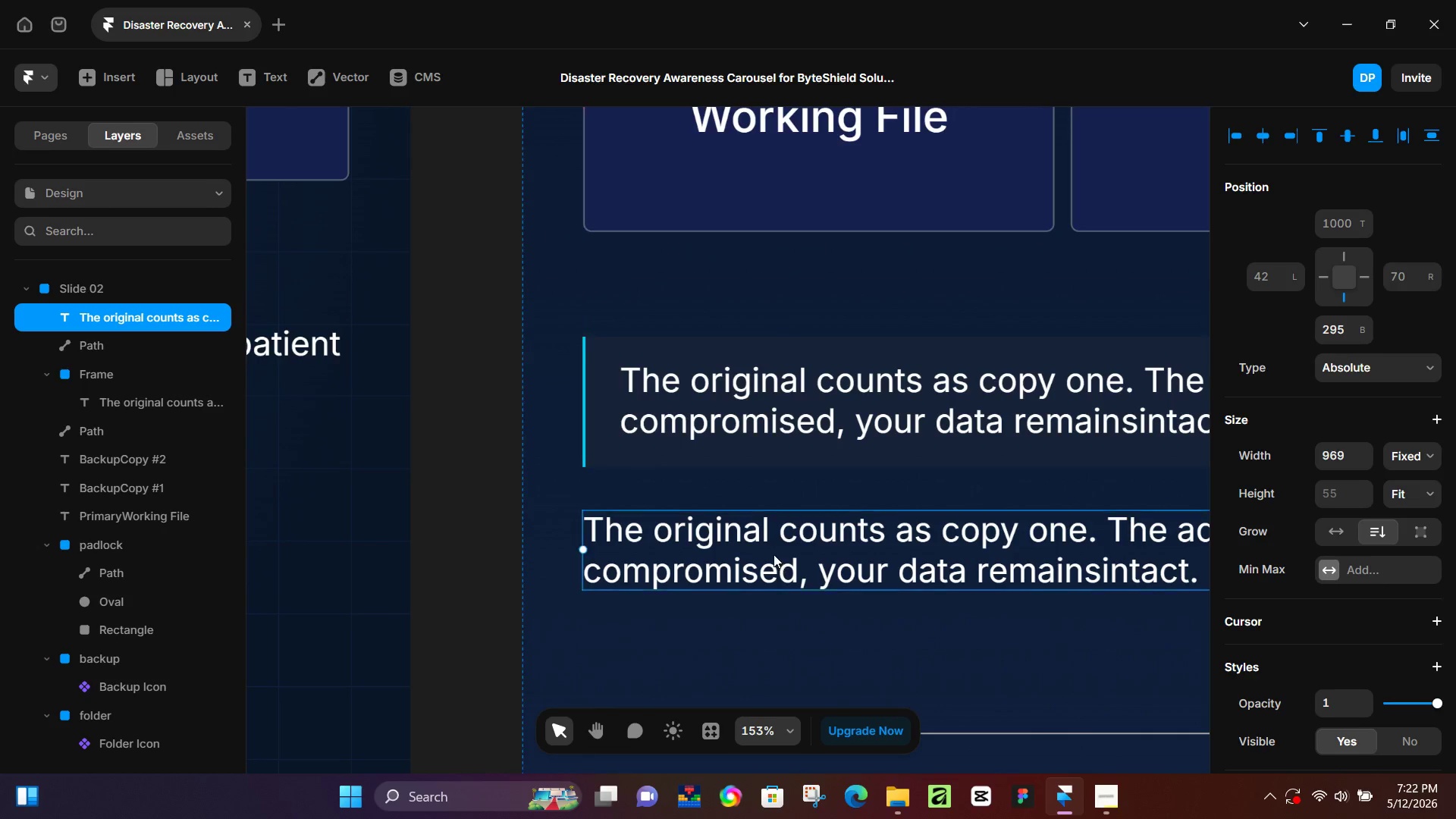 
hold_key(key=AltLeft, duration=0.62)
 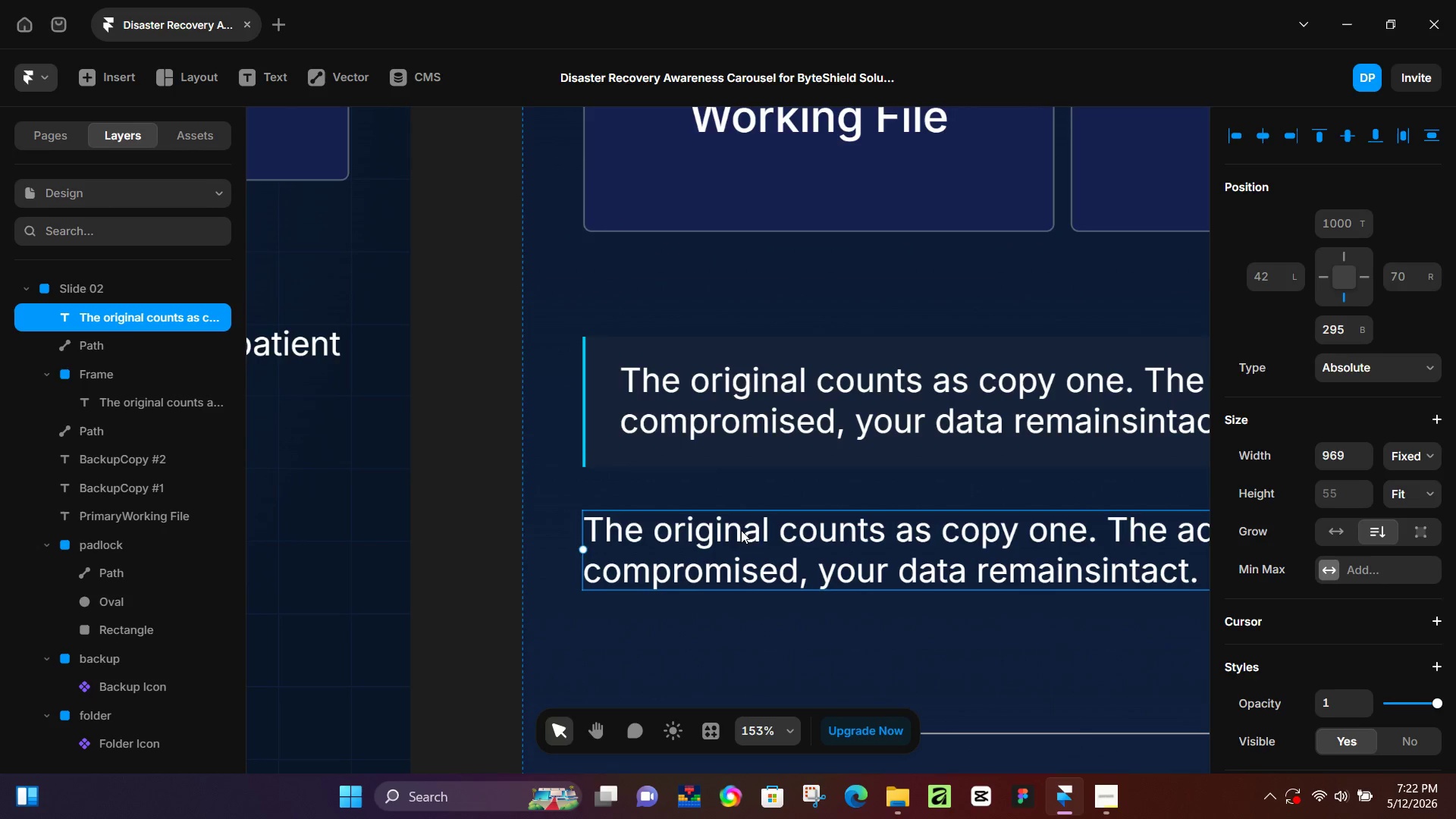 
double_click([741, 530])
 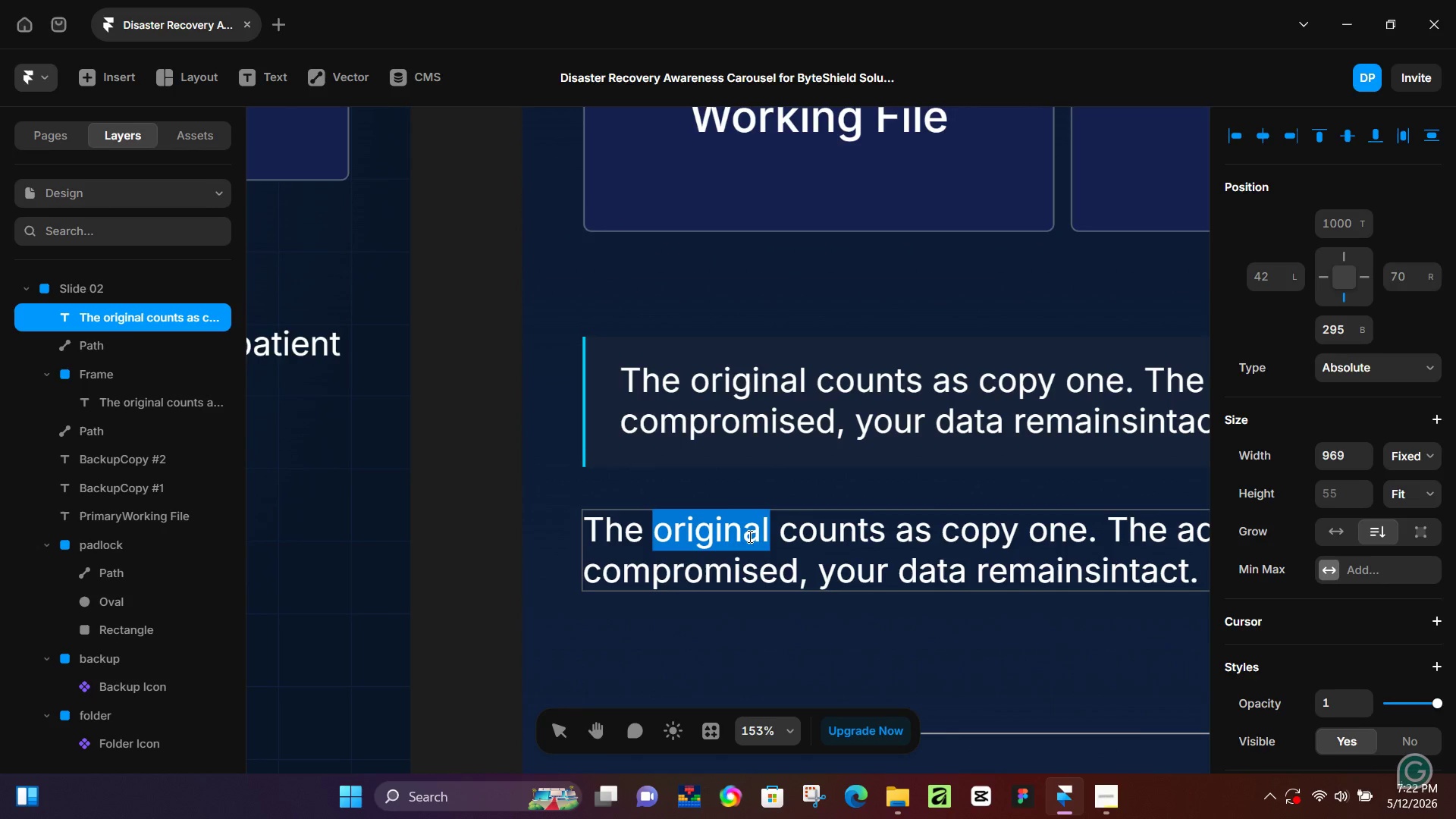 
key(Control+ControlLeft)
 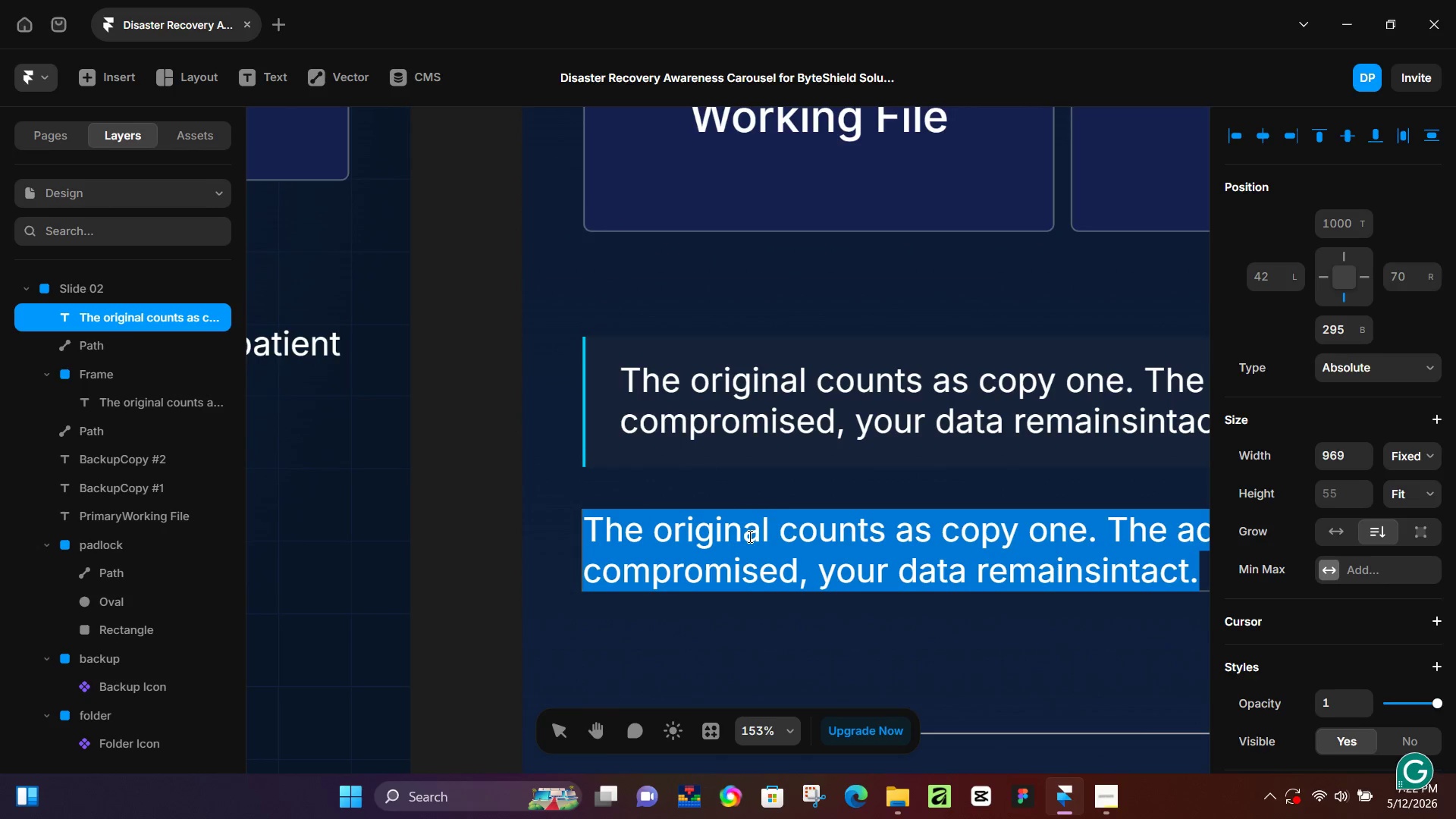 
key(Control+A)
 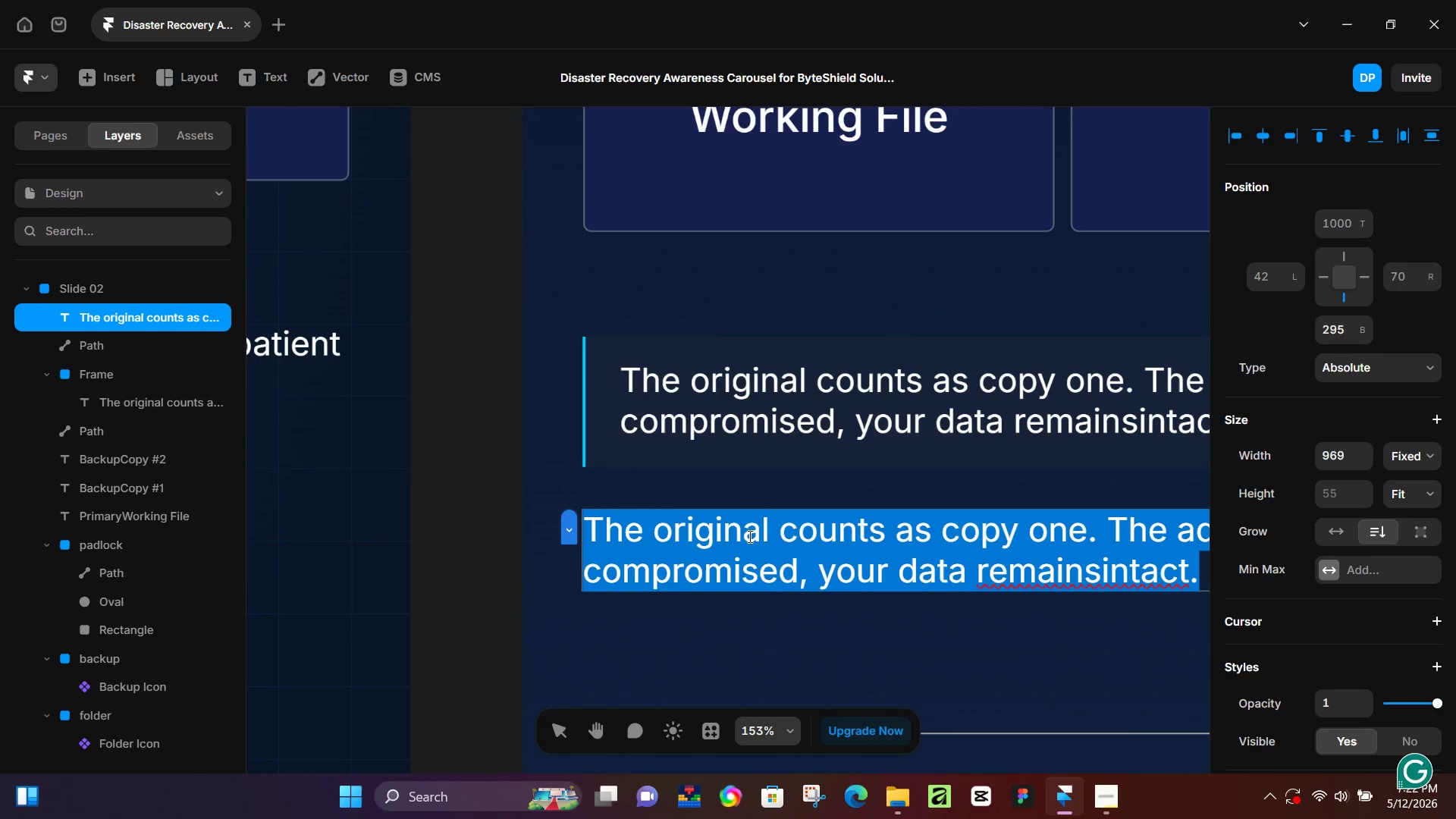 
type(For a e)
key(Backspace)
type(medical cliin)
key(Backspace)
key(Backspace)
type(nic)
 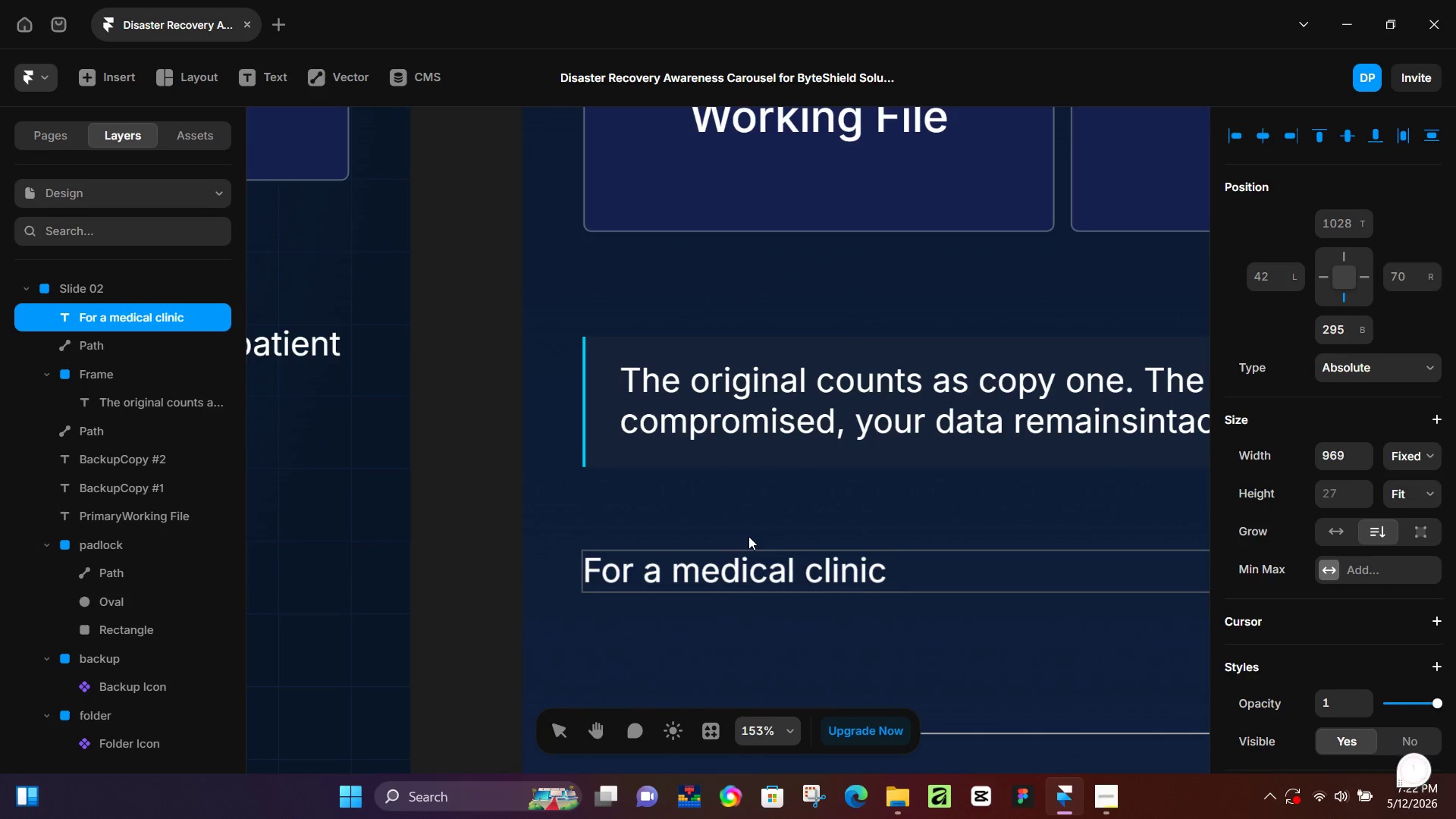 
type(, this typically means: your )
 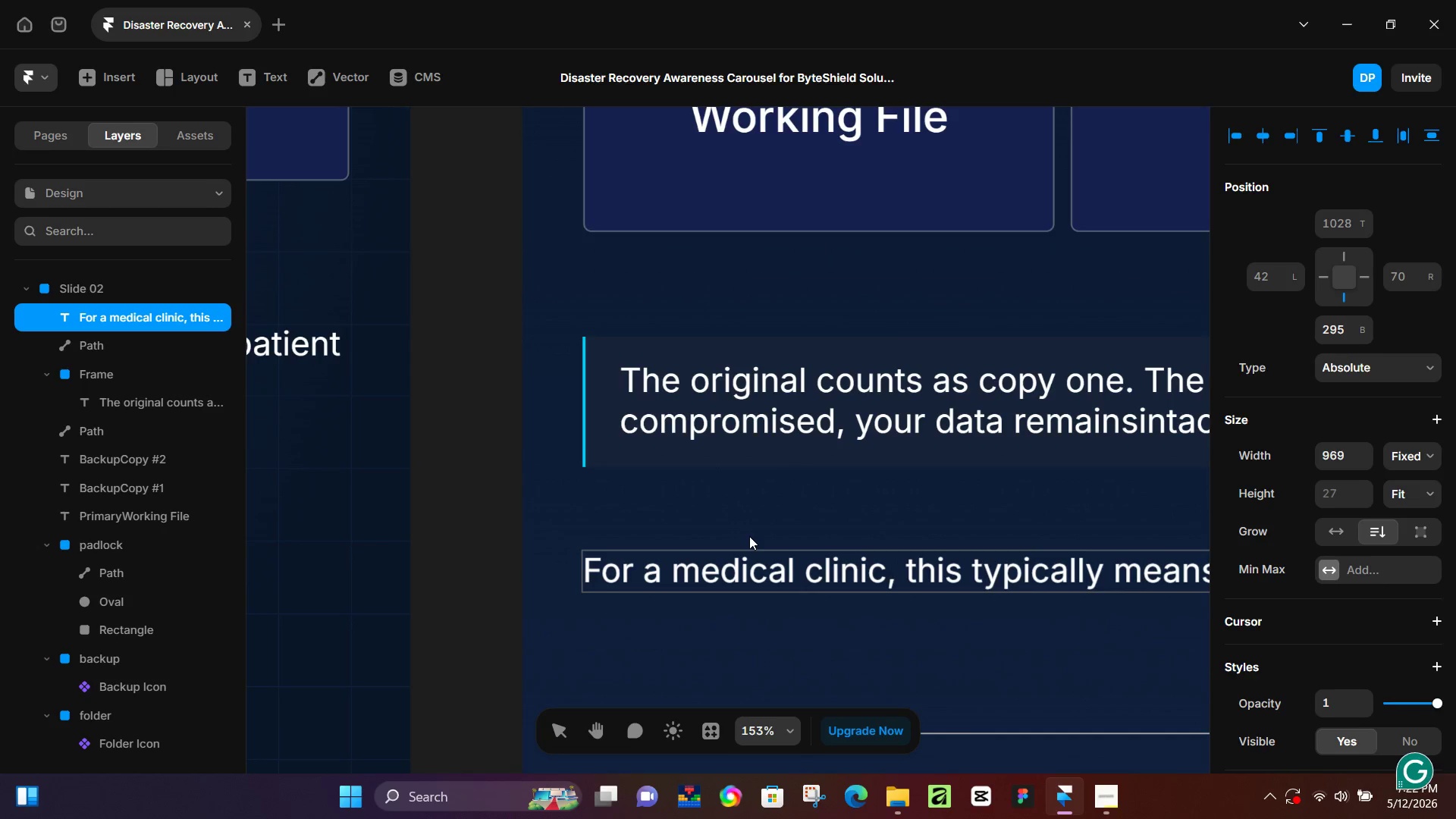 
type(live)
 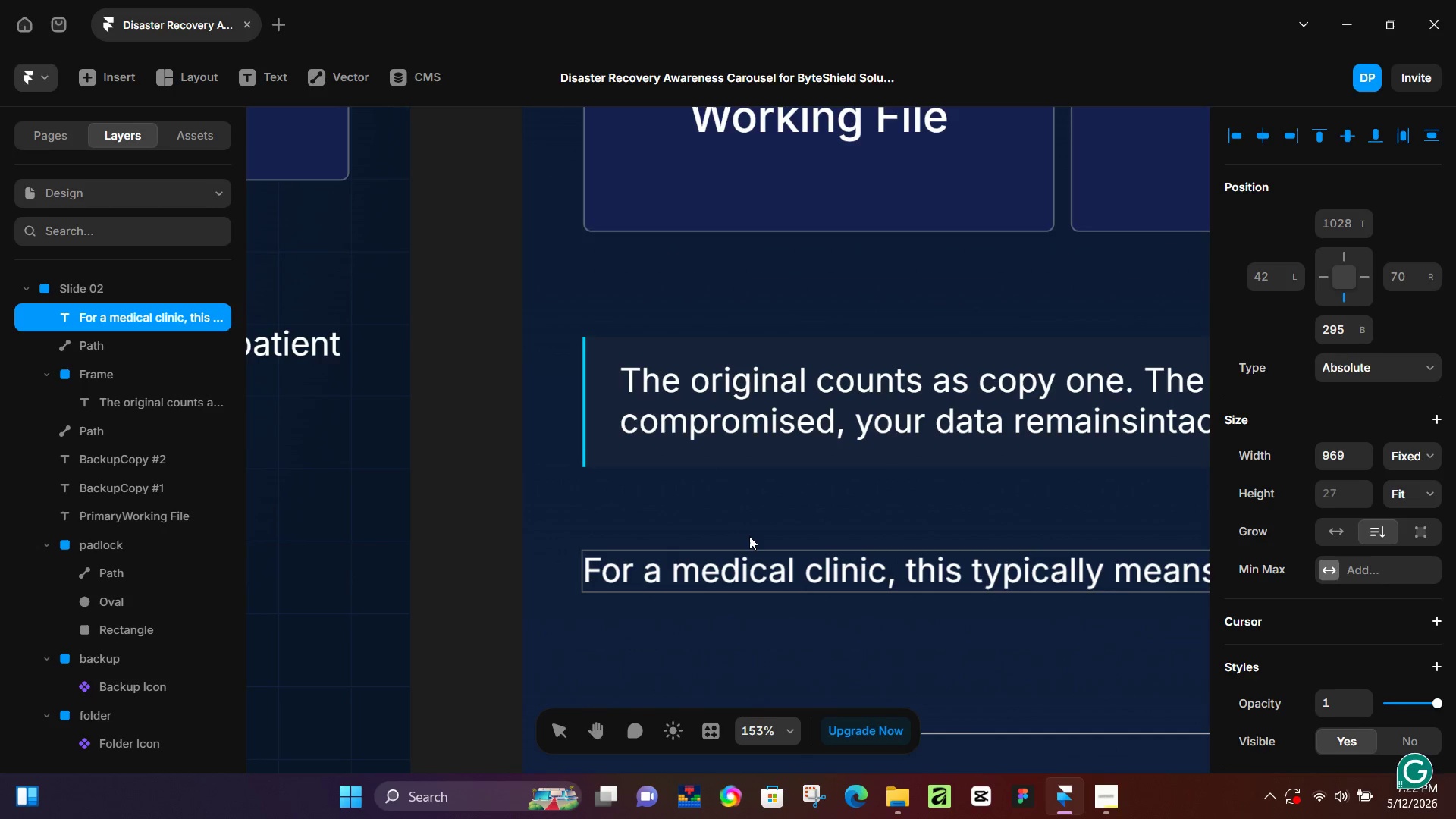 
hold_key(key=ControlLeft, duration=1.52)
 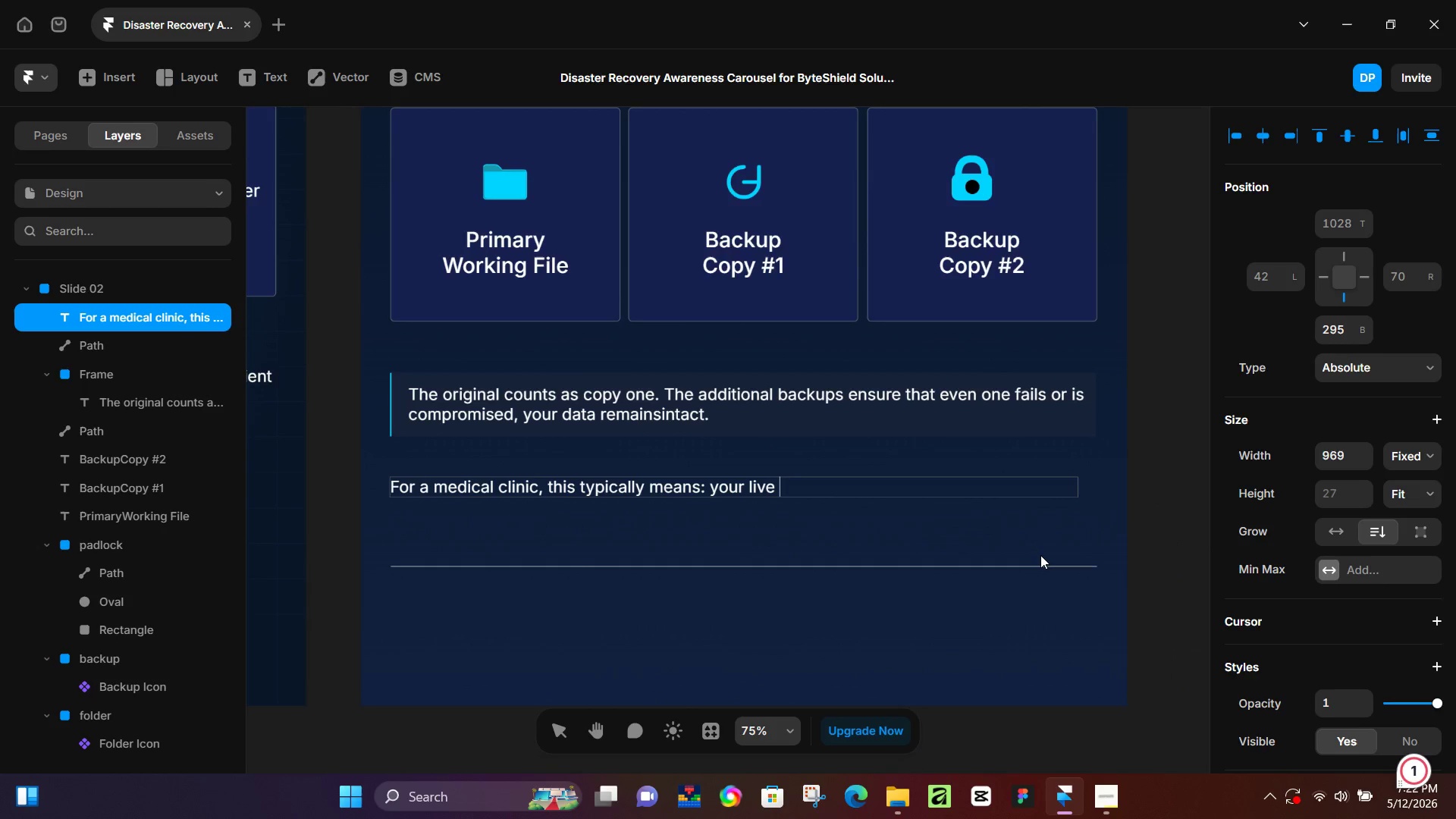 
key(Control+ControlLeft)
 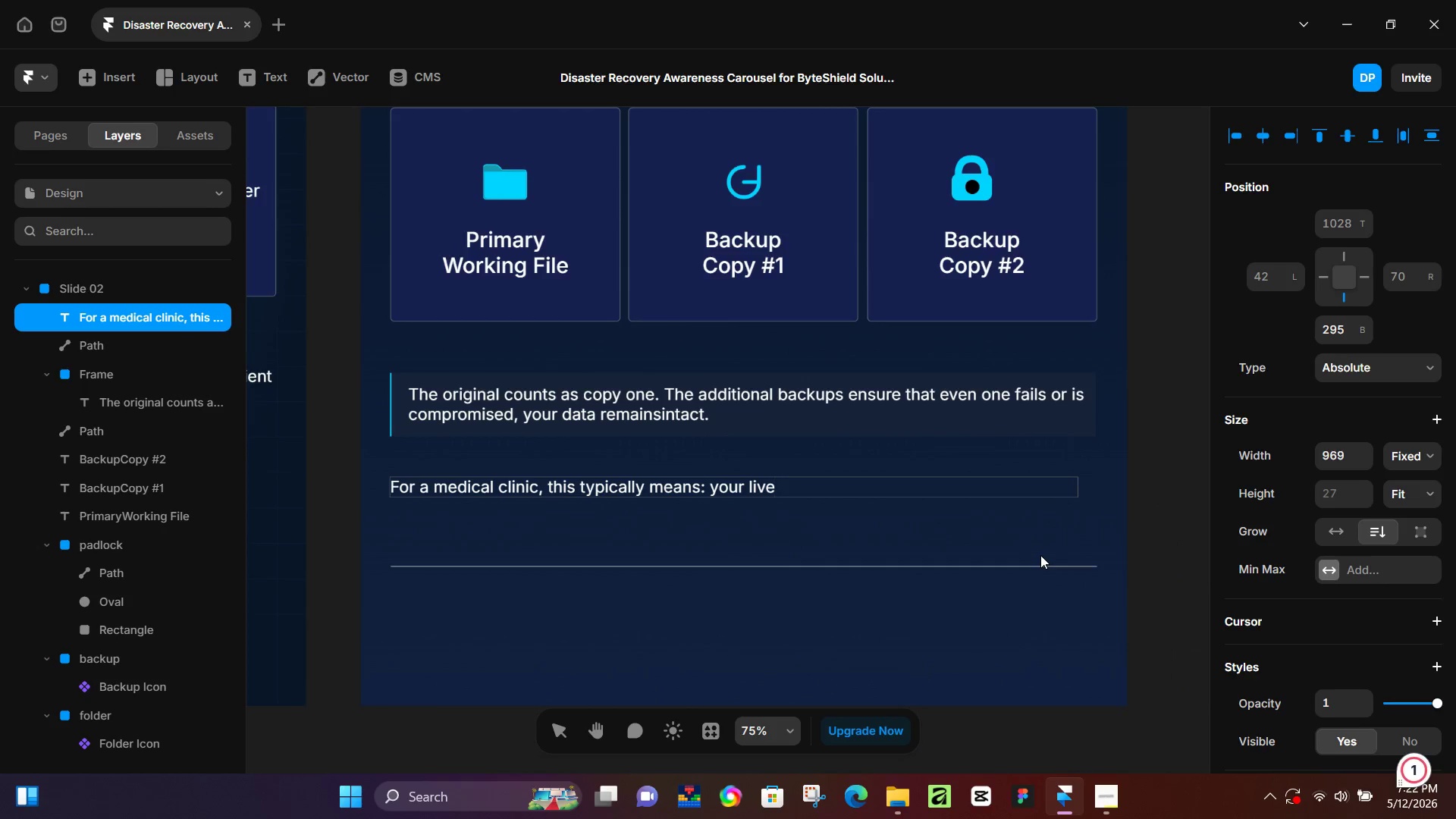 
key(Control+ControlLeft)
 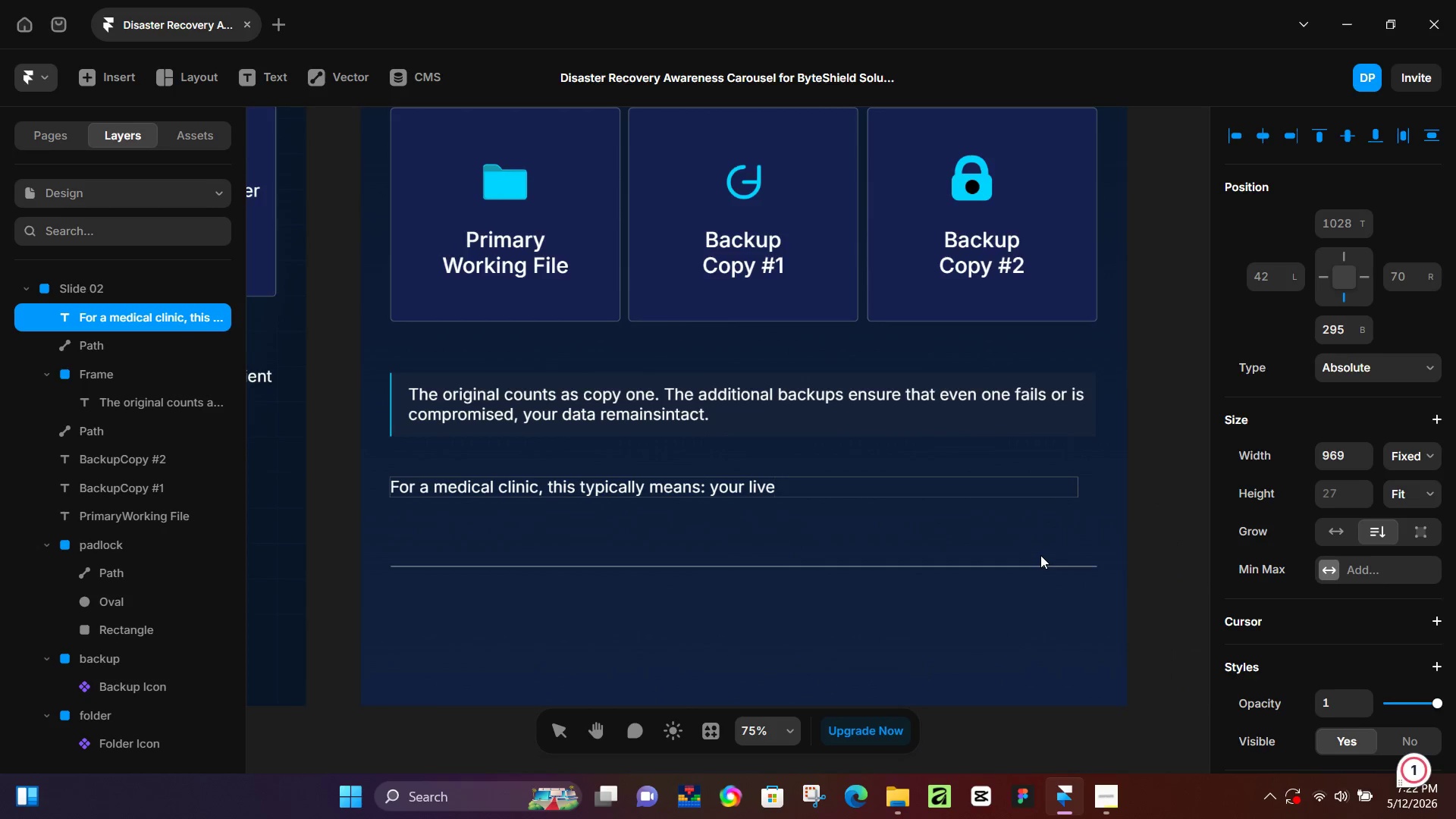 
key(Control+ControlLeft)
 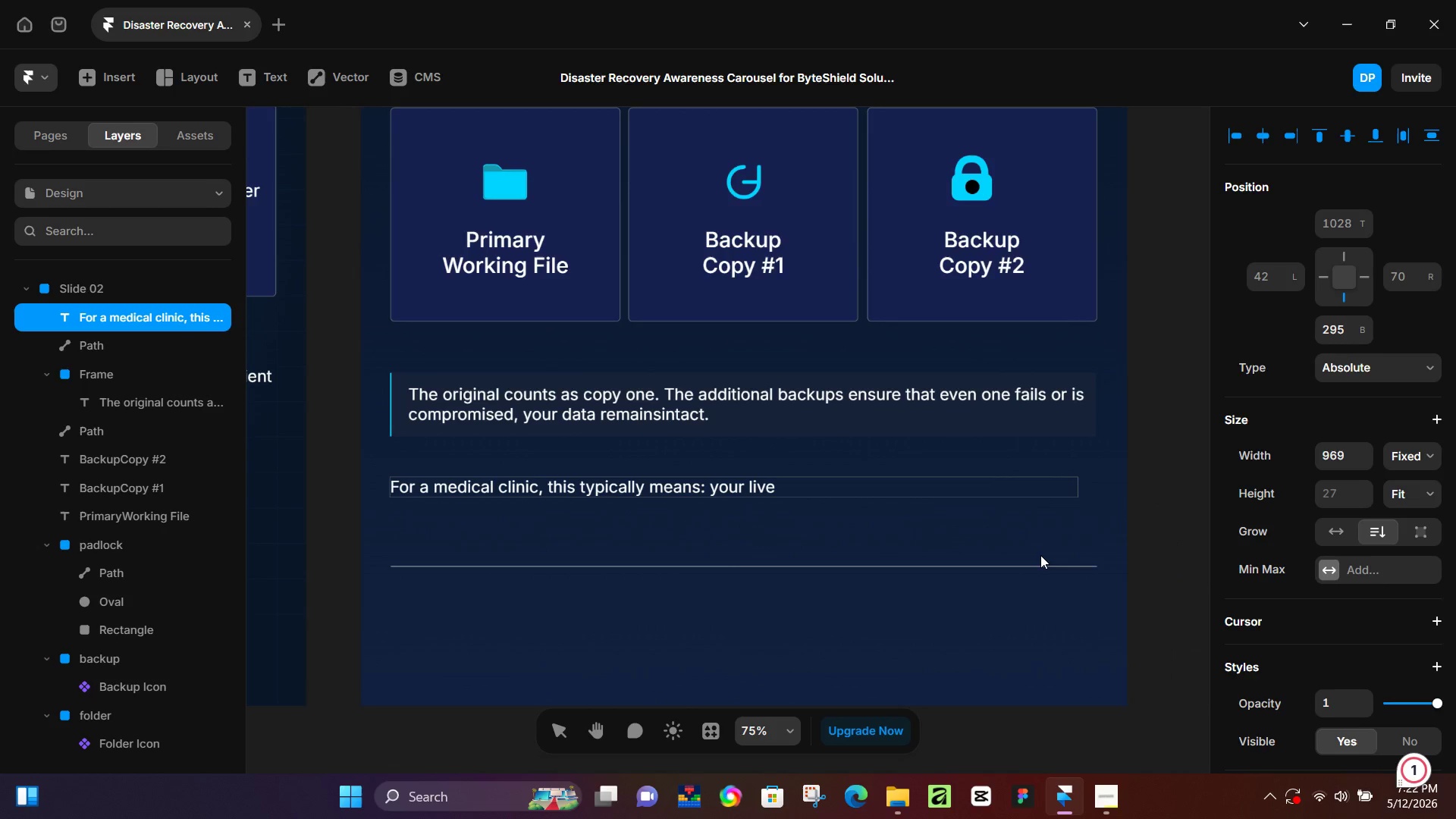 
key(Control+ControlLeft)
 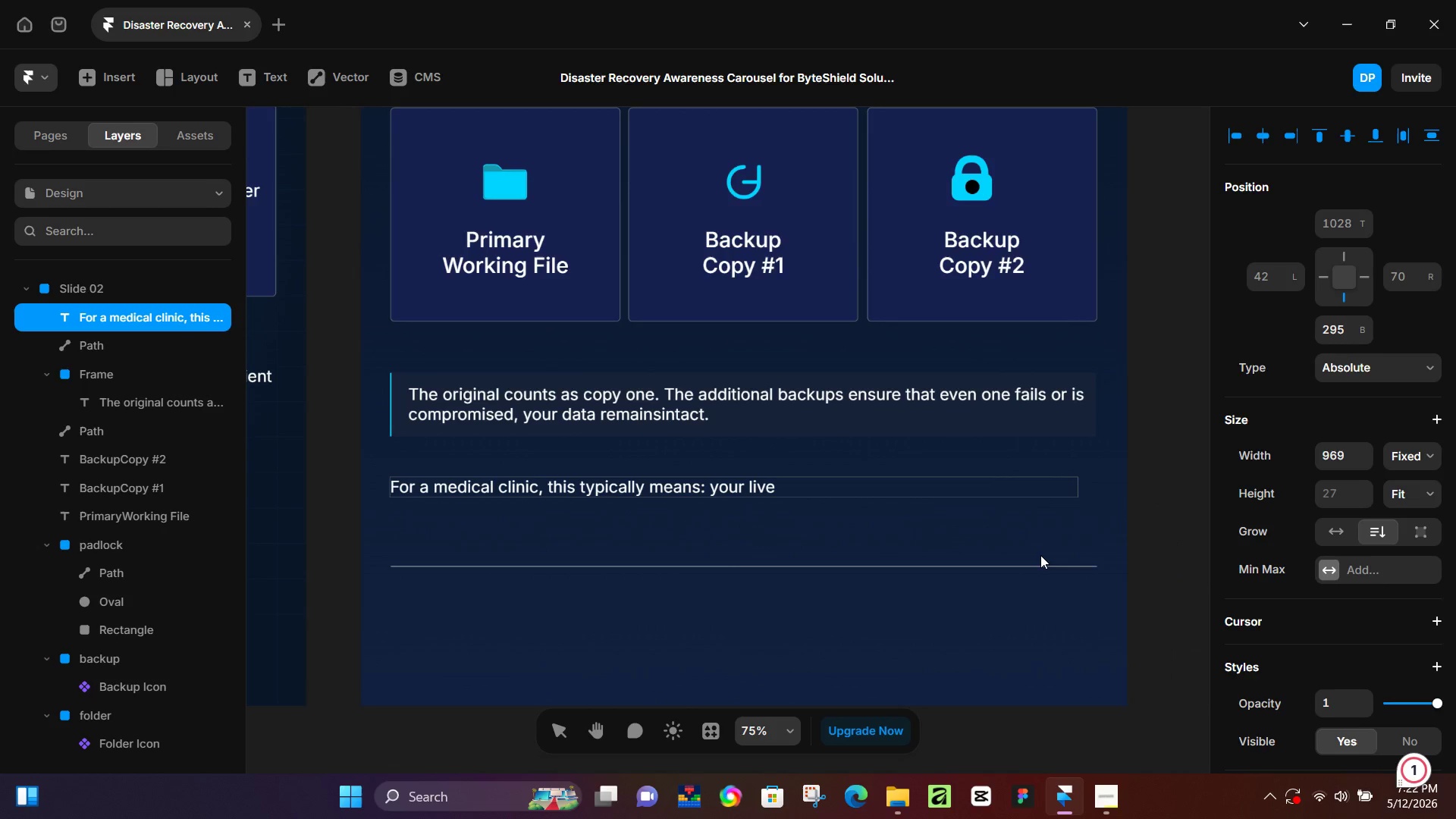 
key(Control+ControlLeft)
 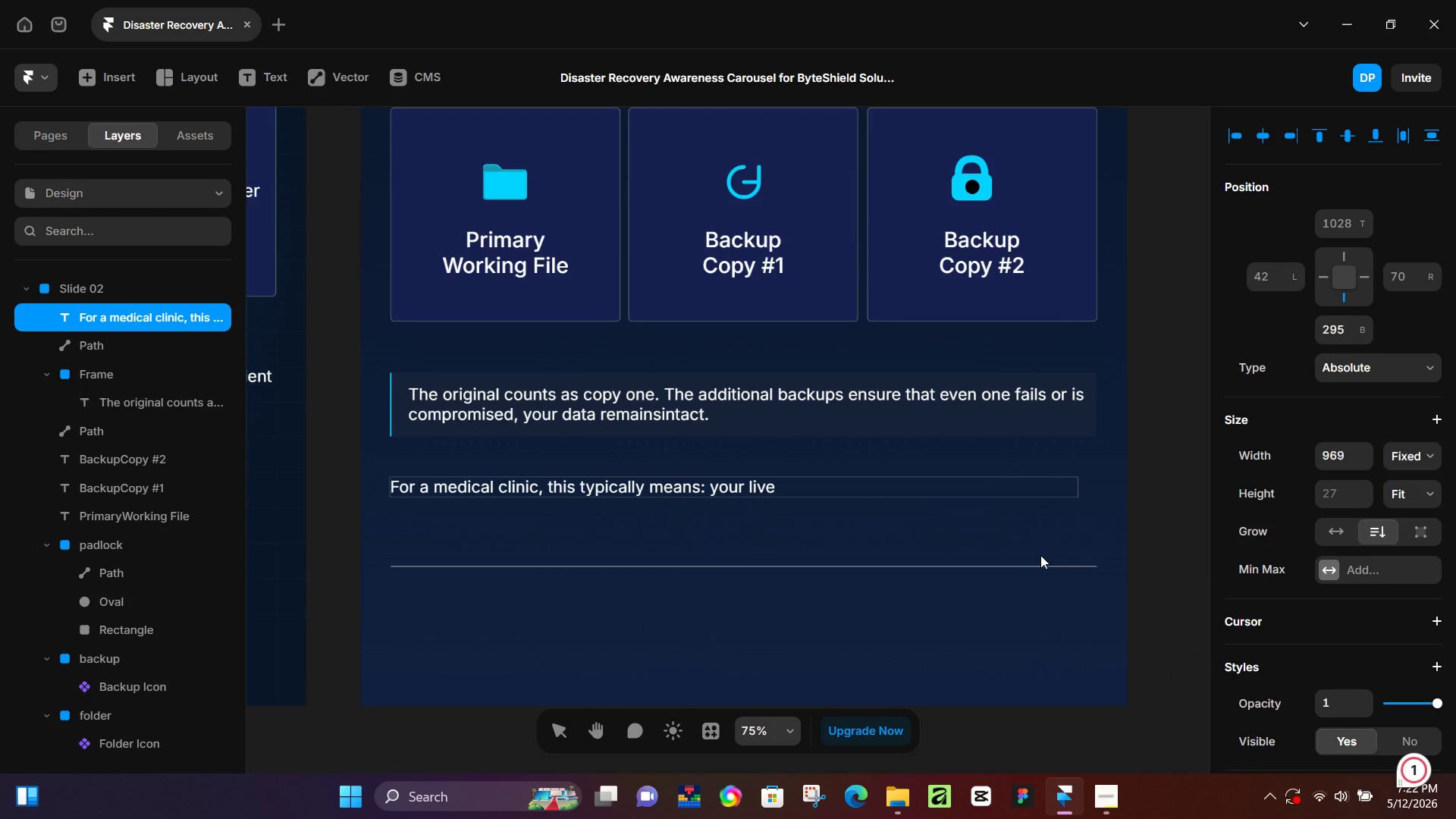 
key(Control+ControlLeft)
 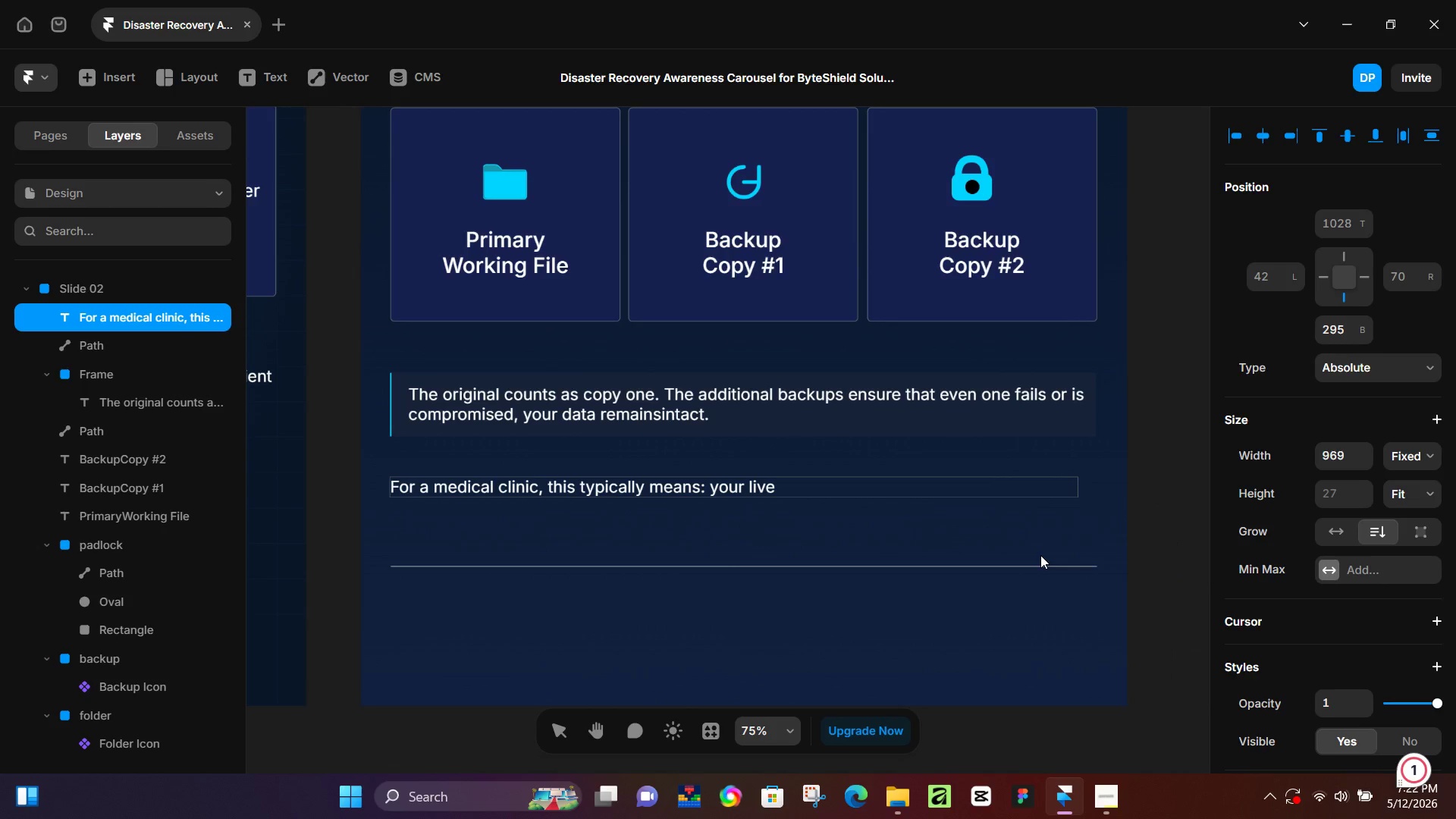 
key(Control+ControlLeft)
 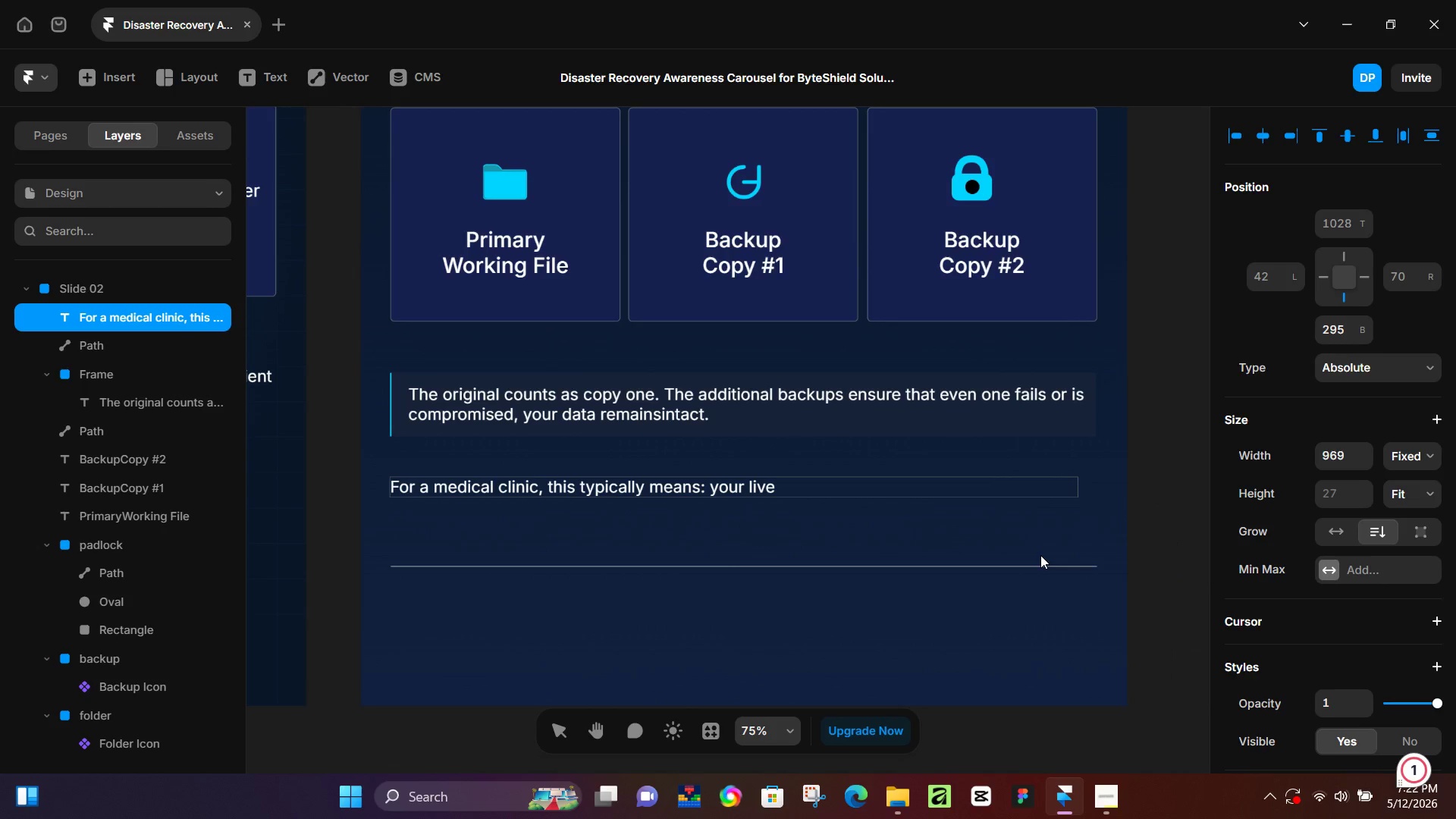 
scroll: coordinate [1040, 555], scroll_direction: down, amount: 1.0
 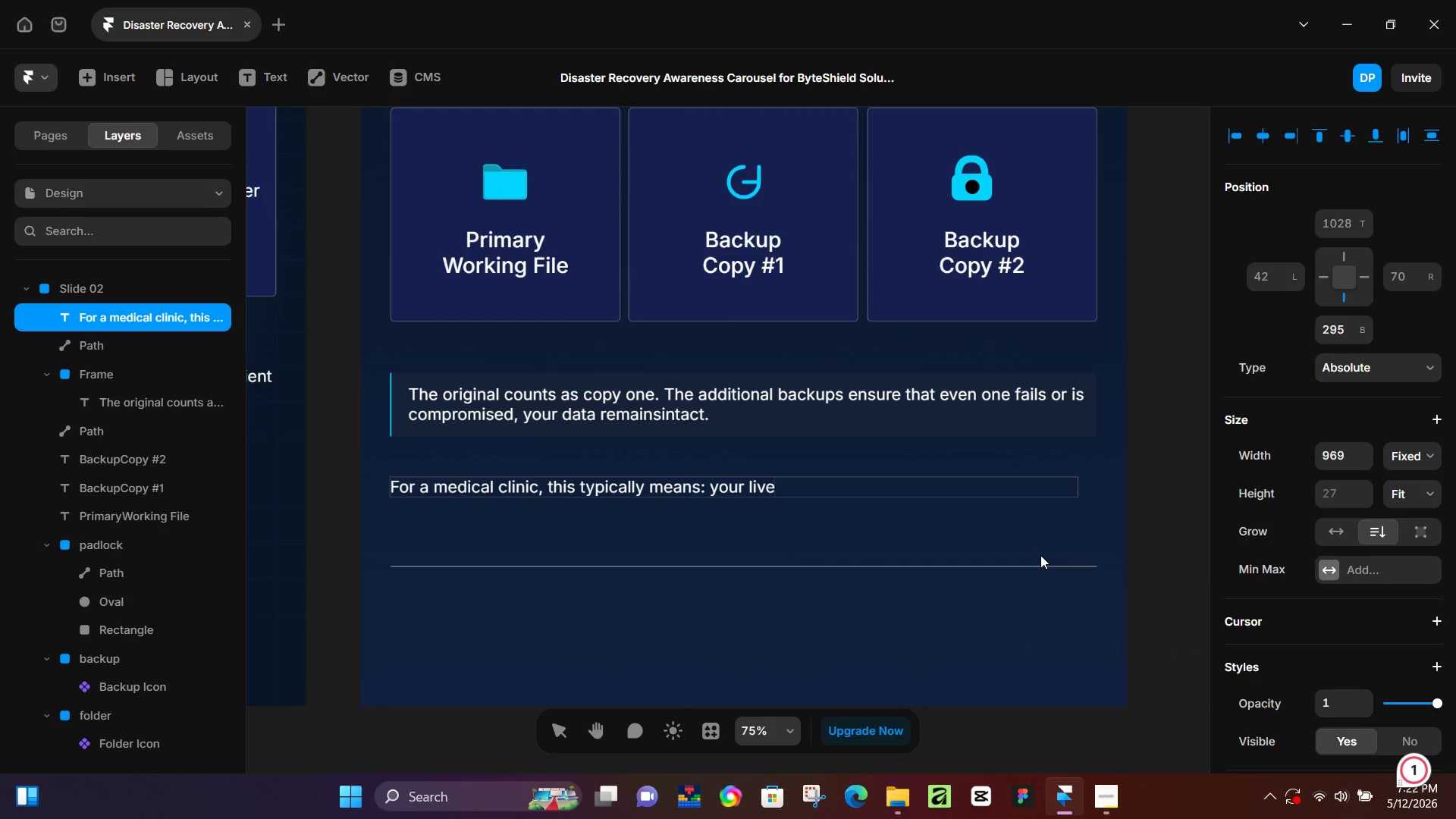 
key(Control+ControlLeft)
 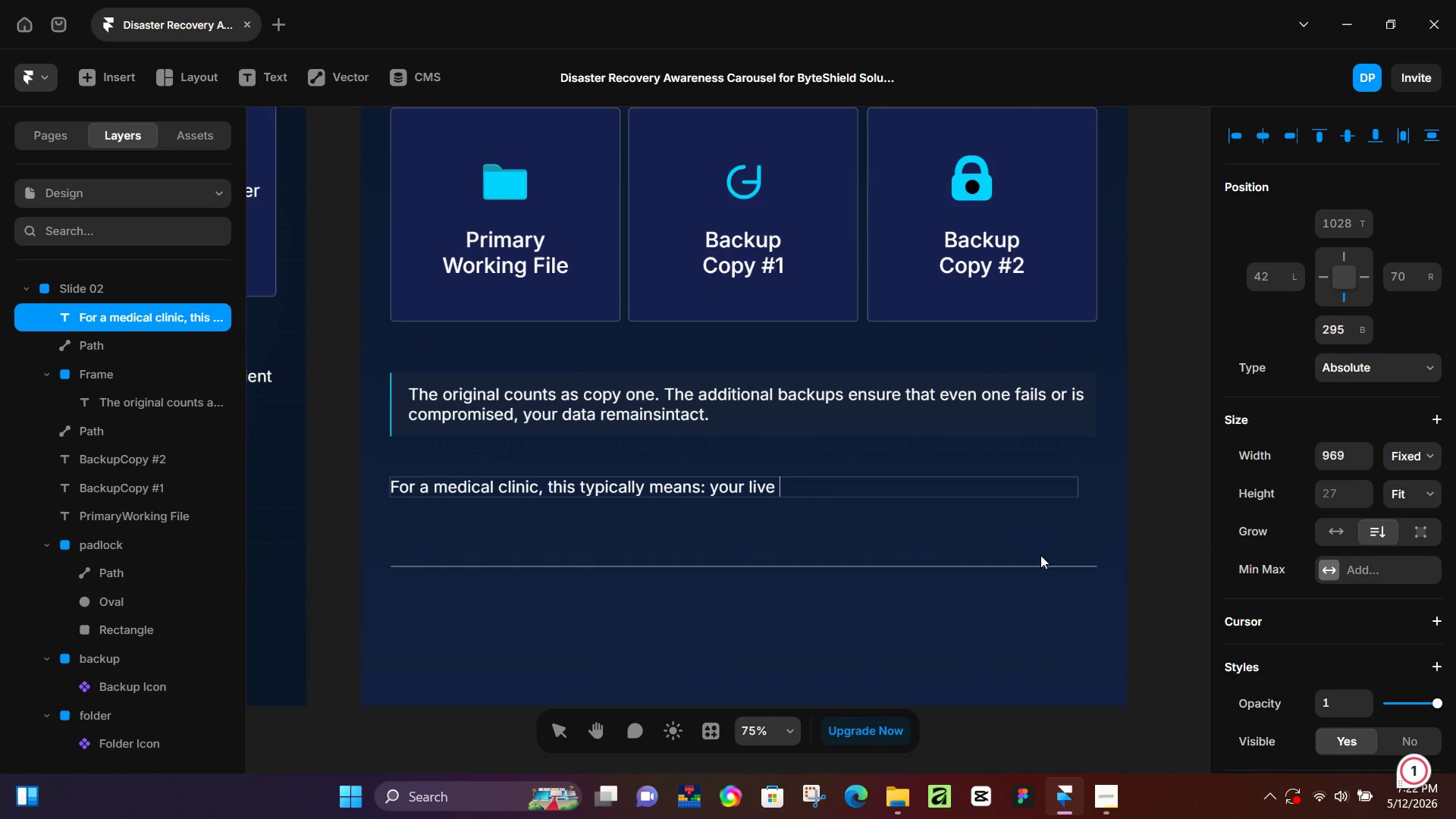 
type( EHR system. )
key(Backspace)
key(Backspace)
type(, a local NAS backup, and a )
 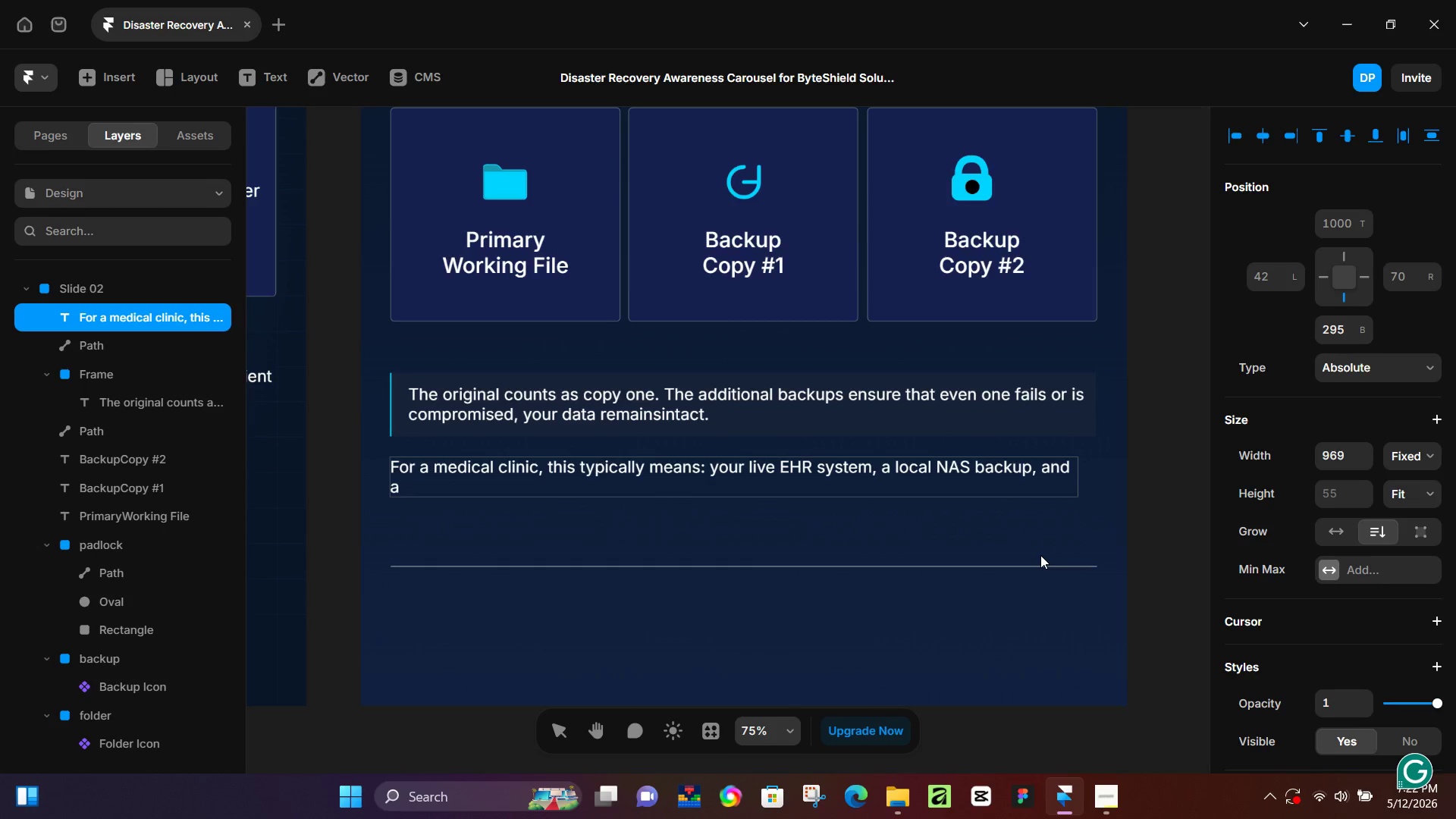 
type(cloud stora)
key(Backspace)
key(Backspace)
key(Backspace)
key(Backspace)
key(Backspace)
type(backup - each containing a full copy)
 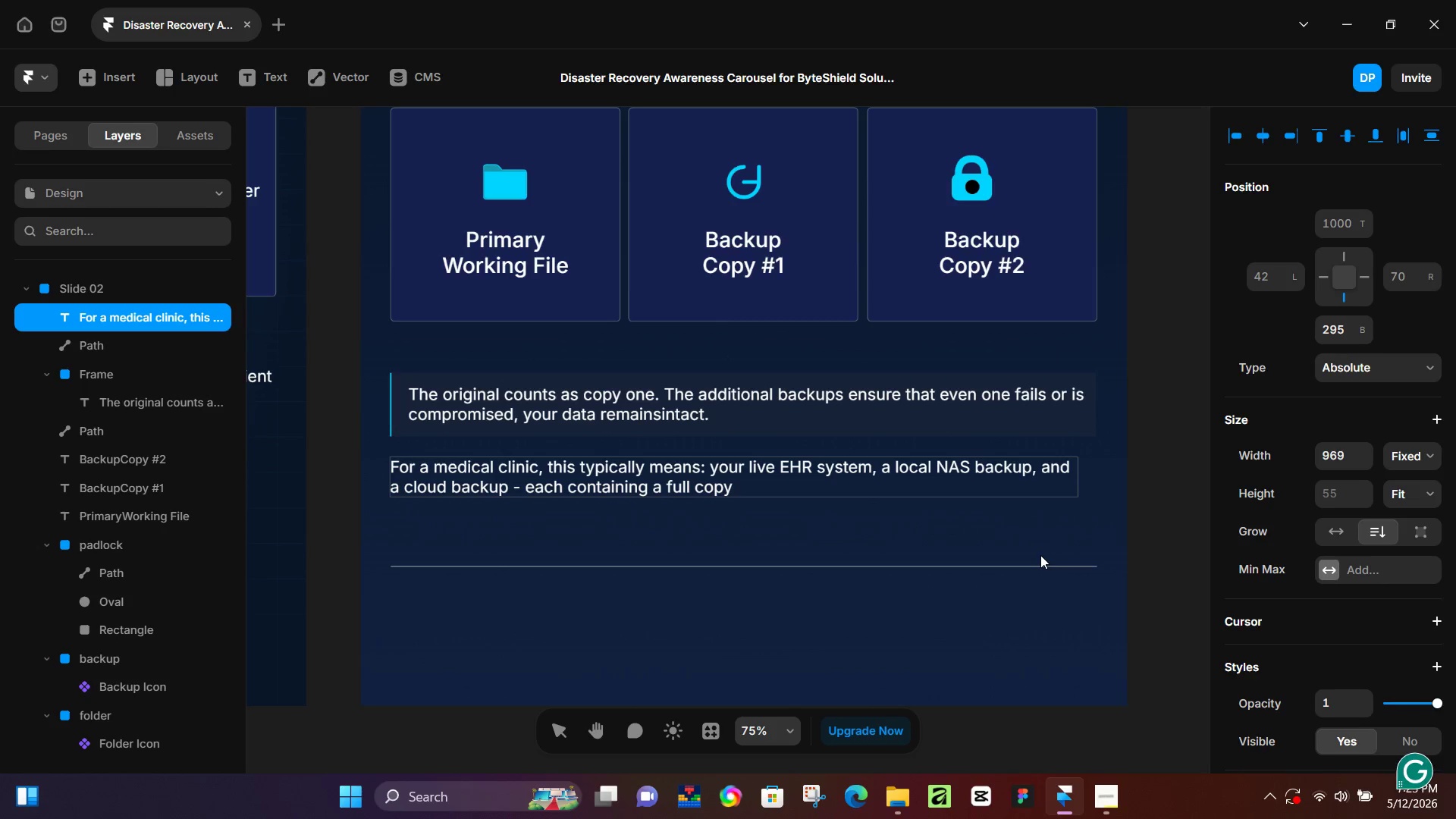 
key(Backspace)
key(Backspace)
key(Backspace)
key(Backspace)
key(Backspace)
type(, verified copy pf )
key(Backspace)
key(Backspace)
key(Backspace)
type(of patient recors)
key(Backspace)
type(ds)
 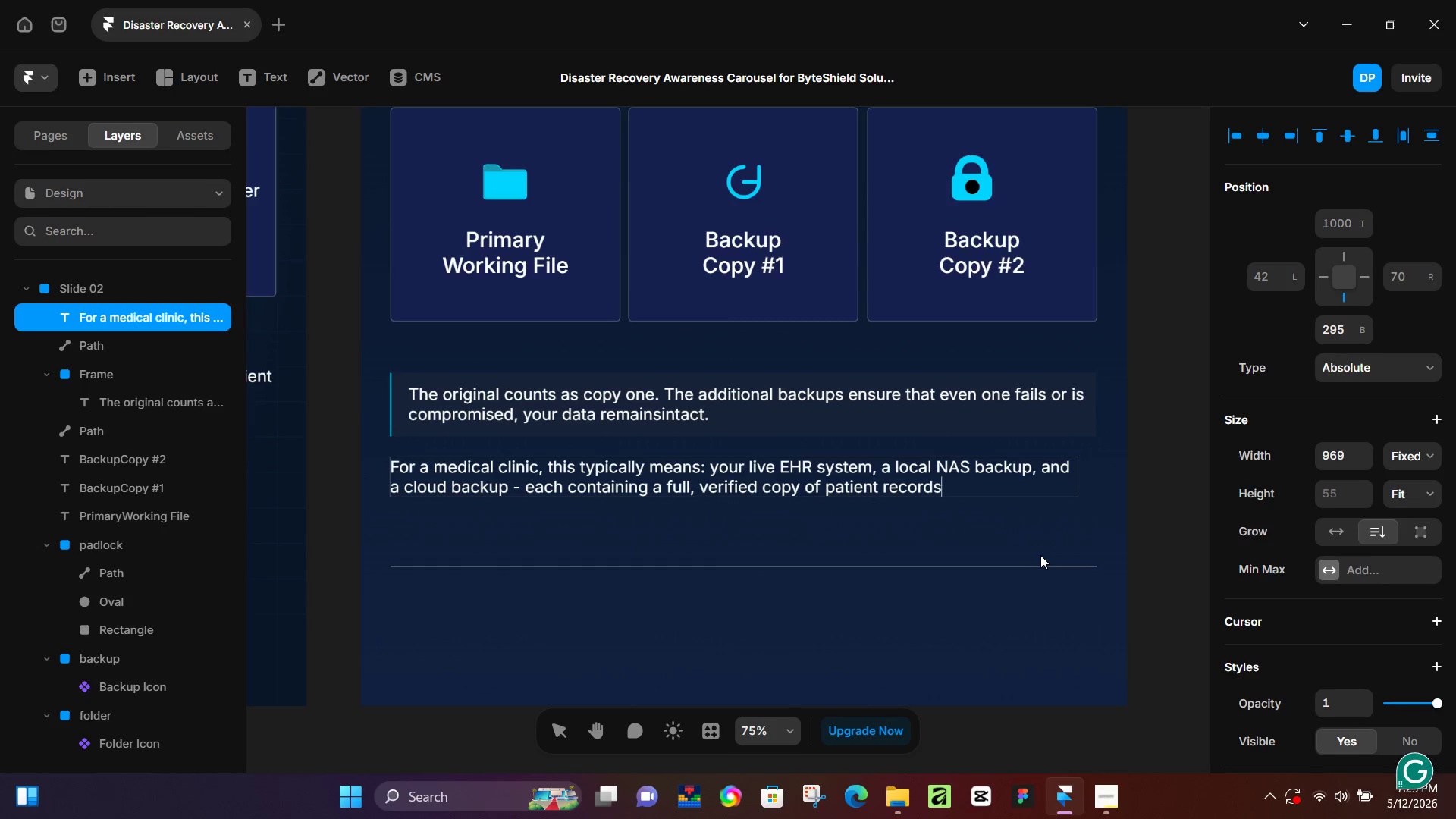 
key(Period)
 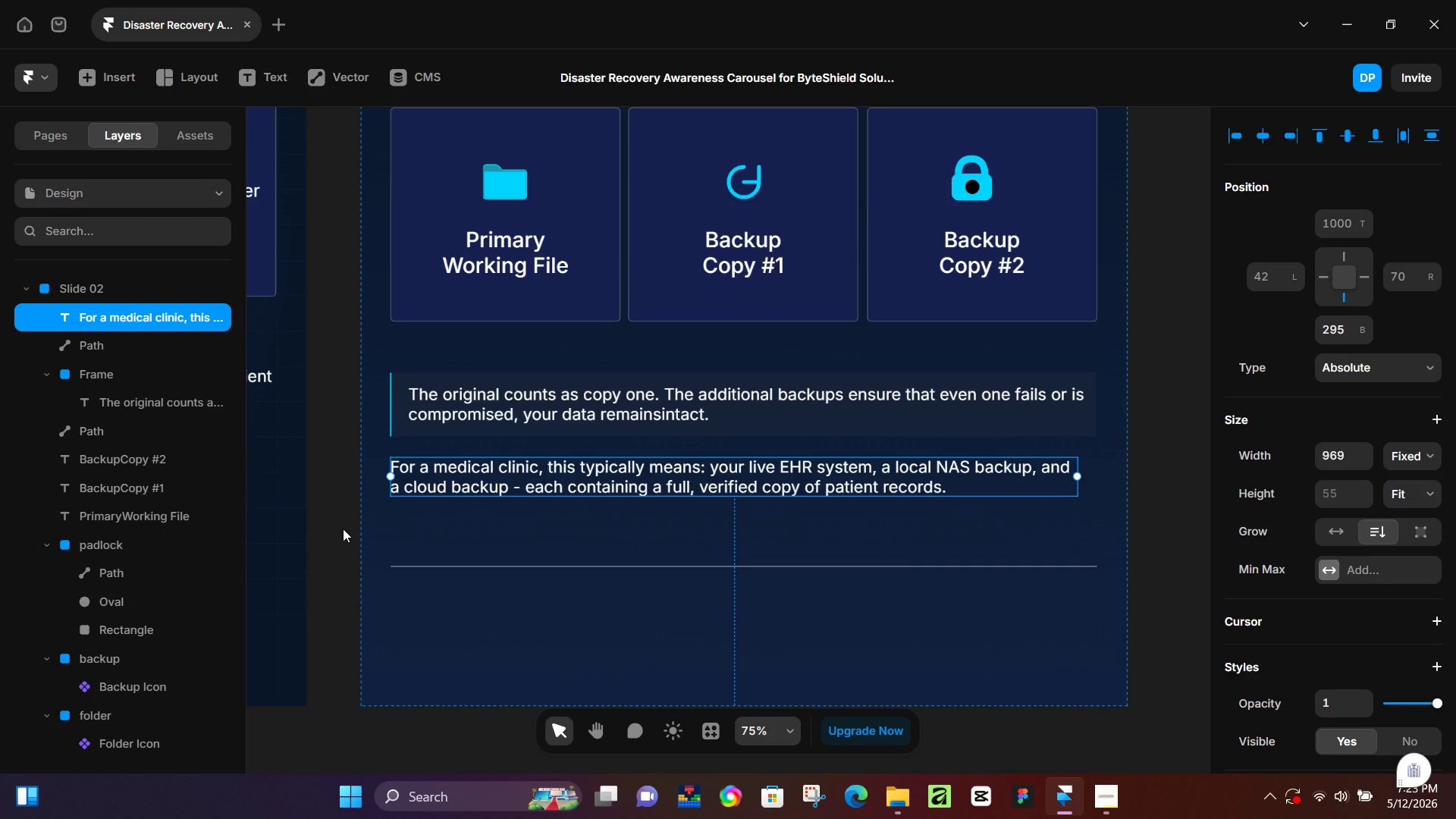 
wait(5.62)
 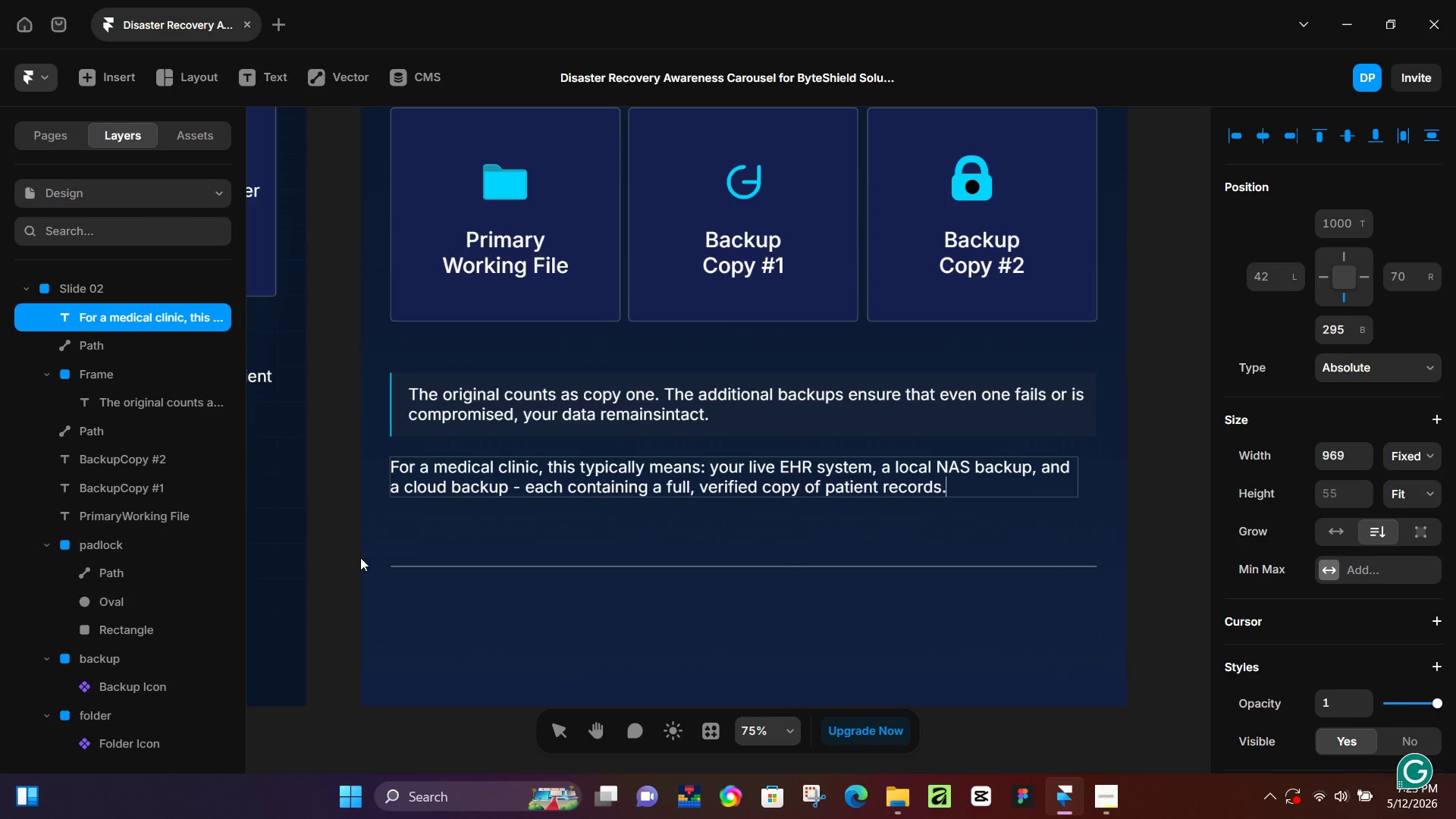 
hold_key(key=ControlLeft, duration=0.47)
 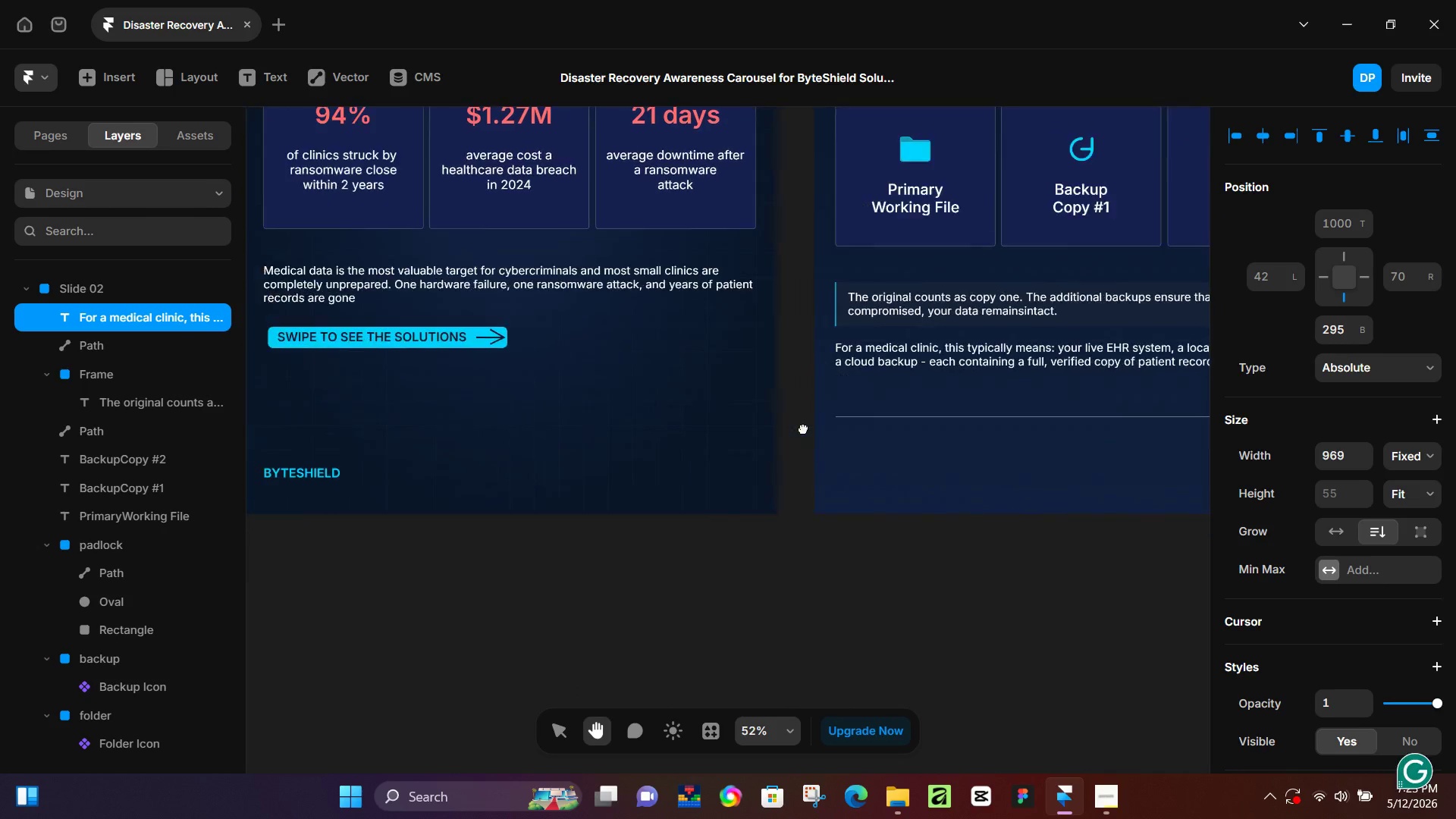 
hold_key(key=Space, duration=0.61)
 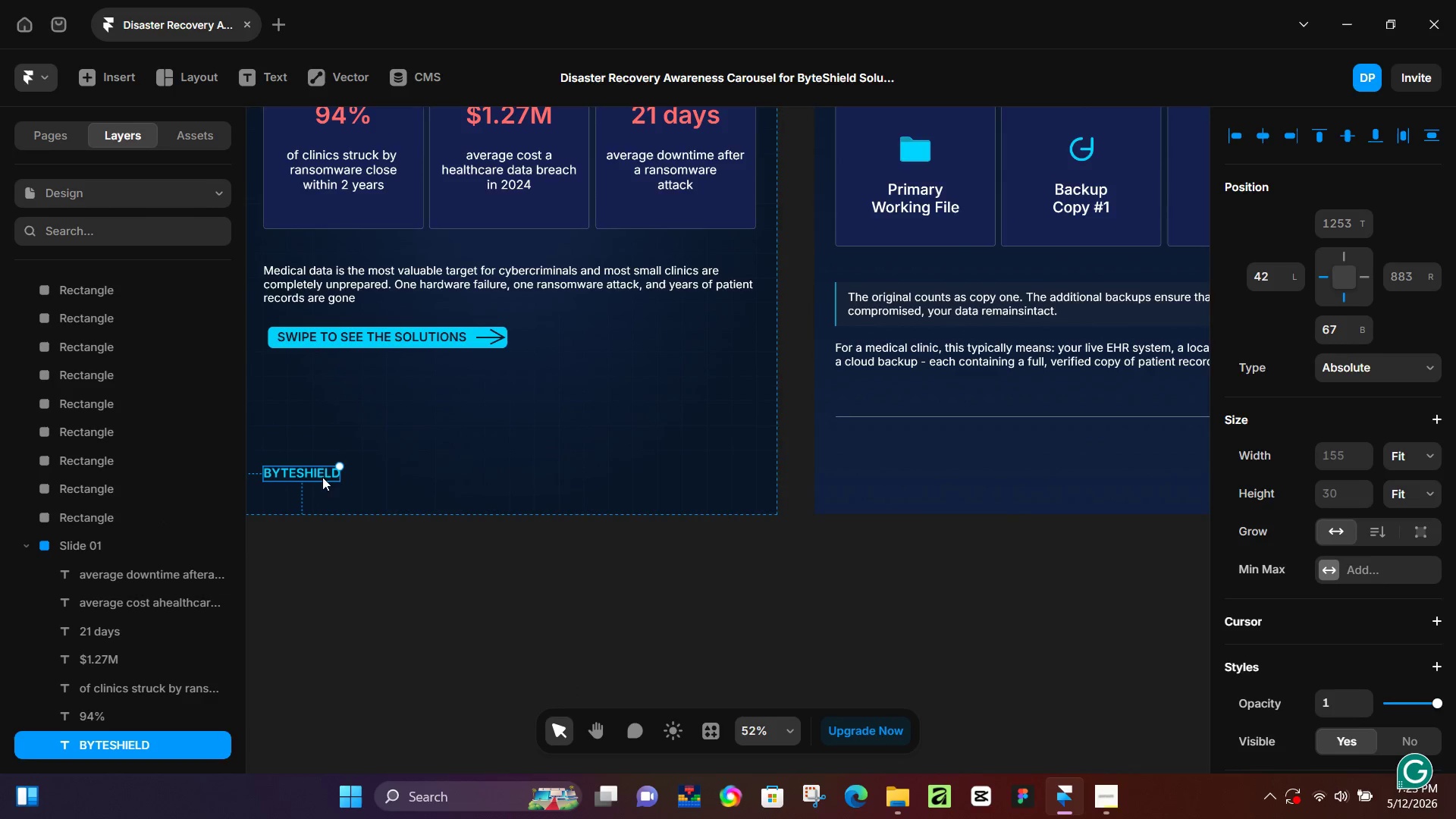 
left_click_drag(start_coordinate=[338, 577], to_coordinate=[803, 428])
 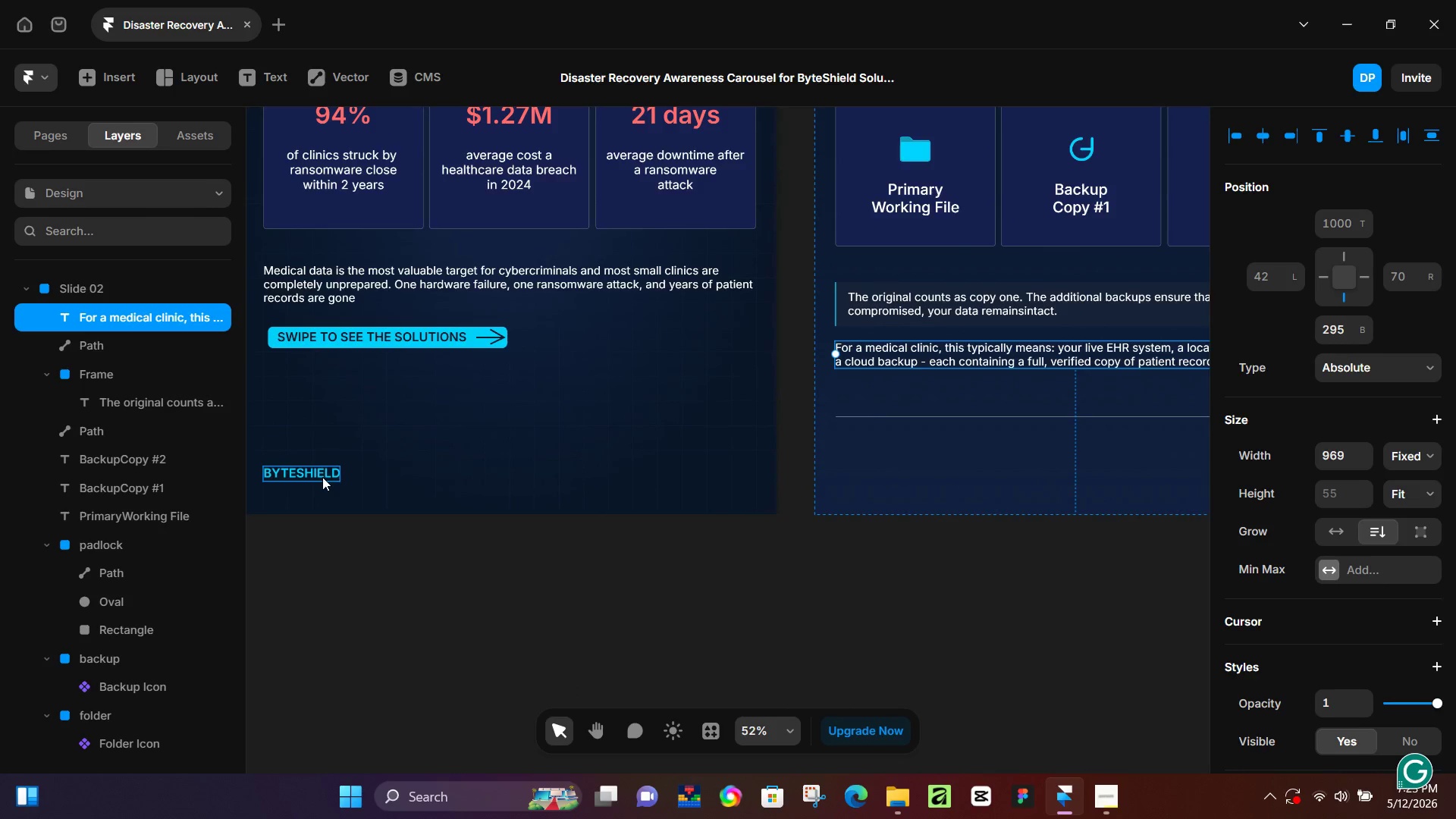 
scroll: coordinate [325, 561], scroll_direction: down, amount: 3.0
 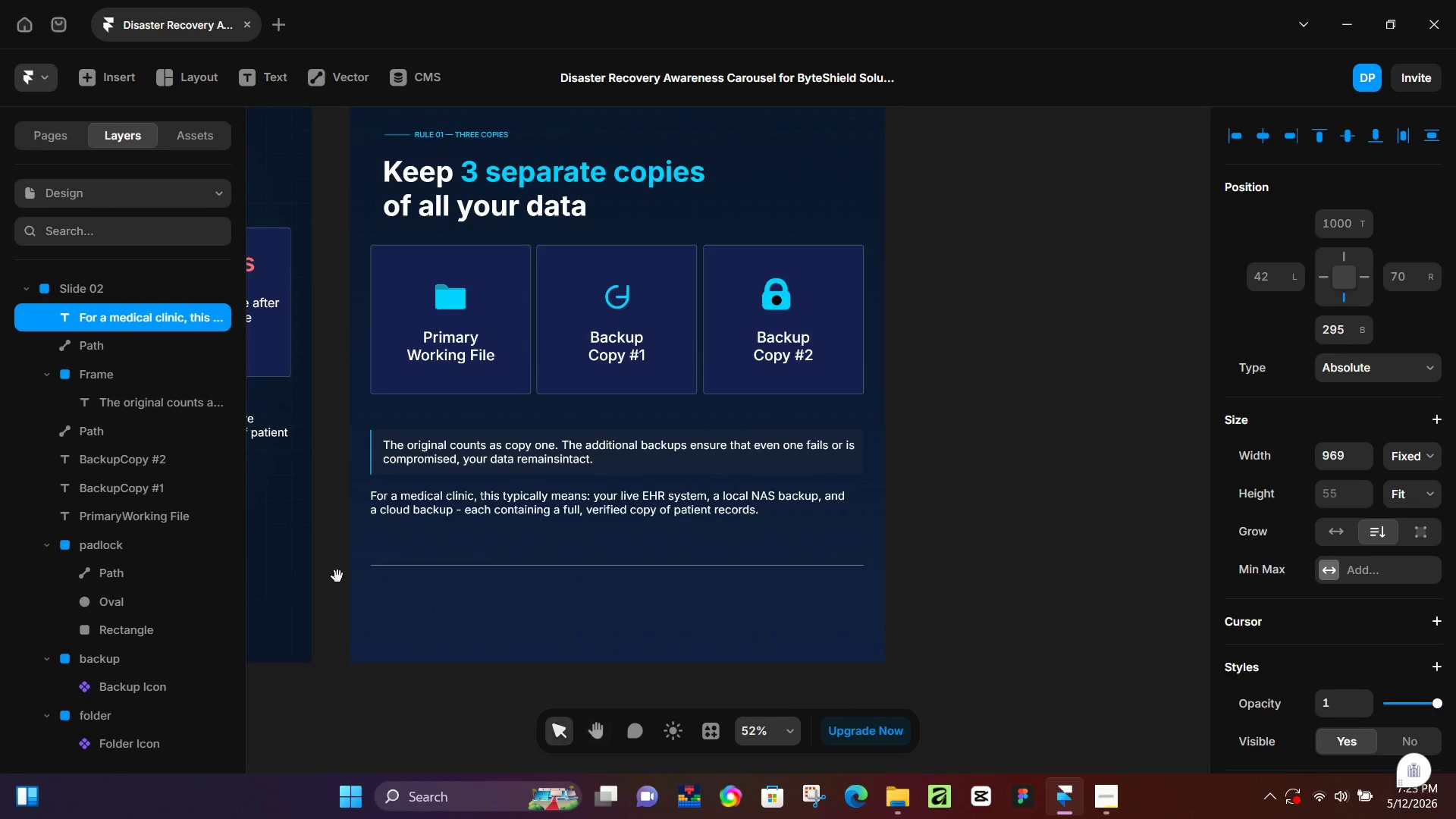 
left_click([322, 477])
 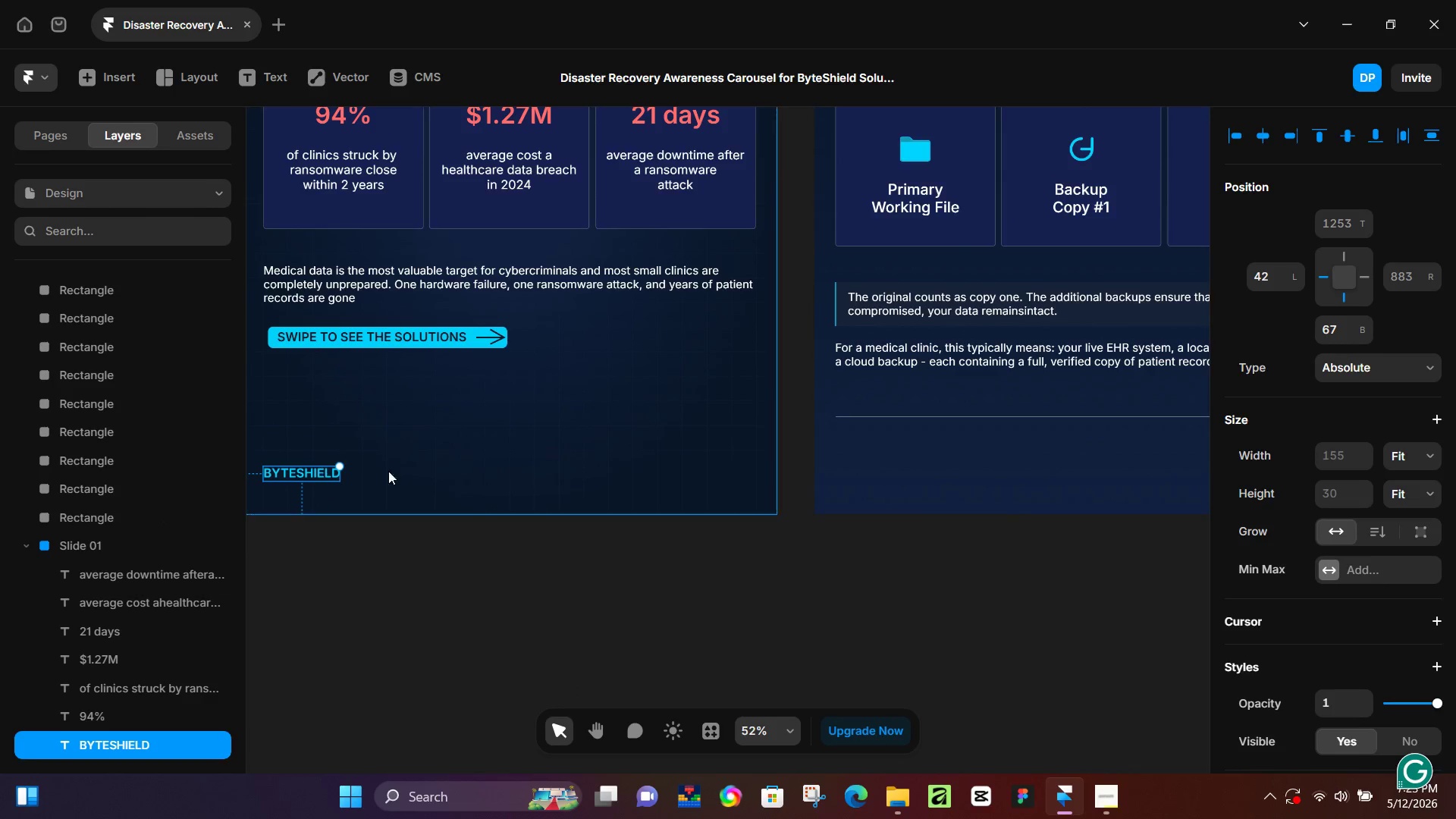 
key(Control+C)
 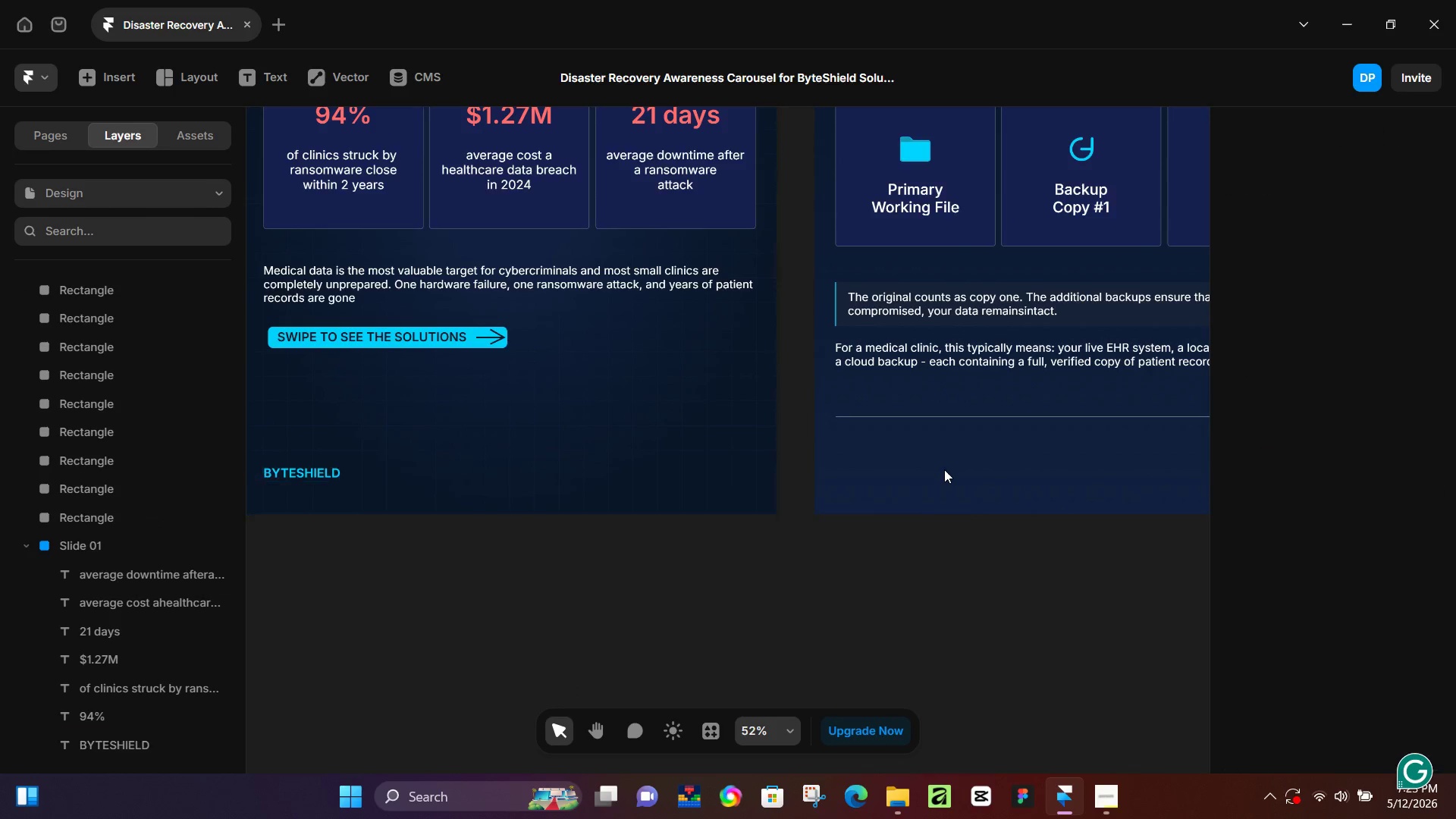 
left_click([944, 469])
 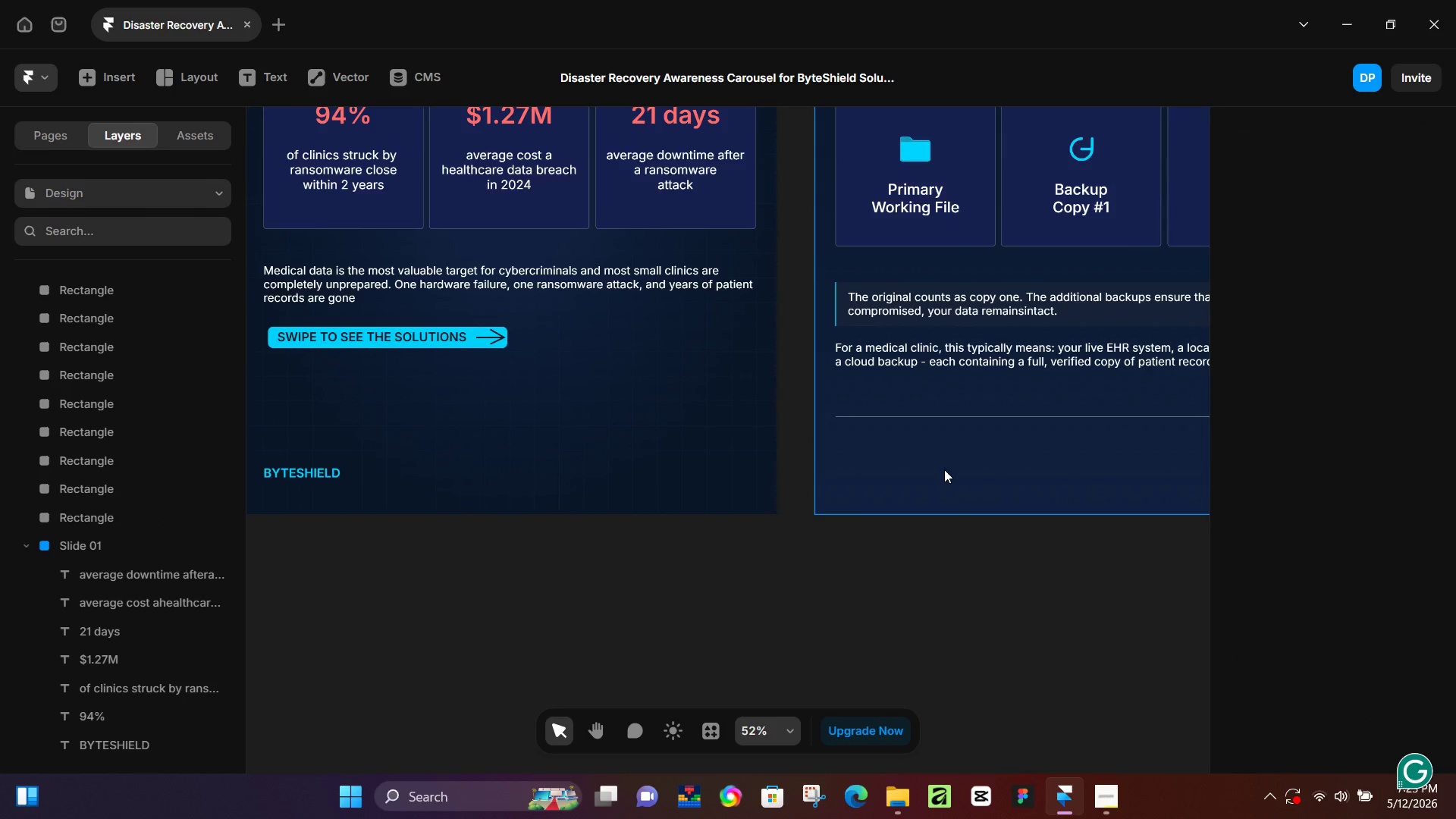 
key(Control+V)
 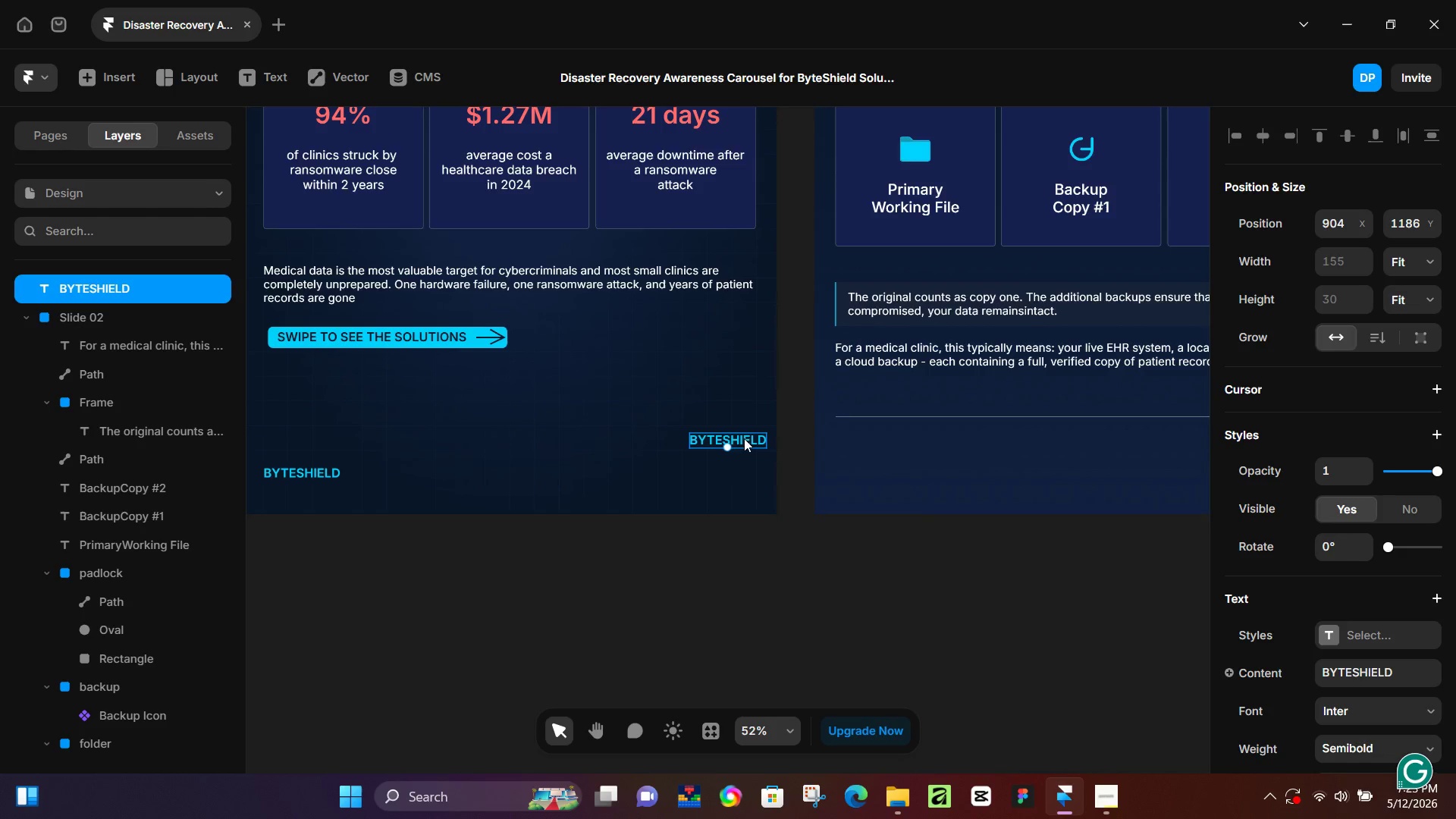 
left_click_drag(start_coordinate=[743, 438], to_coordinate=[890, 433])
 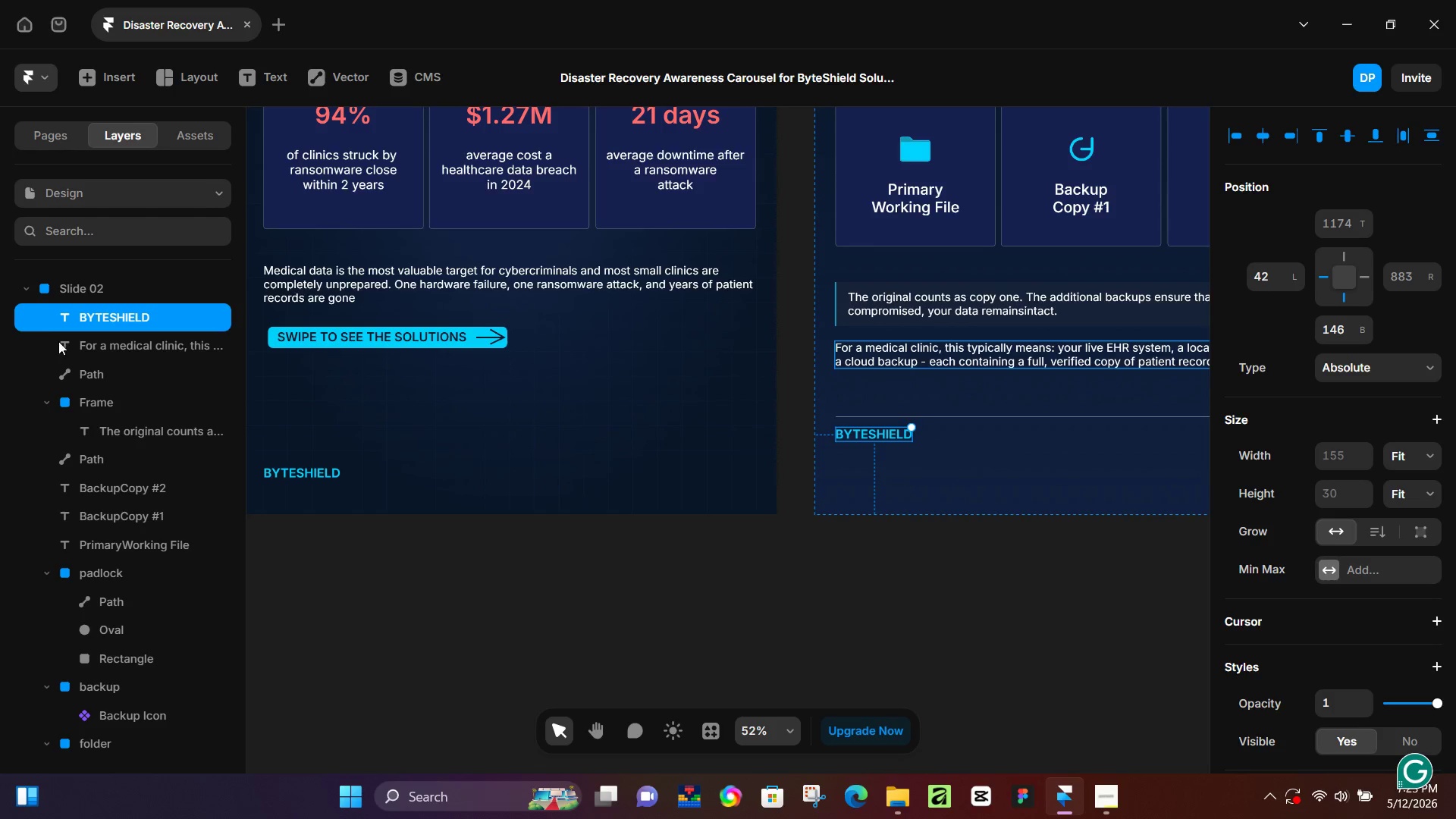 
hold_key(key=ControlLeft, duration=1.19)
 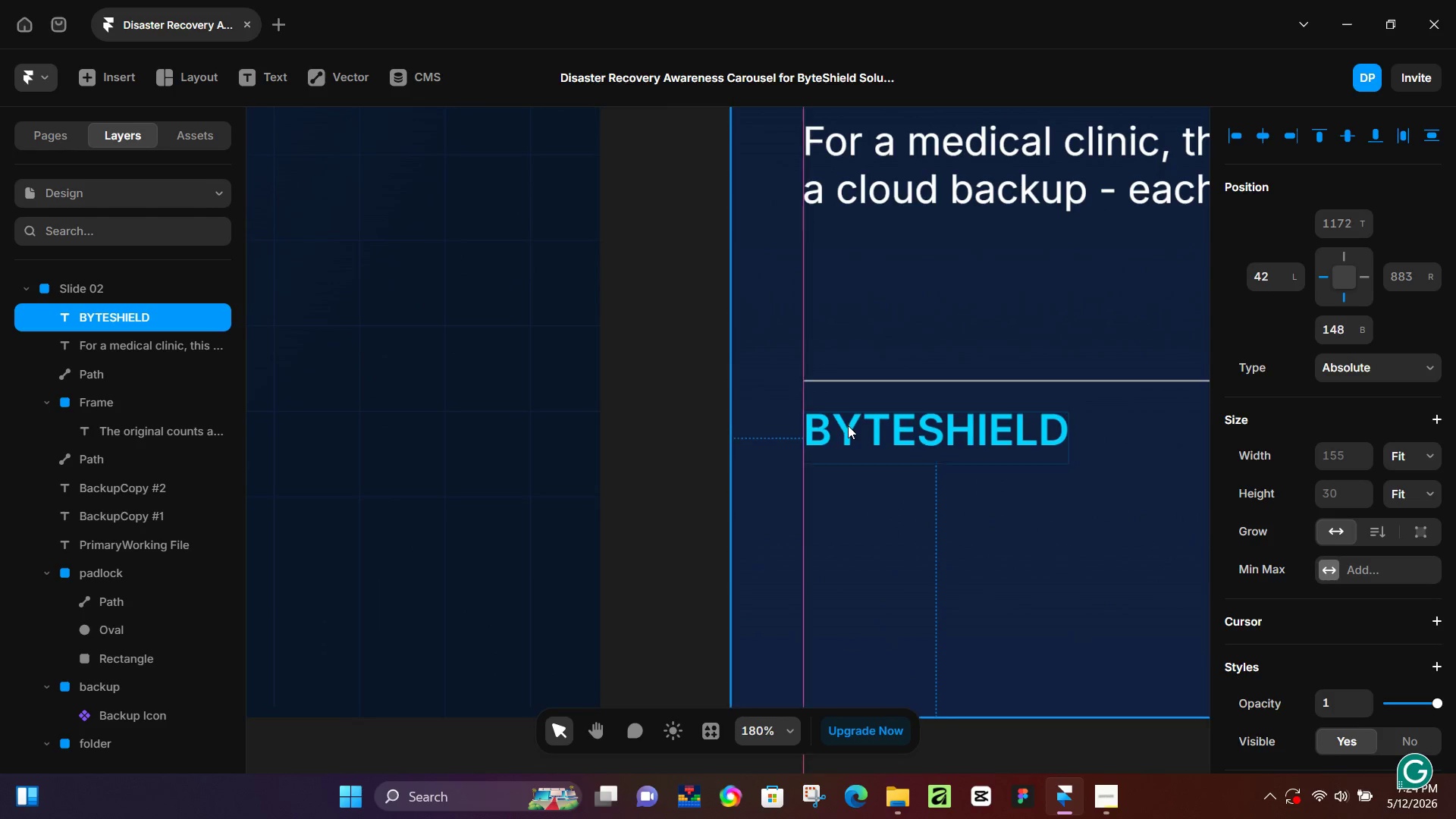 
scroll: coordinate [877, 455], scroll_direction: up, amount: 13.0
 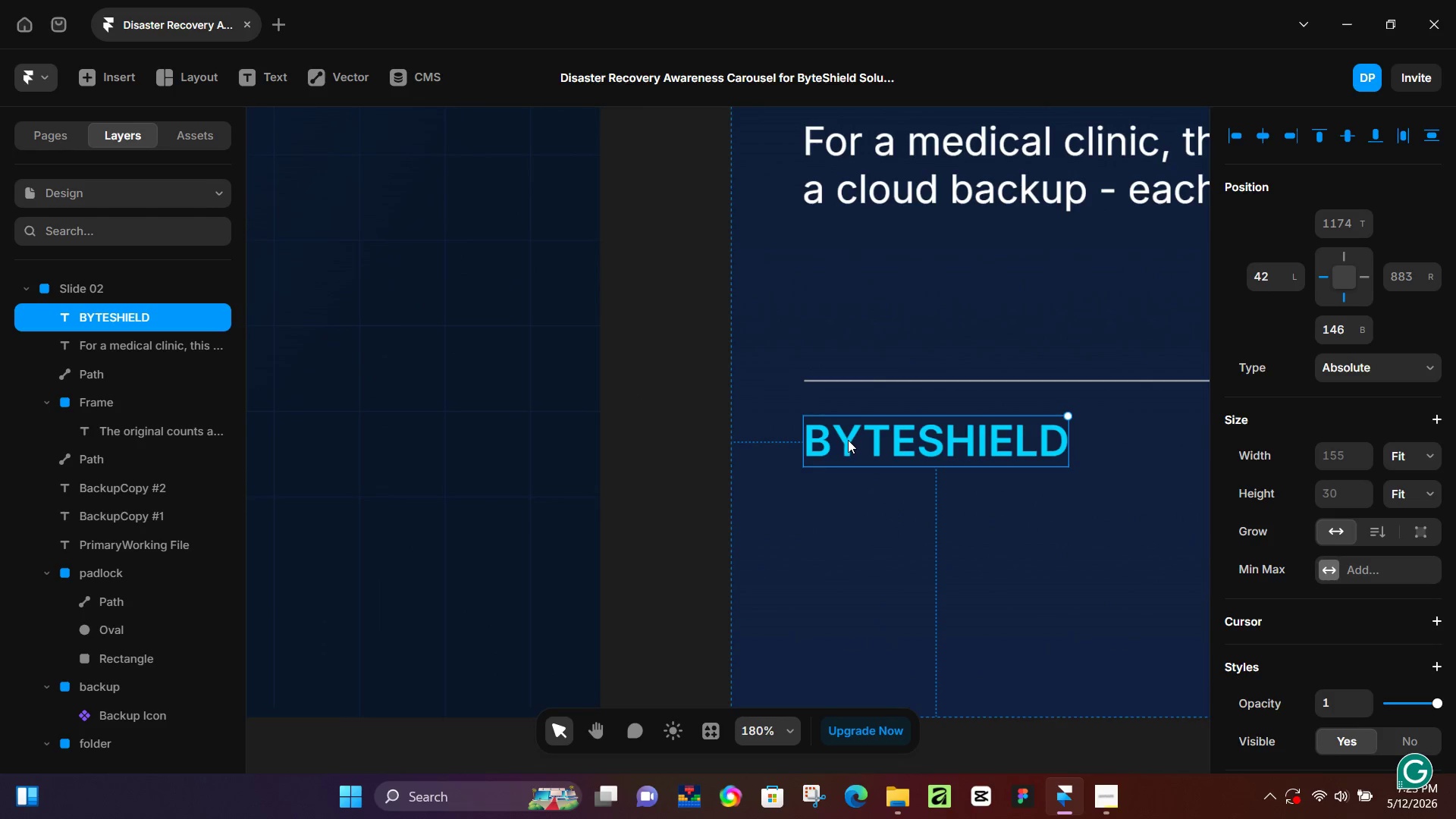 
left_click_drag(start_coordinate=[848, 441], to_coordinate=[847, 422])
 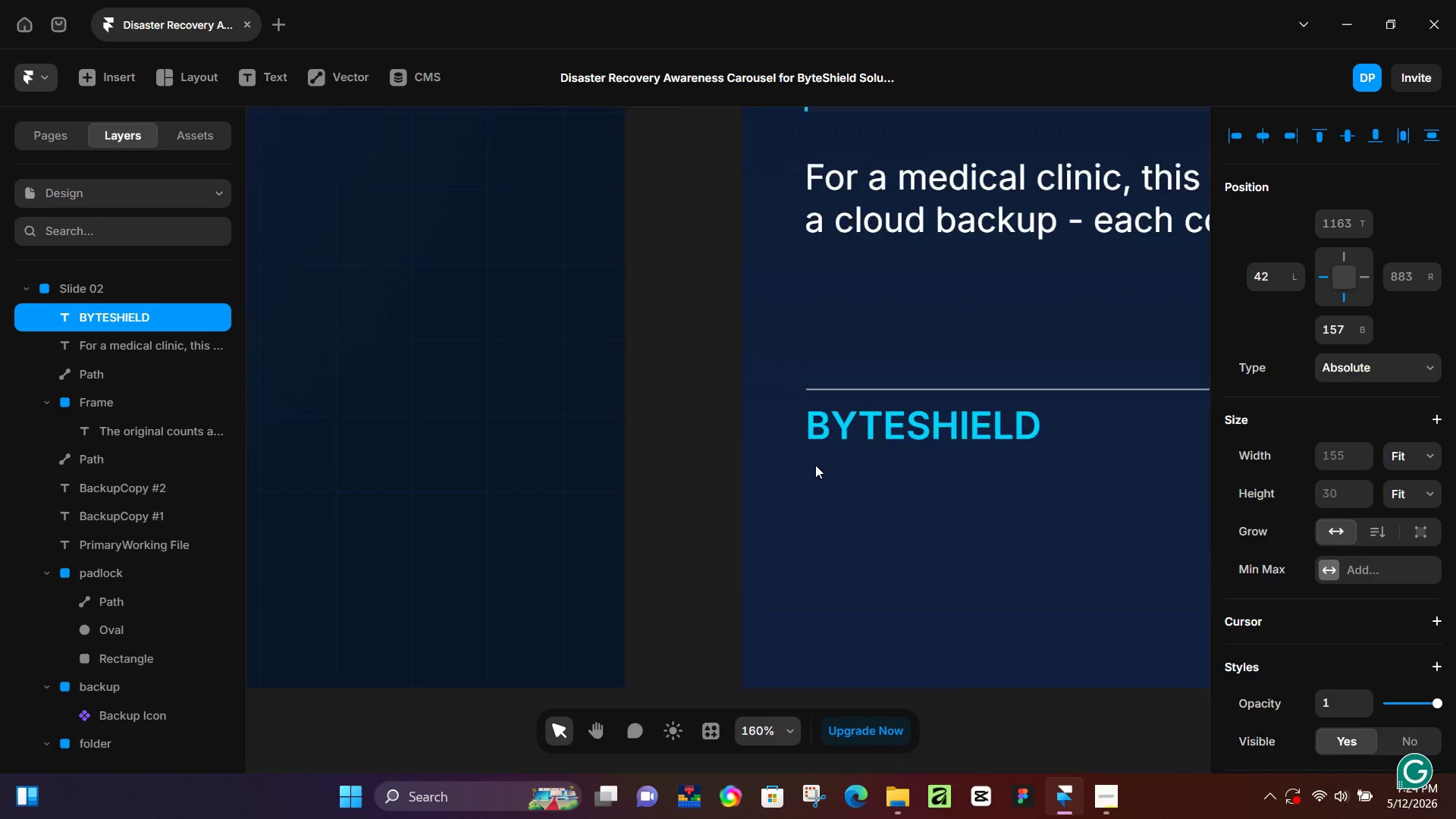 
hold_key(key=ControlLeft, duration=1.11)
scroll: coordinate [796, 473], scroll_direction: down, amount: 14.0
 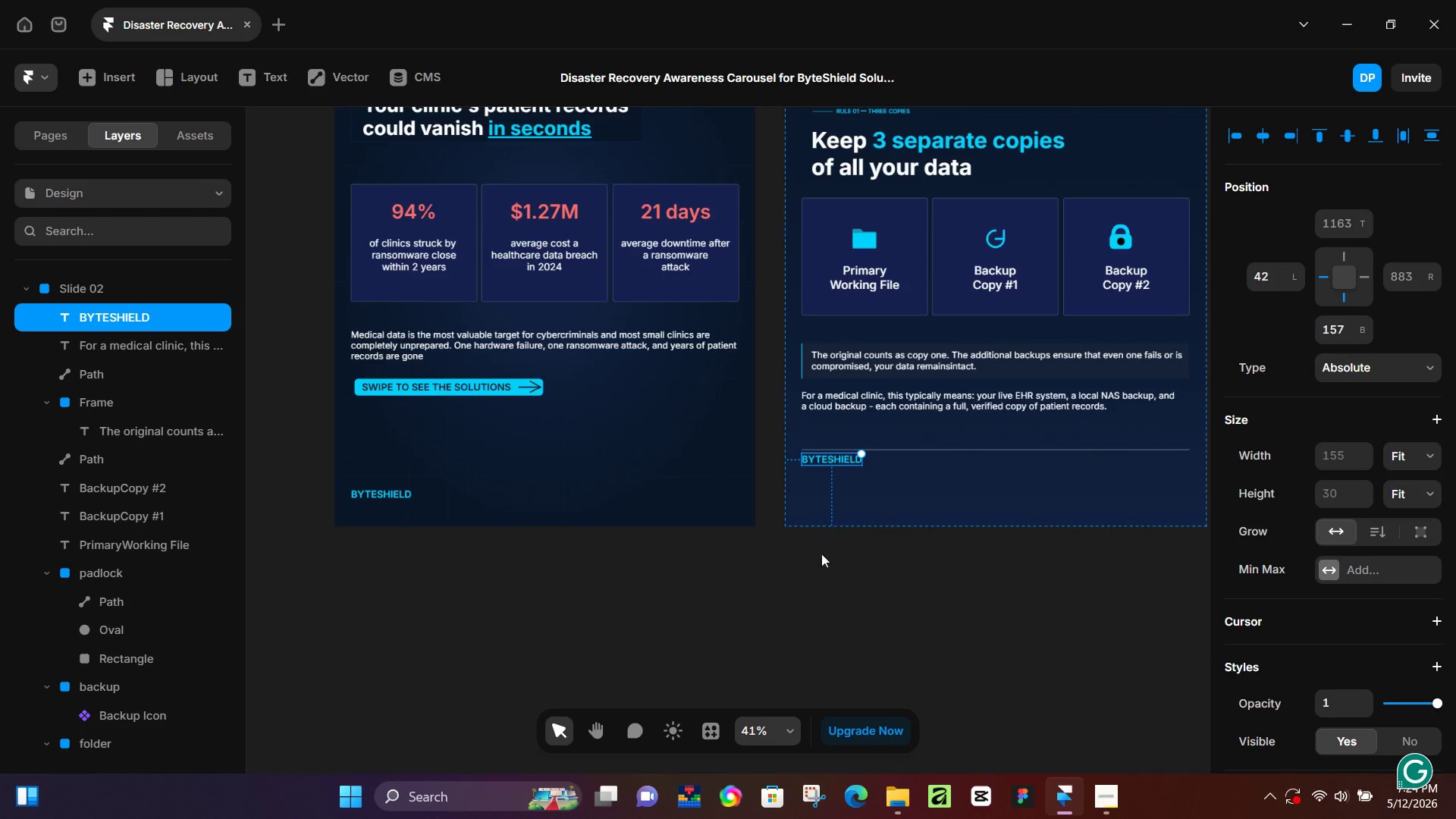 
left_click([817, 574])
 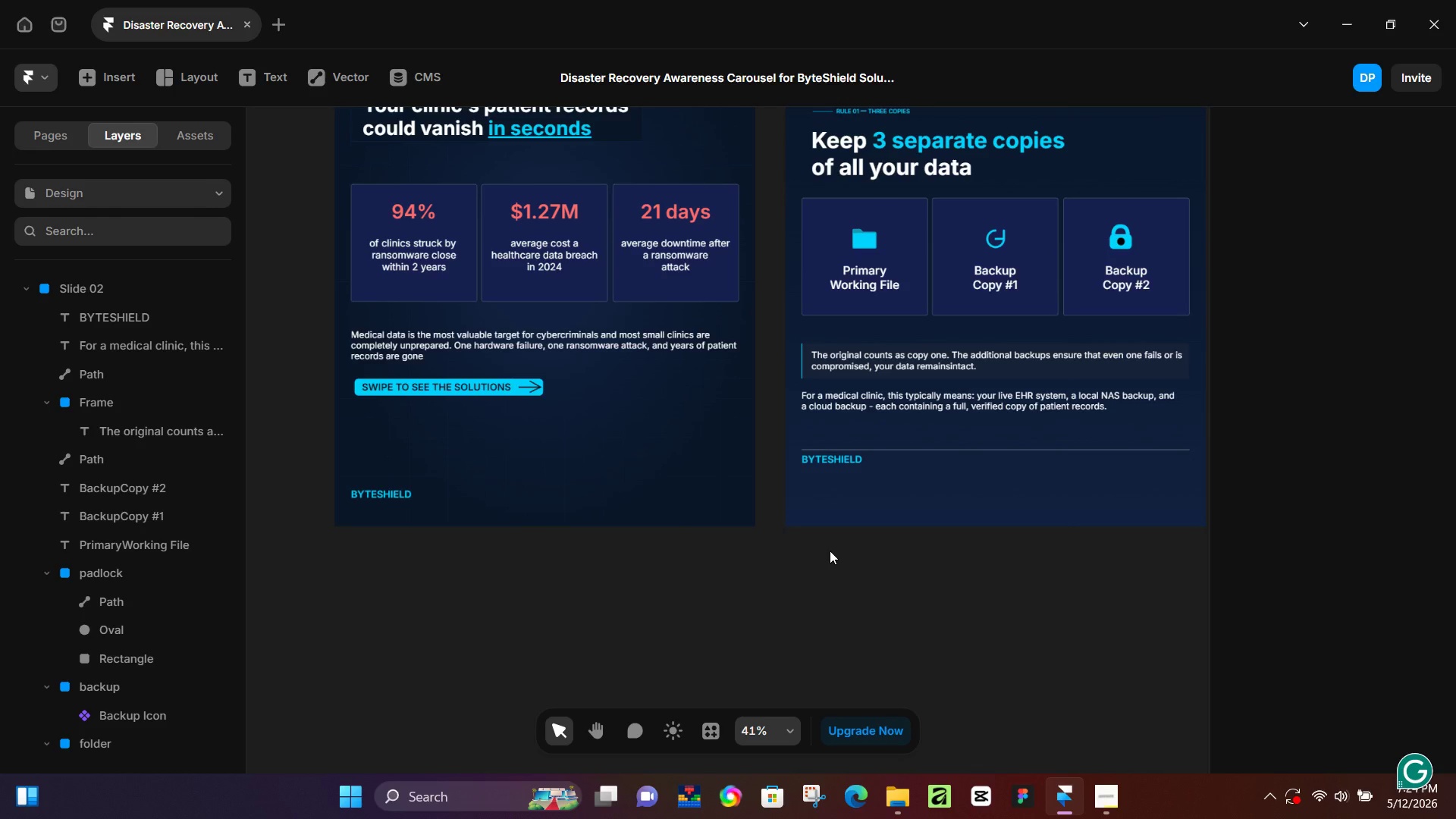 
wait(43.69)
 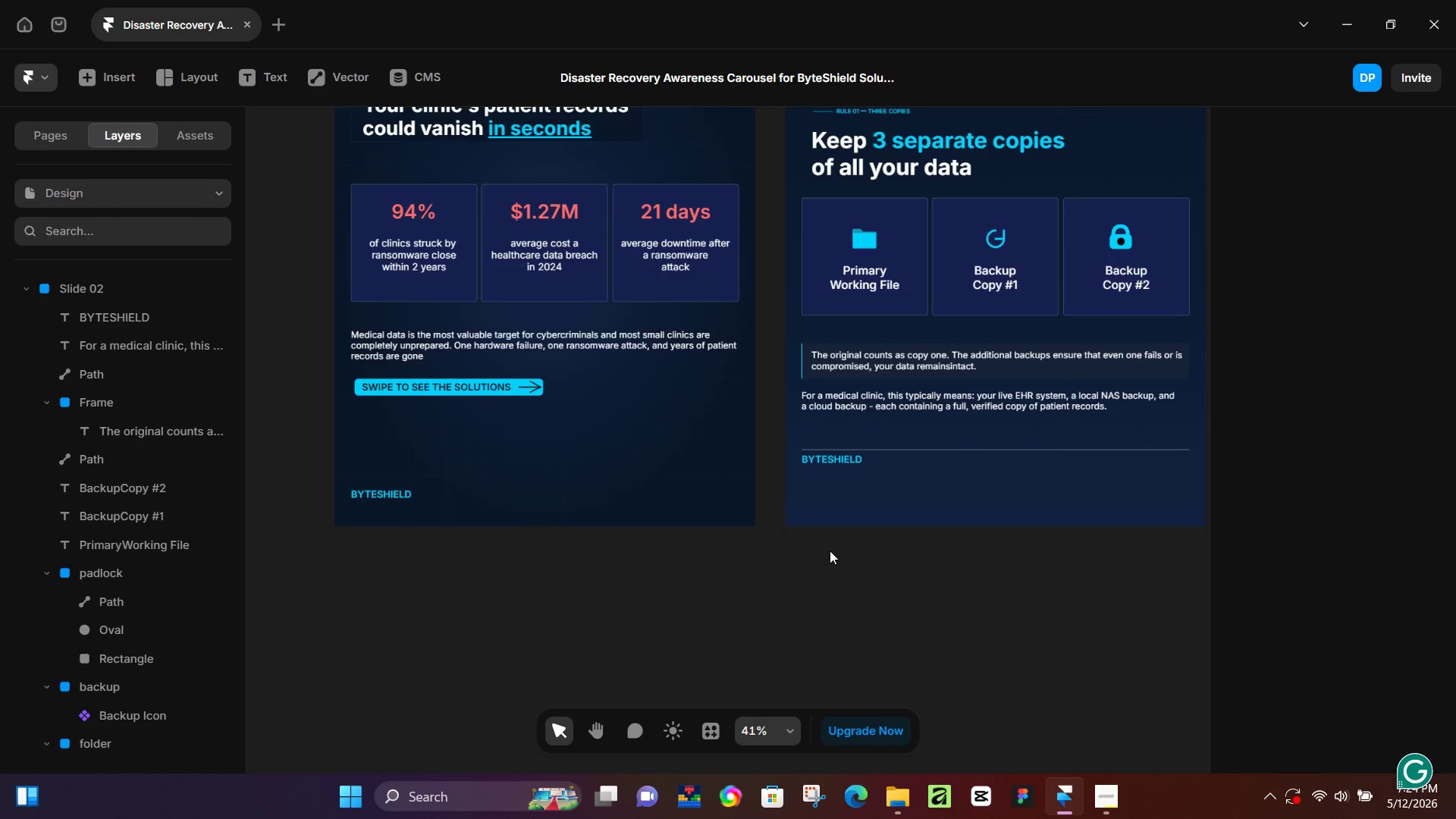 
left_click([843, 453])
 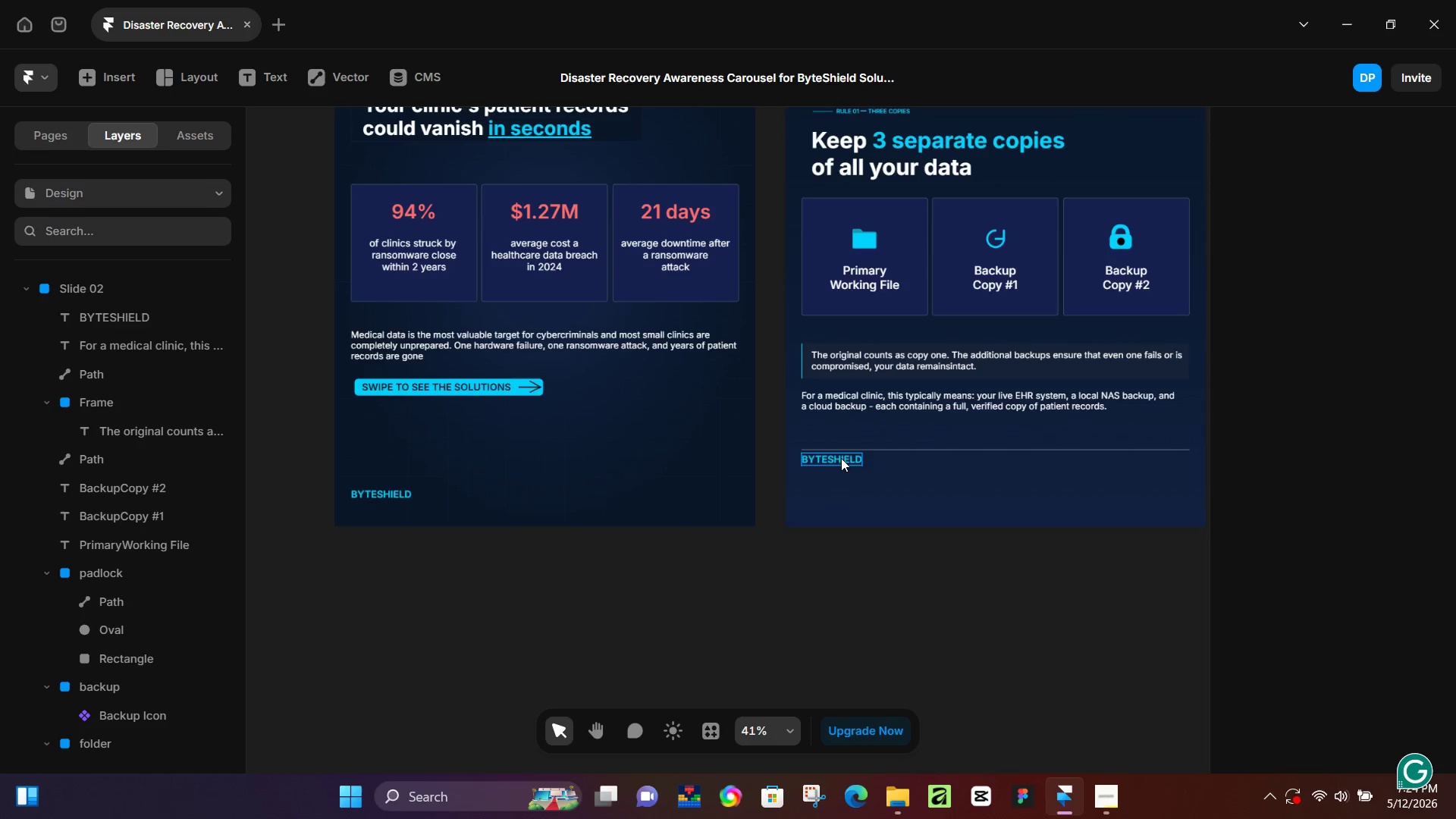 
left_click([841, 458])
 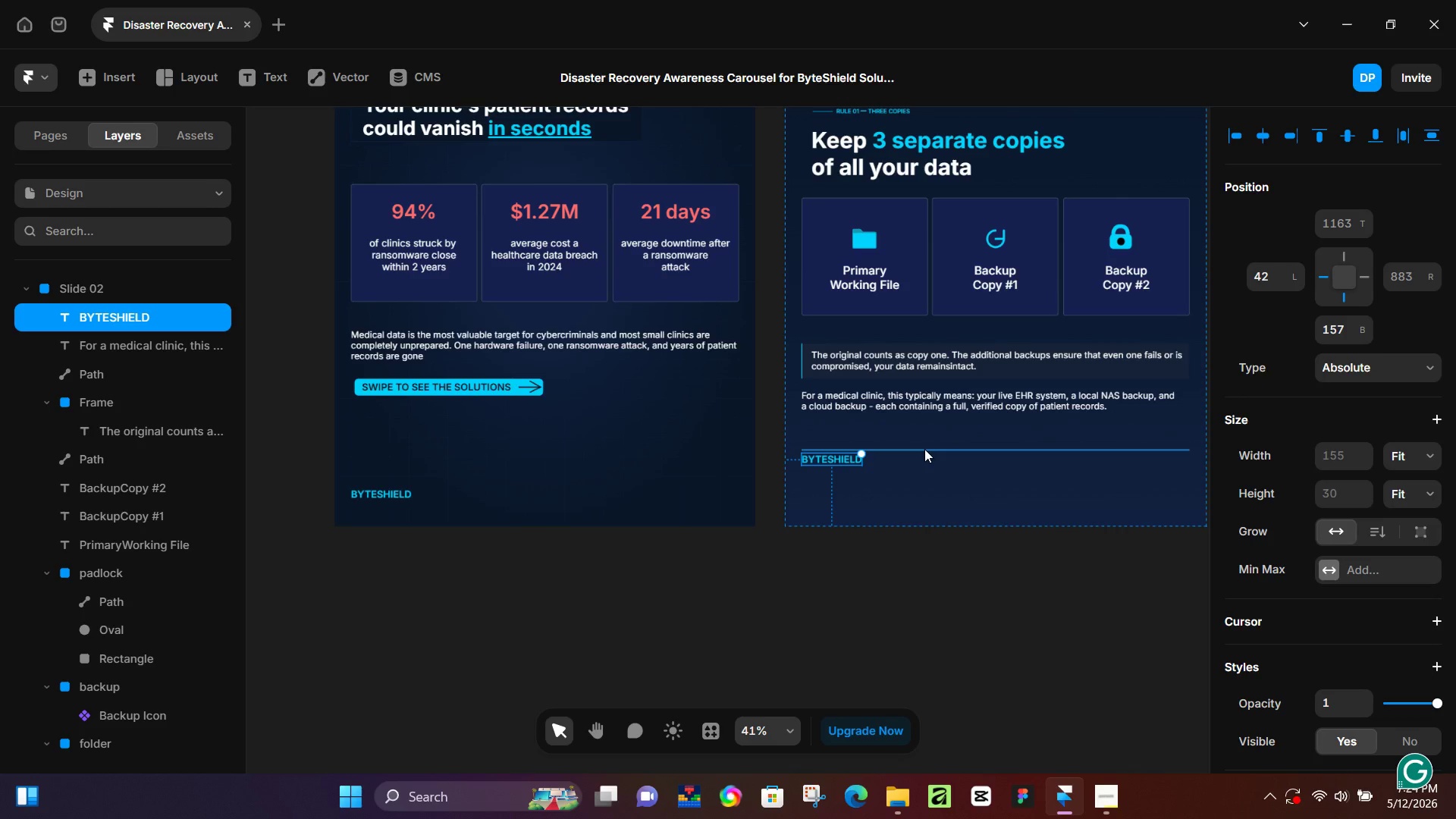 
hold_key(key=ShiftLeft, duration=0.97)
left_click([924, 448])
 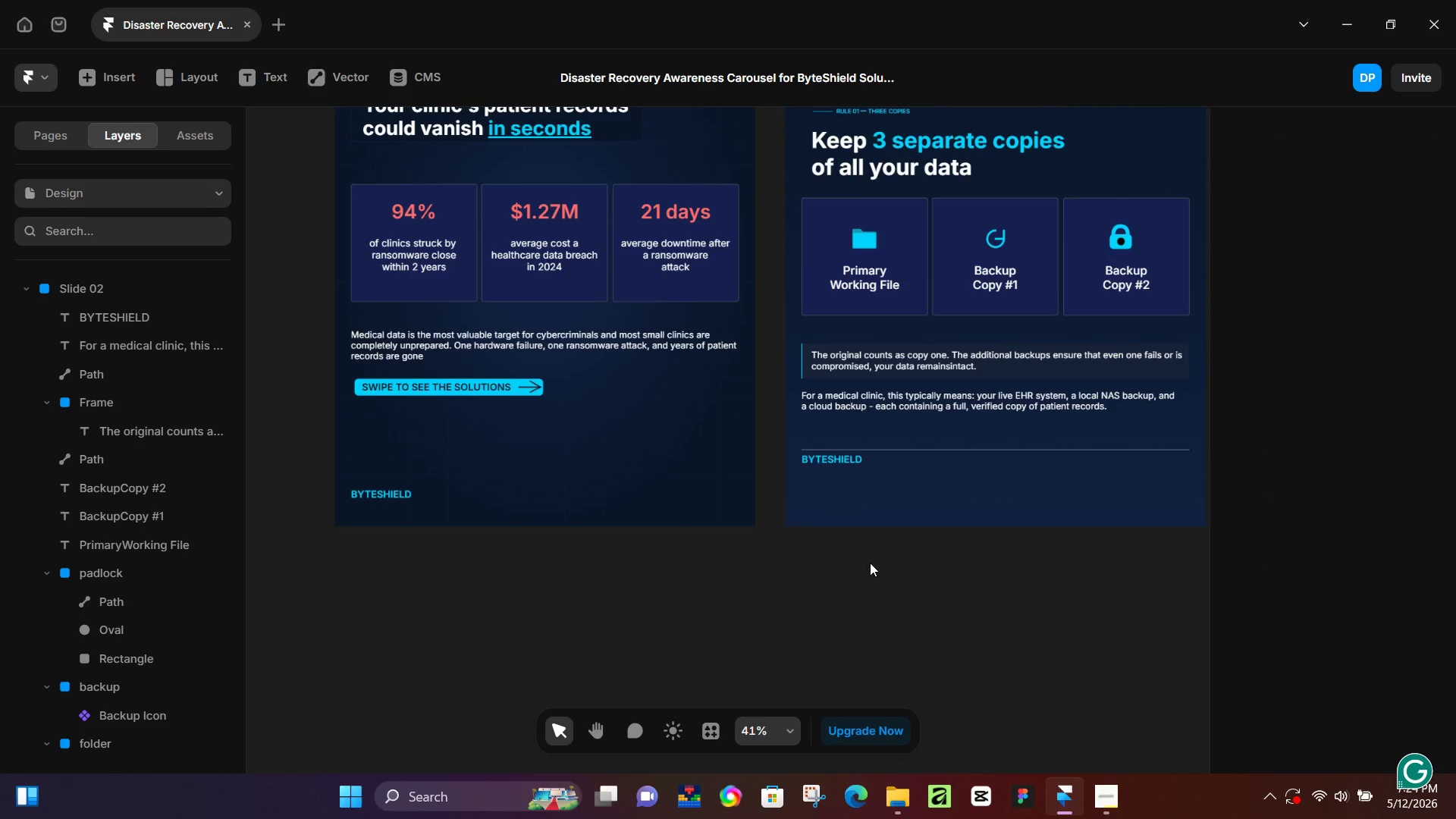 
hold_key(key=ControlLeft, duration=0.36)
 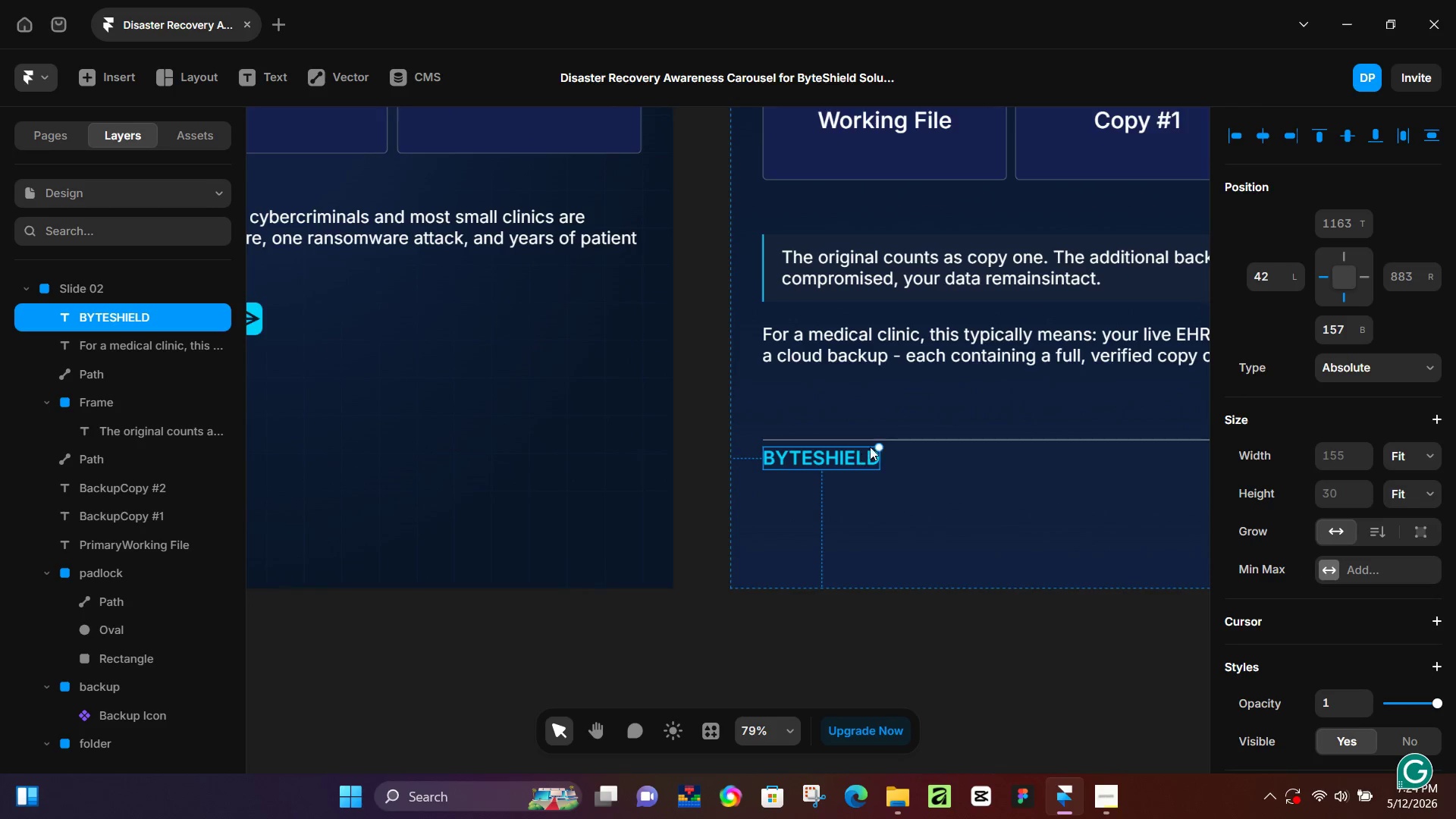 
hold_key(key=ShiftLeft, duration=1.52)
 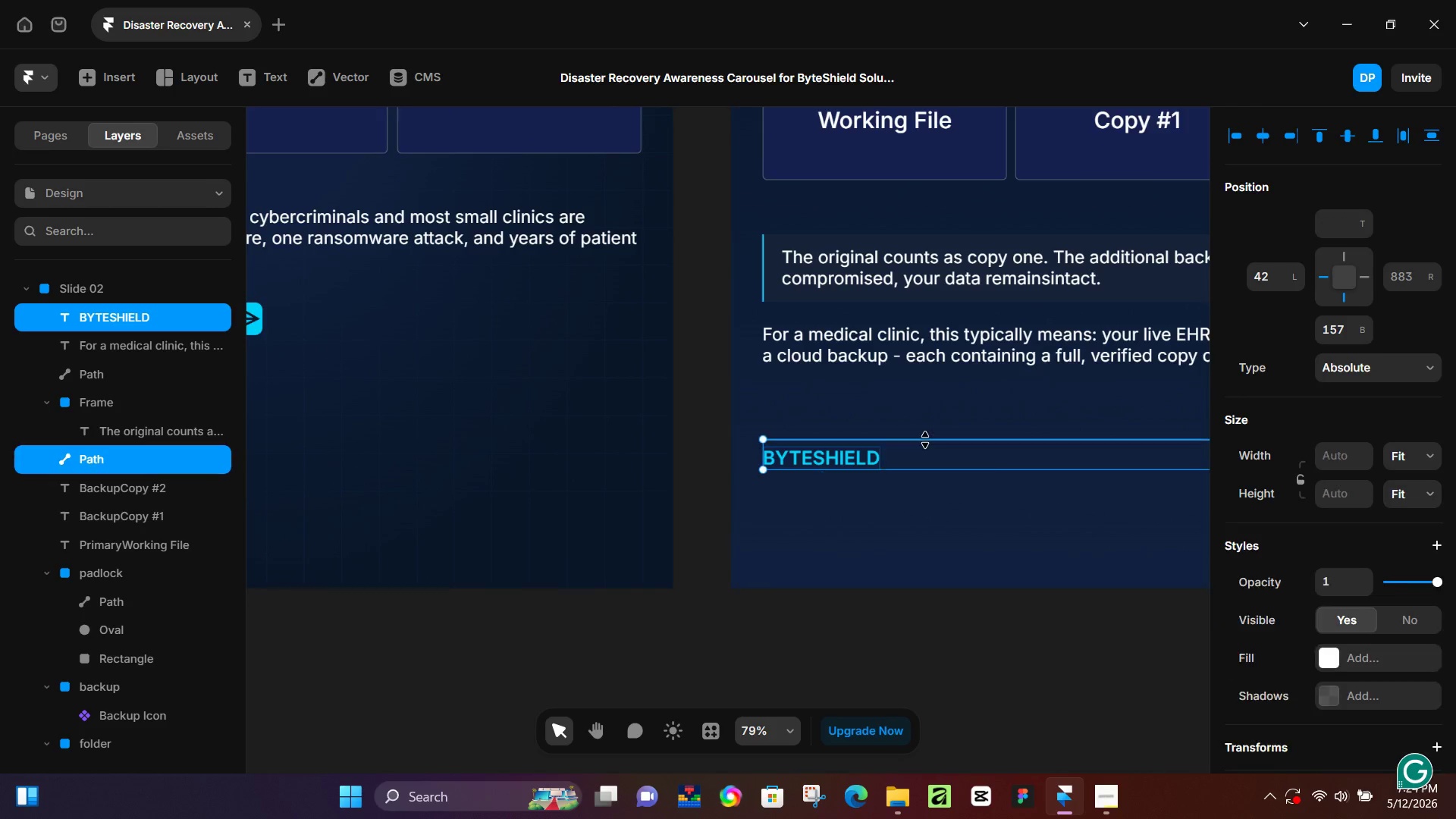 
scroll: coordinate [844, 460], scroll_direction: up, amount: 6.0
 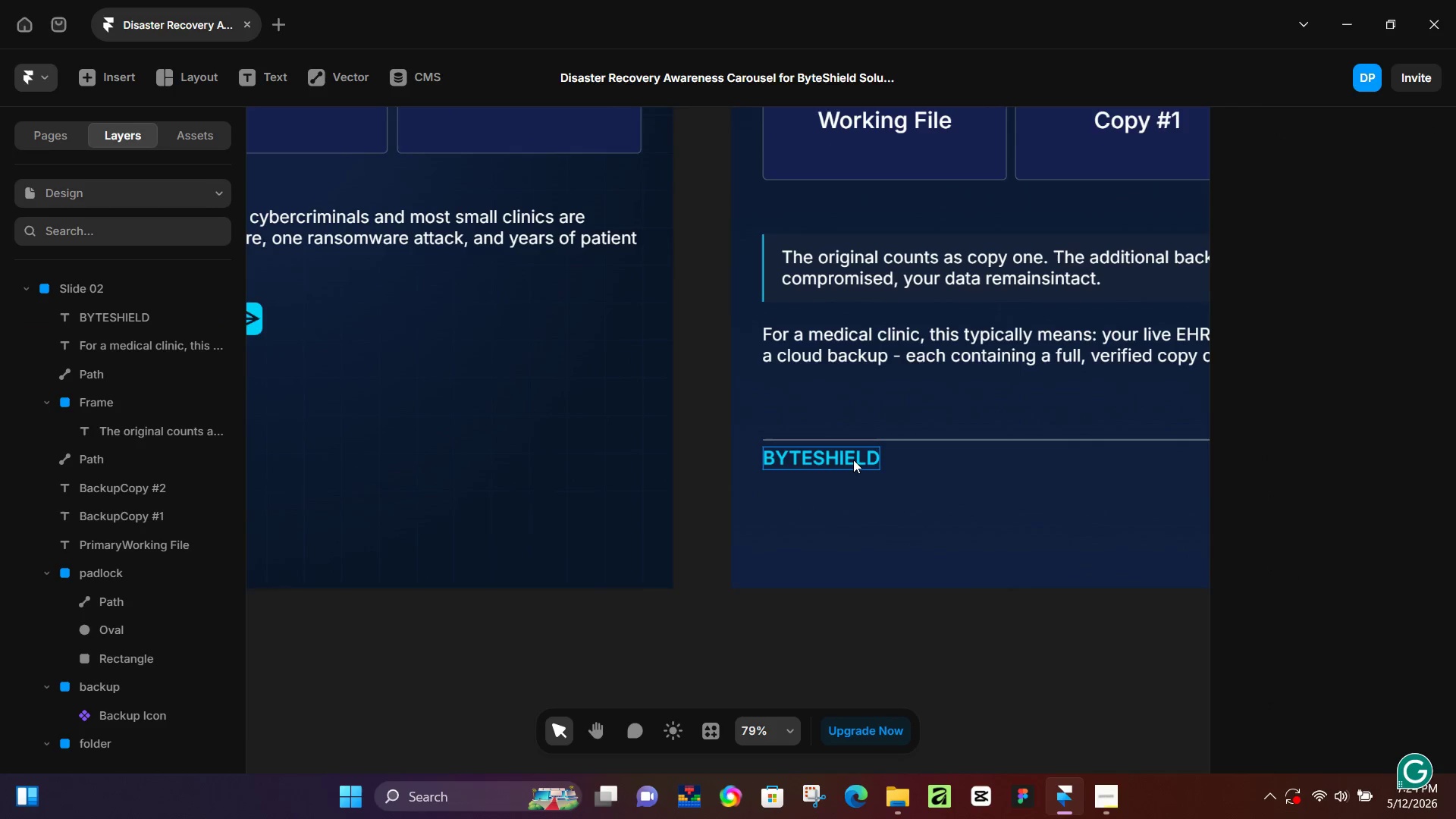 
left_click([853, 460])
 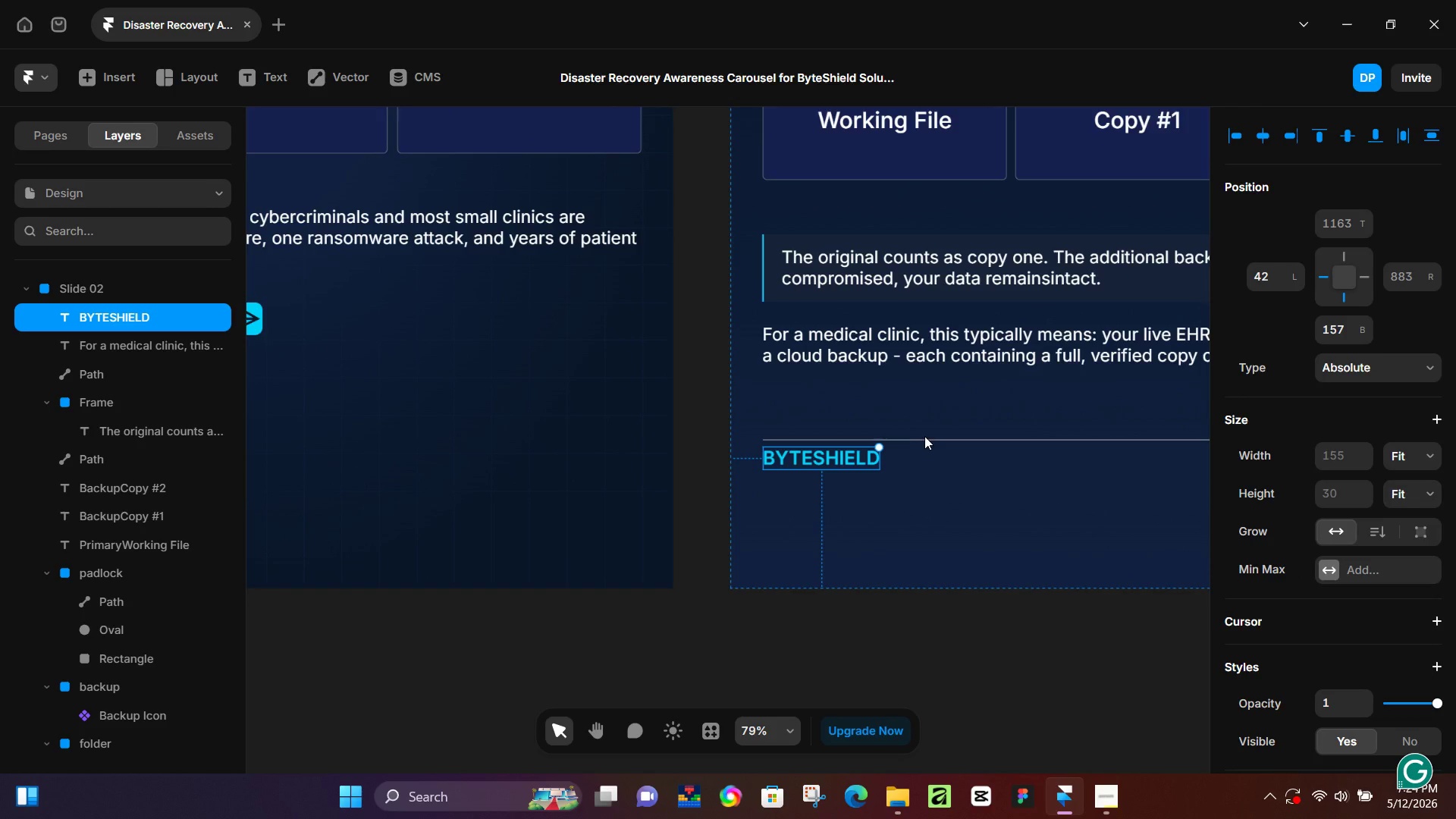 
hold_key(key=ShiftLeft, duration=0.92)
left_click([925, 440])
 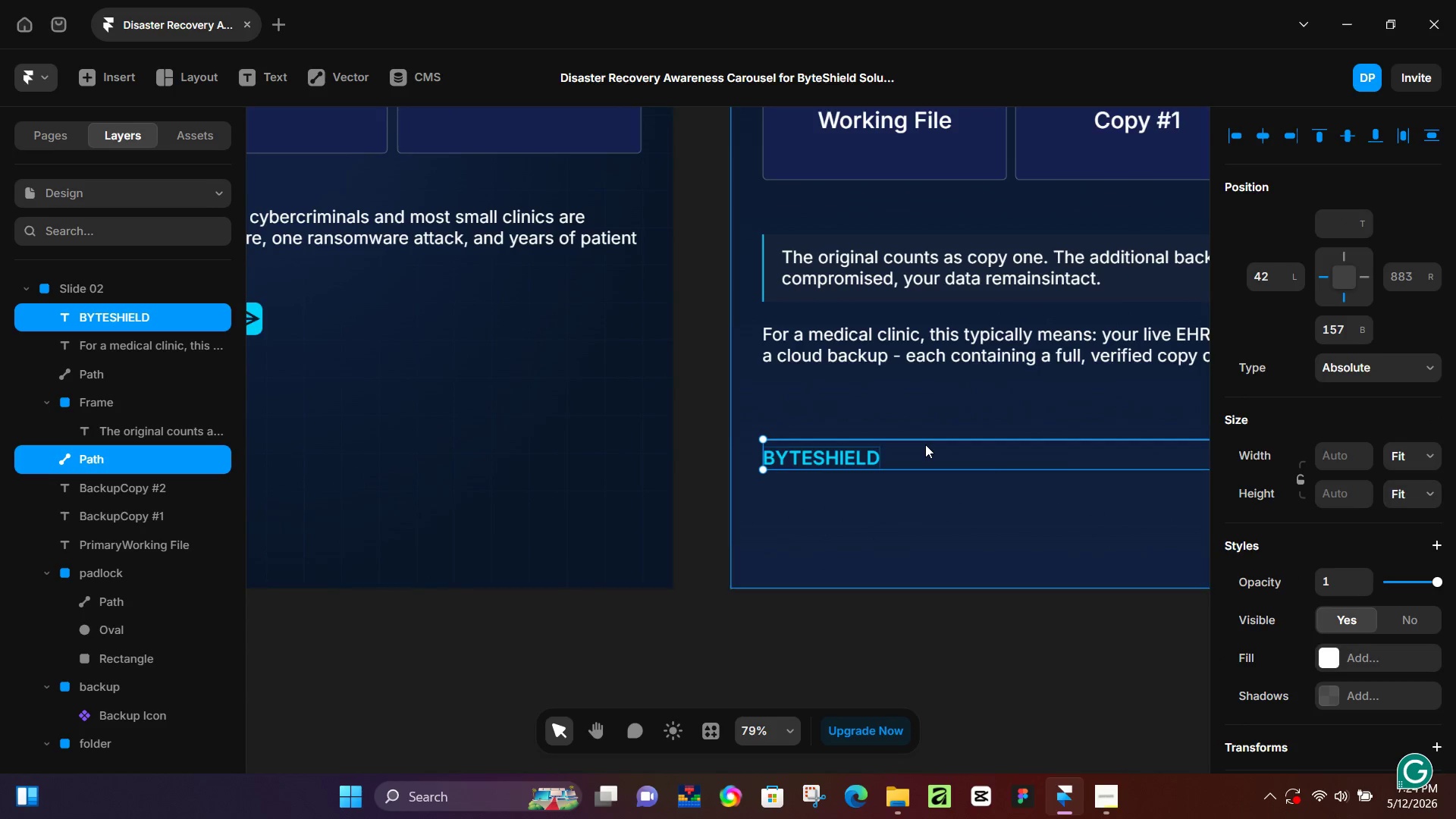 
hold_key(key=ControlLeft, duration=0.55)
scroll: coordinate [922, 449], scroll_direction: down, amount: 4.0
 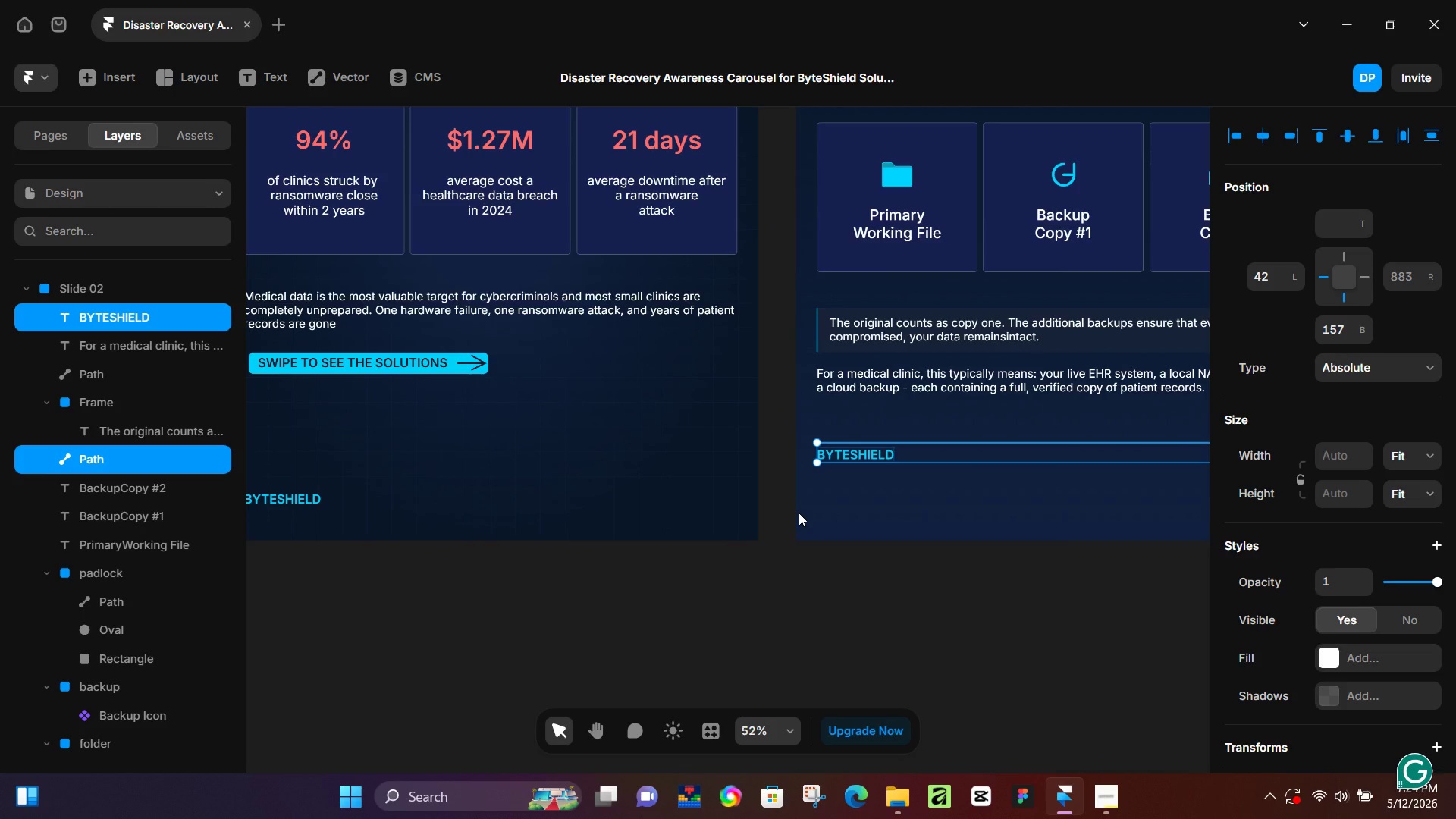 
hold_key(key=ArrowDown, duration=1.52)
 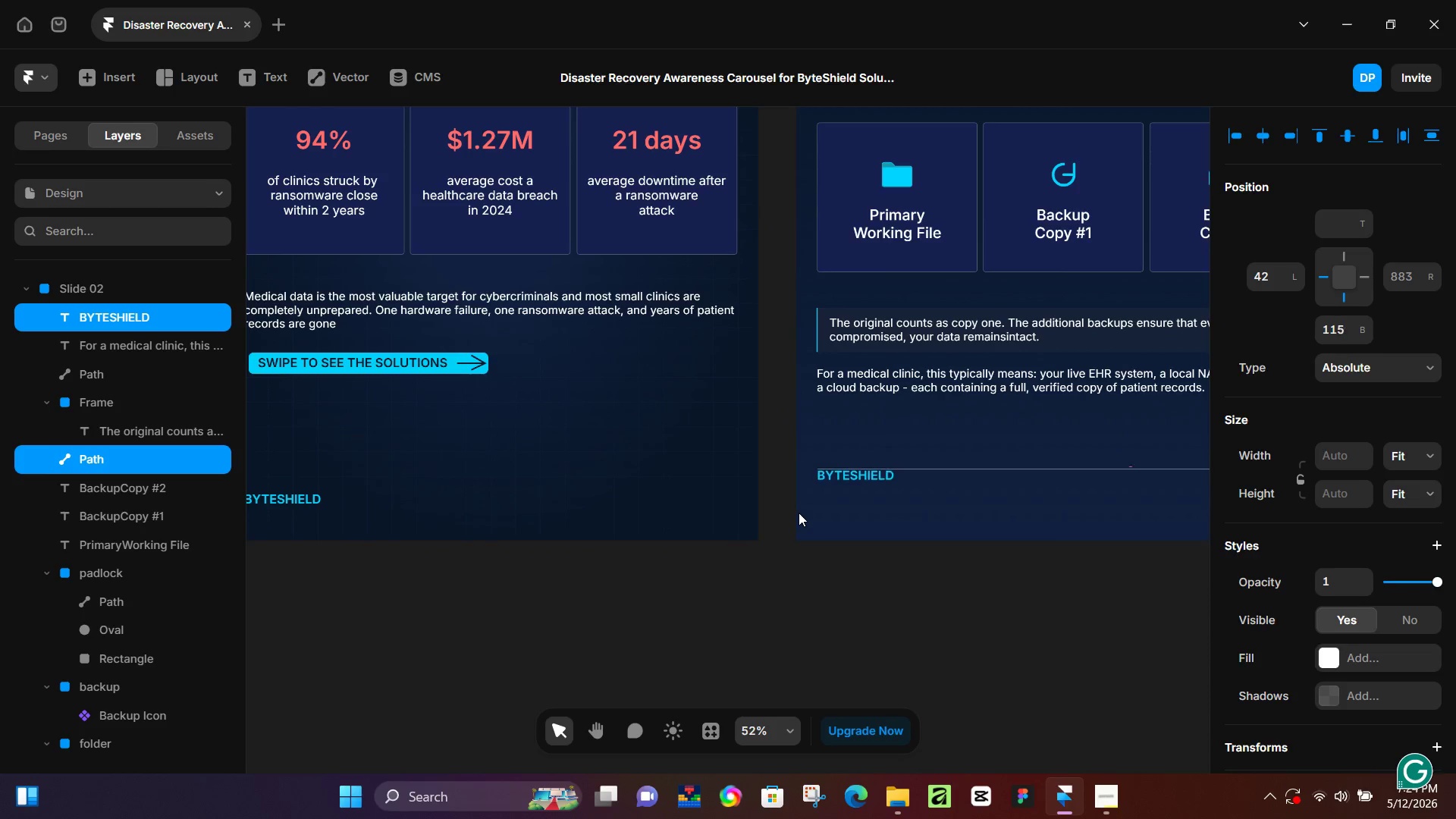 
hold_key(key=ArrowDown, duration=1.5)
 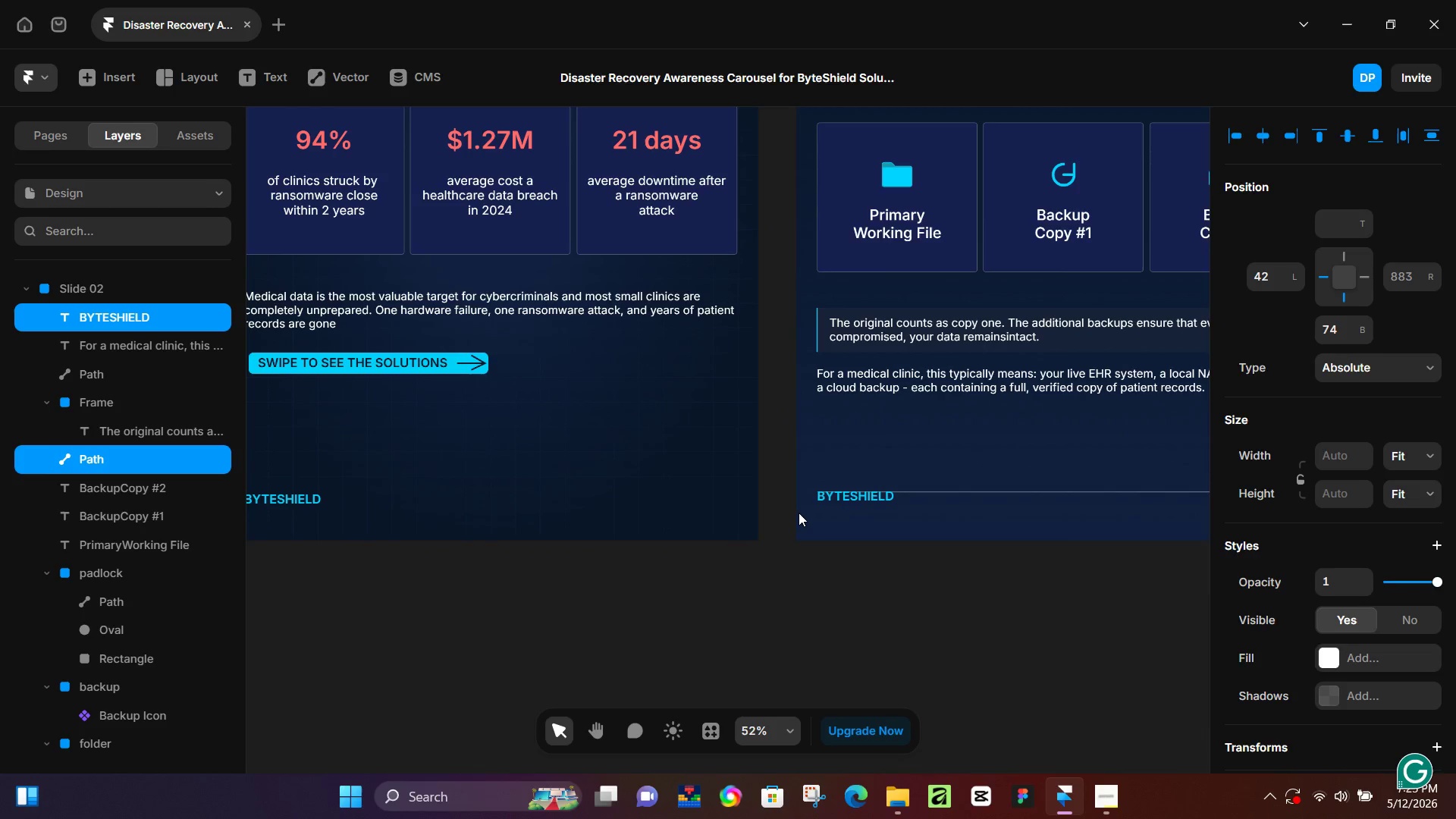 
hold_key(key=ArrowDown, duration=0.88)
 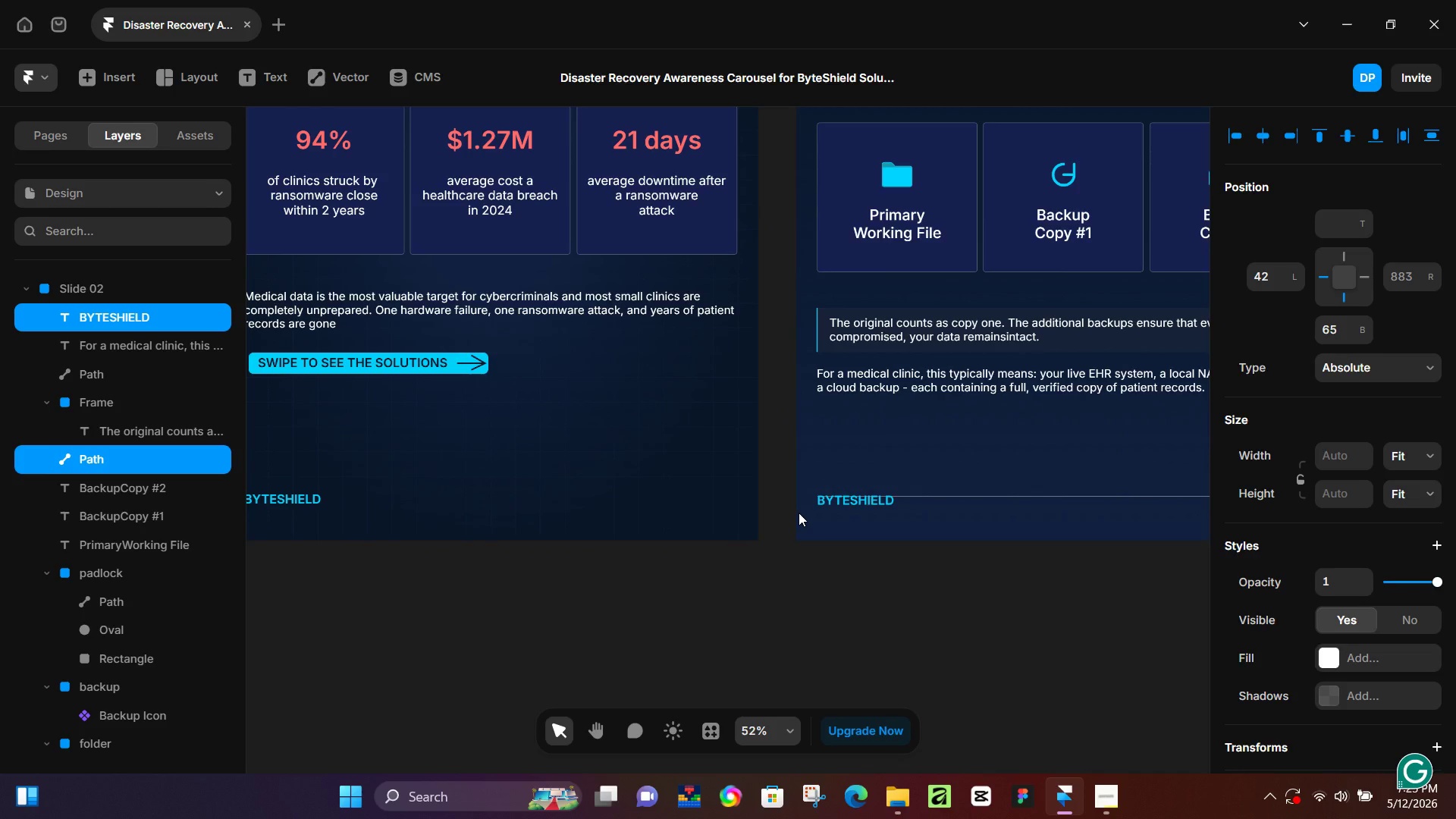 
hold_key(key=ArrowDown, duration=0.92)
 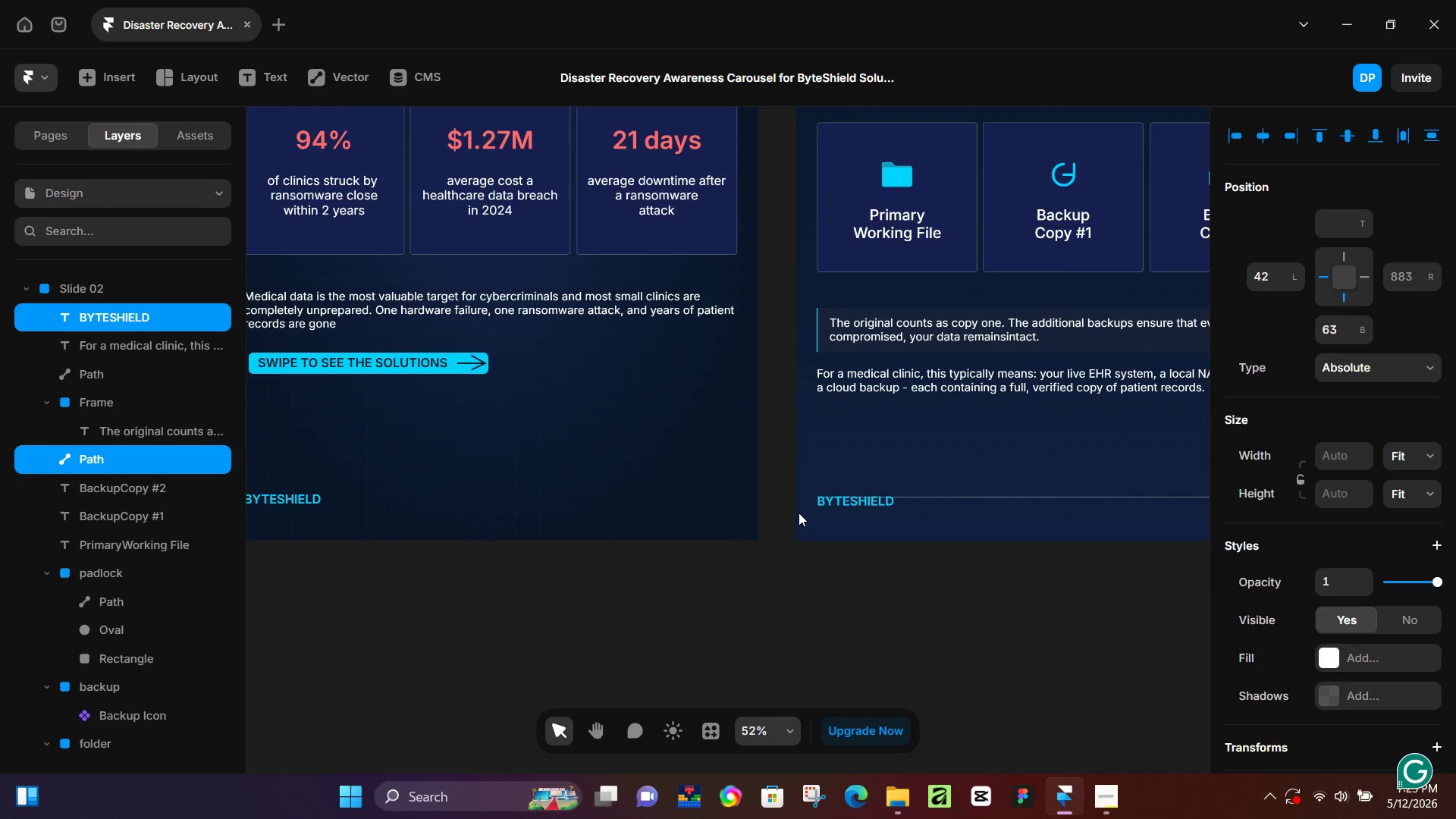 
key(ArrowDown)
 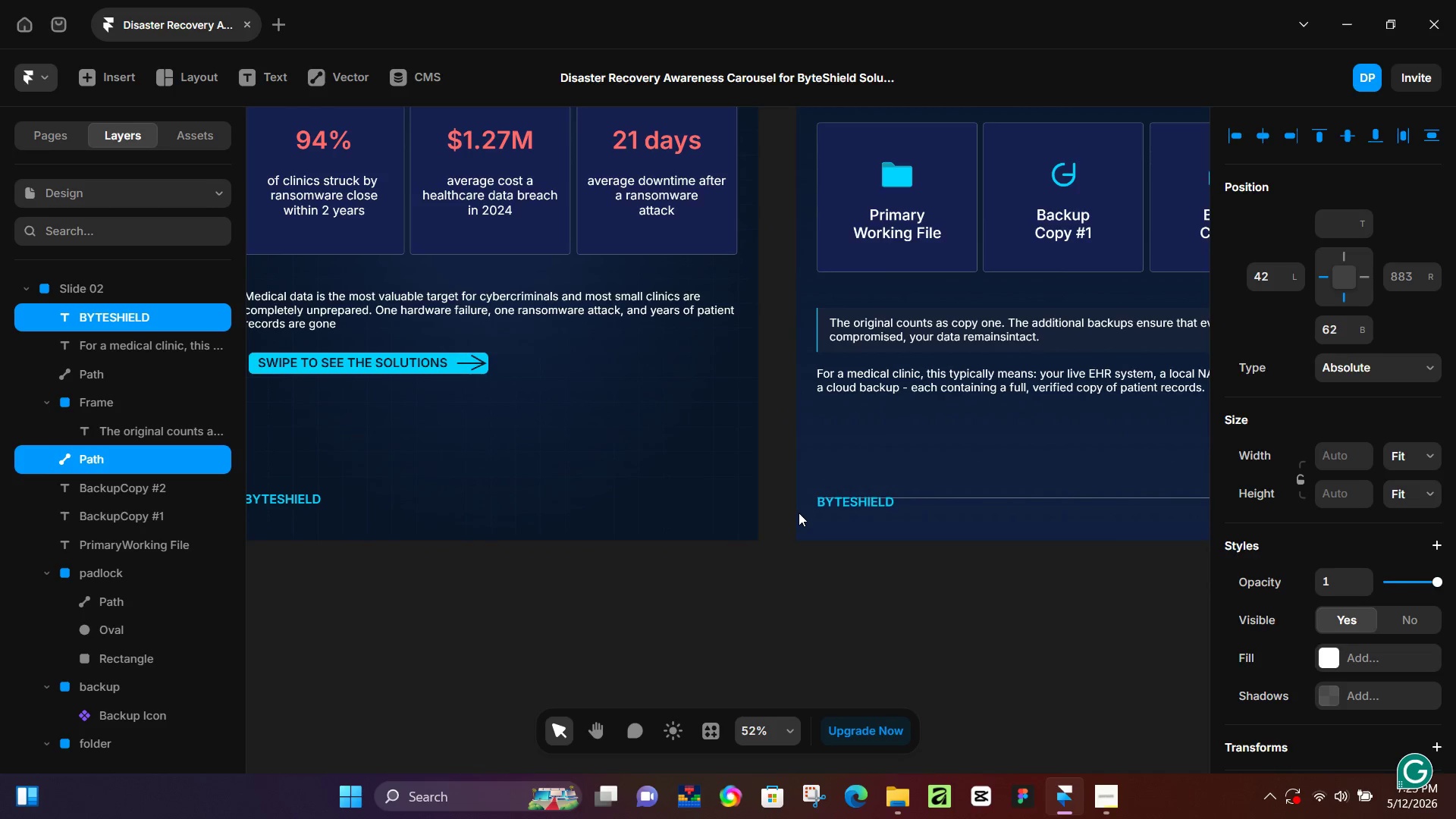 
key(ArrowDown)
 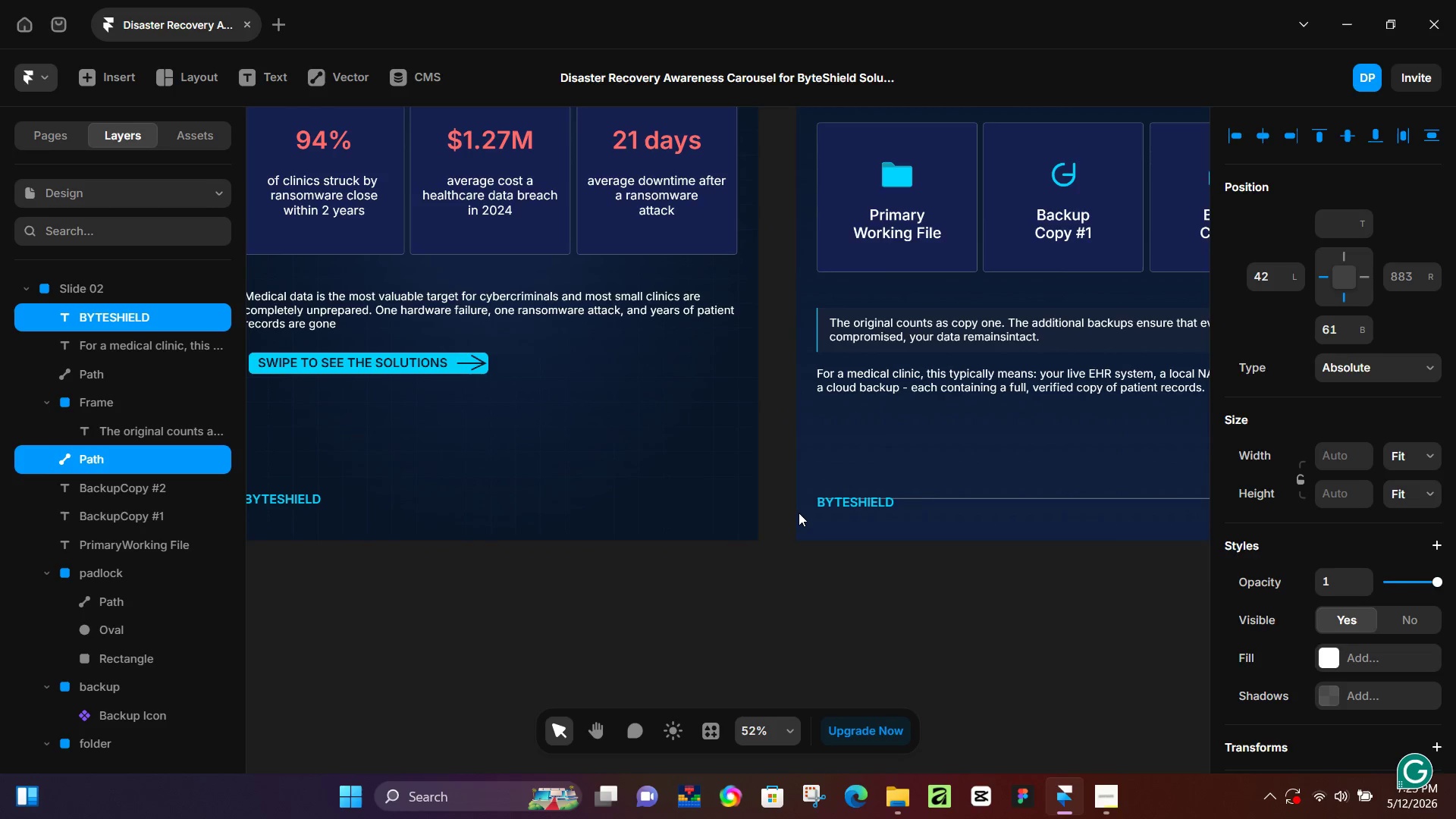 
key(ArrowDown)
 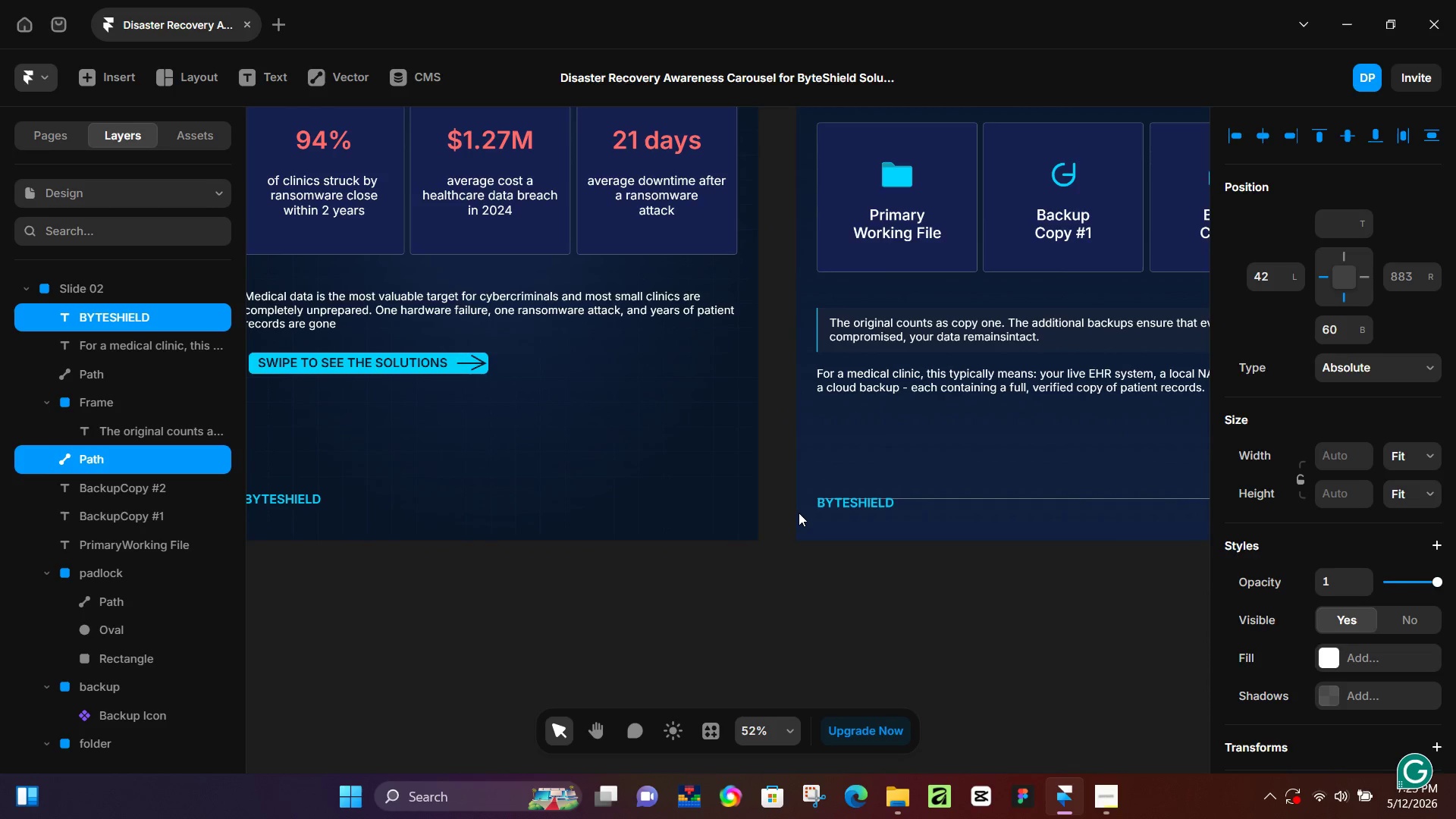 
key(ArrowDown)
 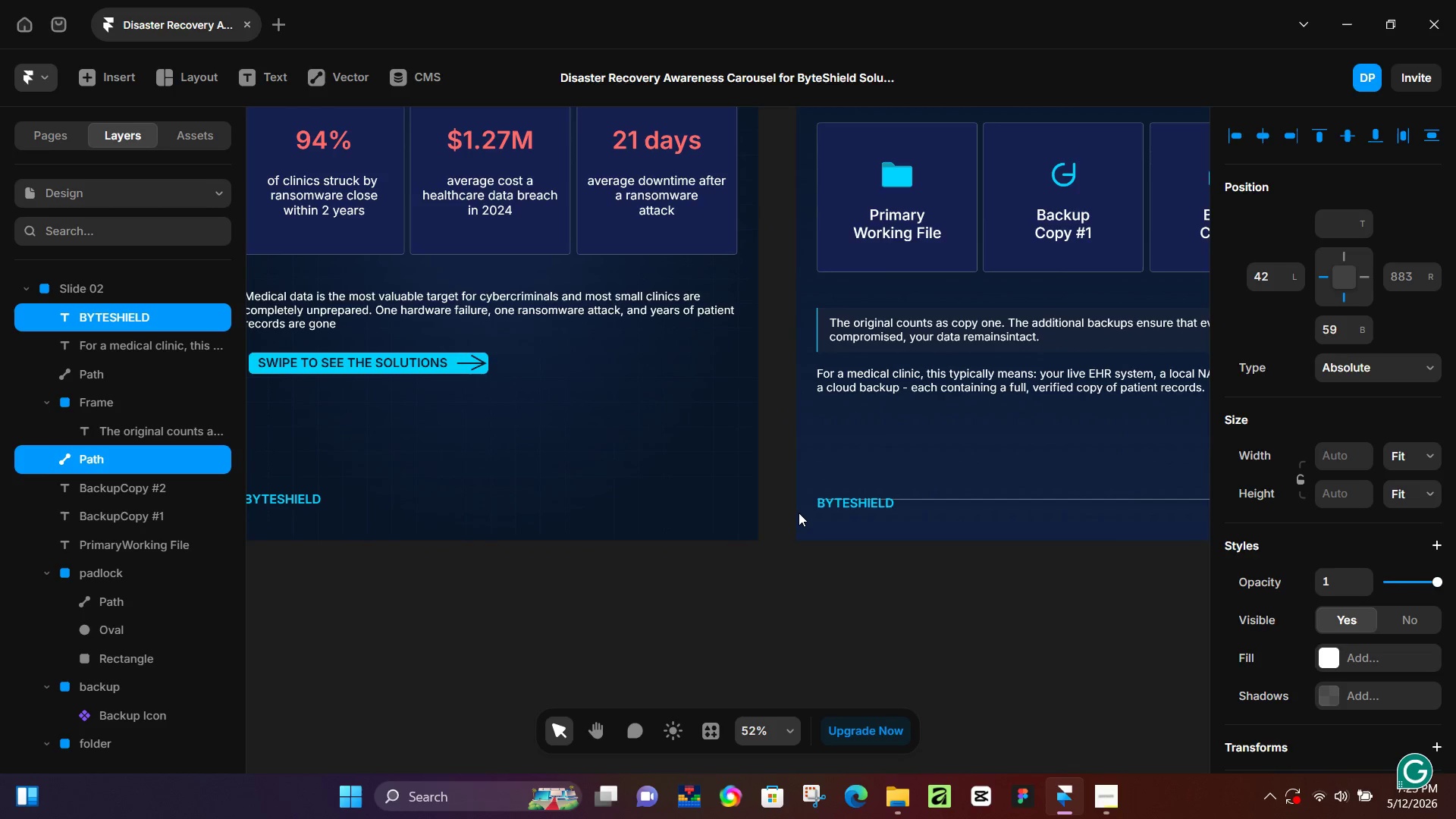 
key(ArrowDown)
 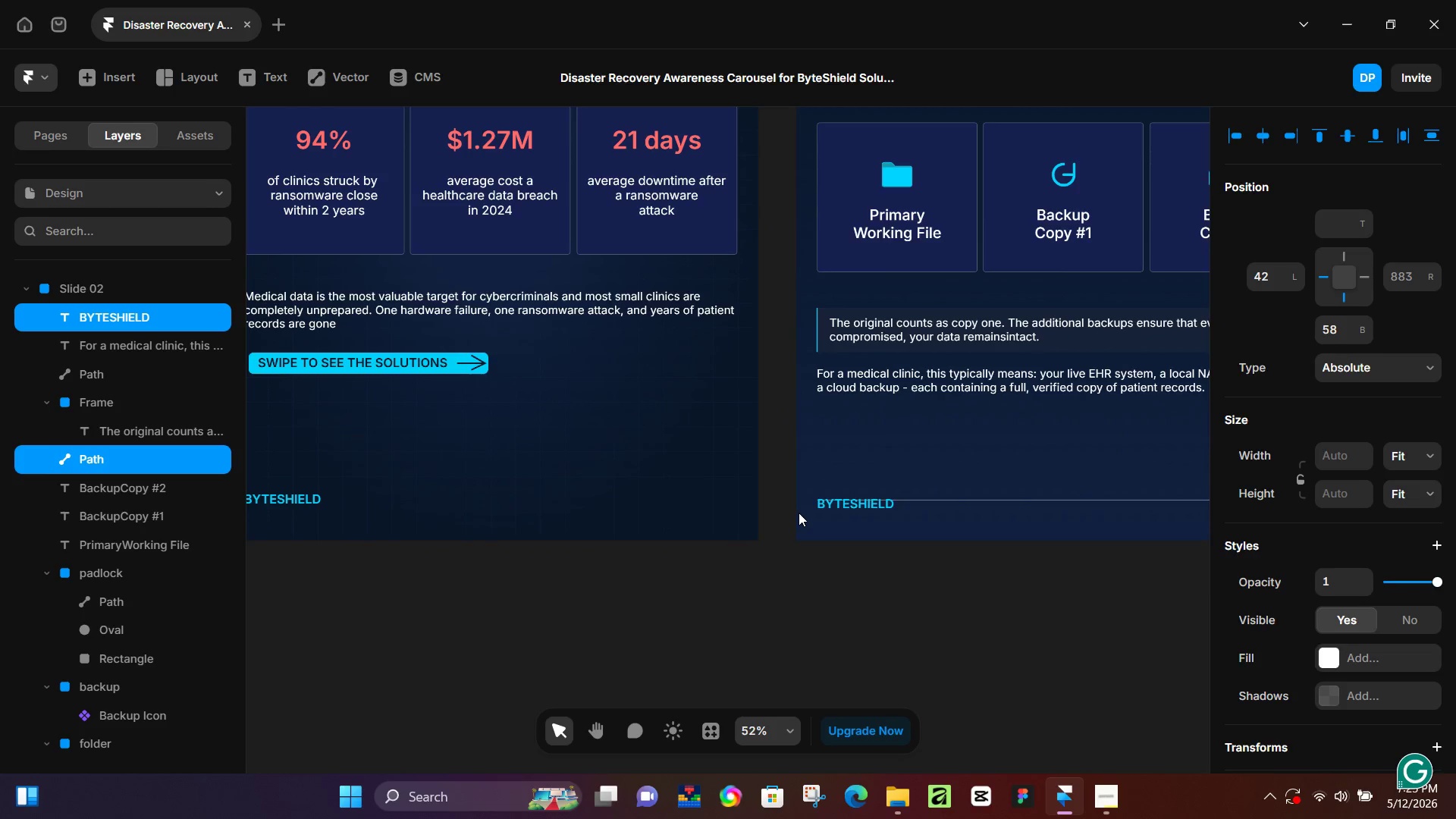 
key(ArrowDown)
 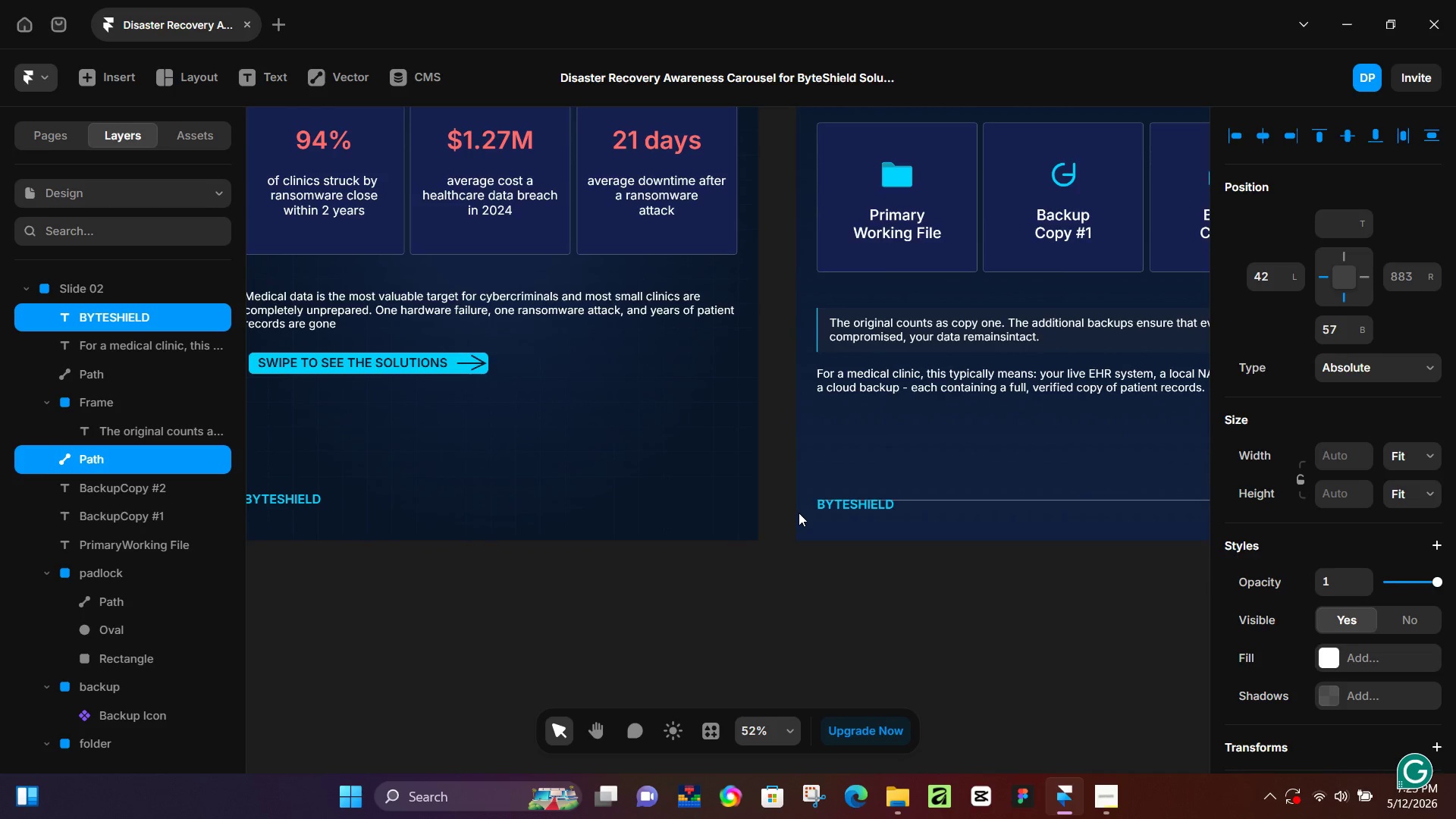 
key(ArrowDown)
 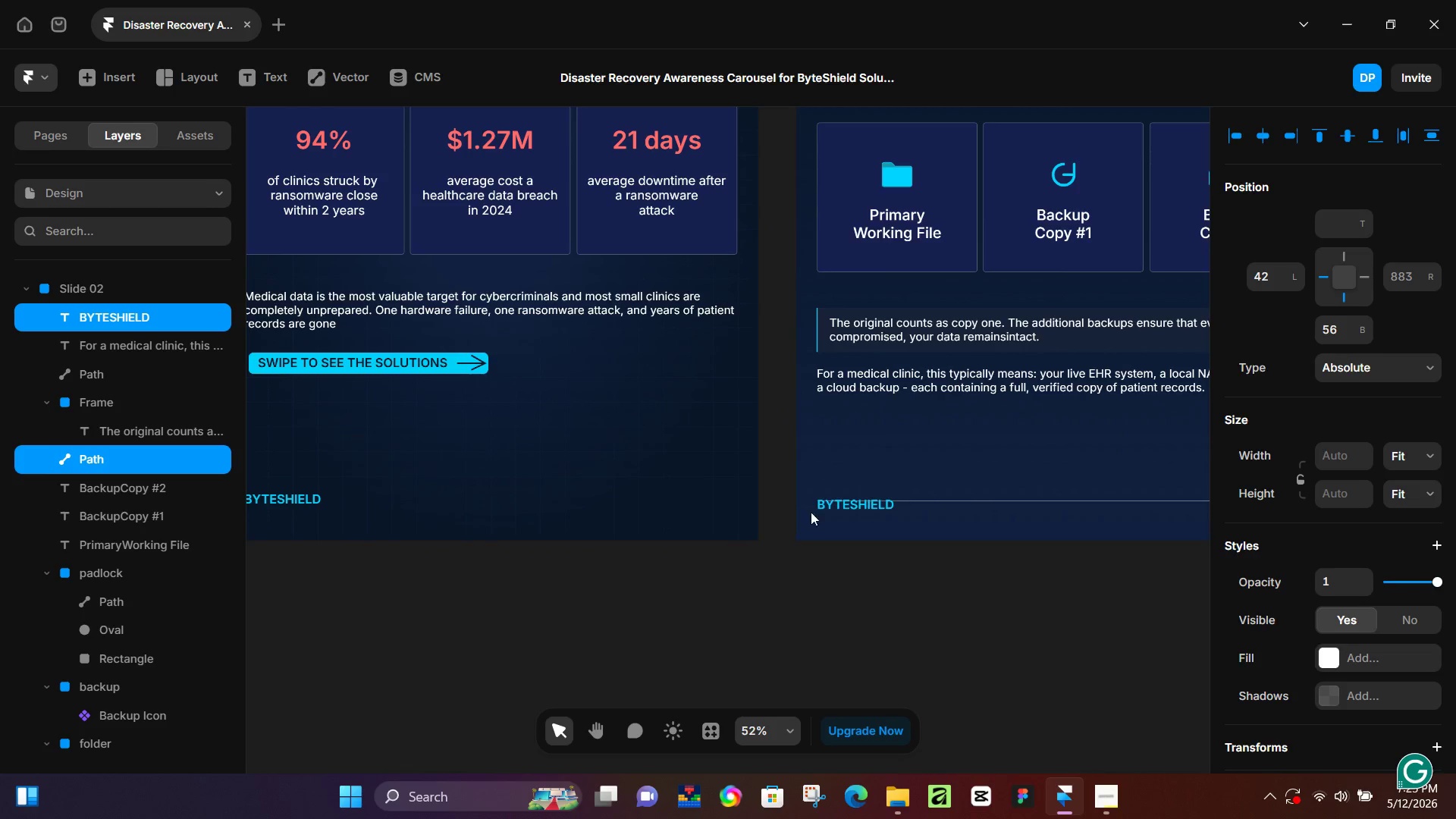 
key(ArrowDown)
 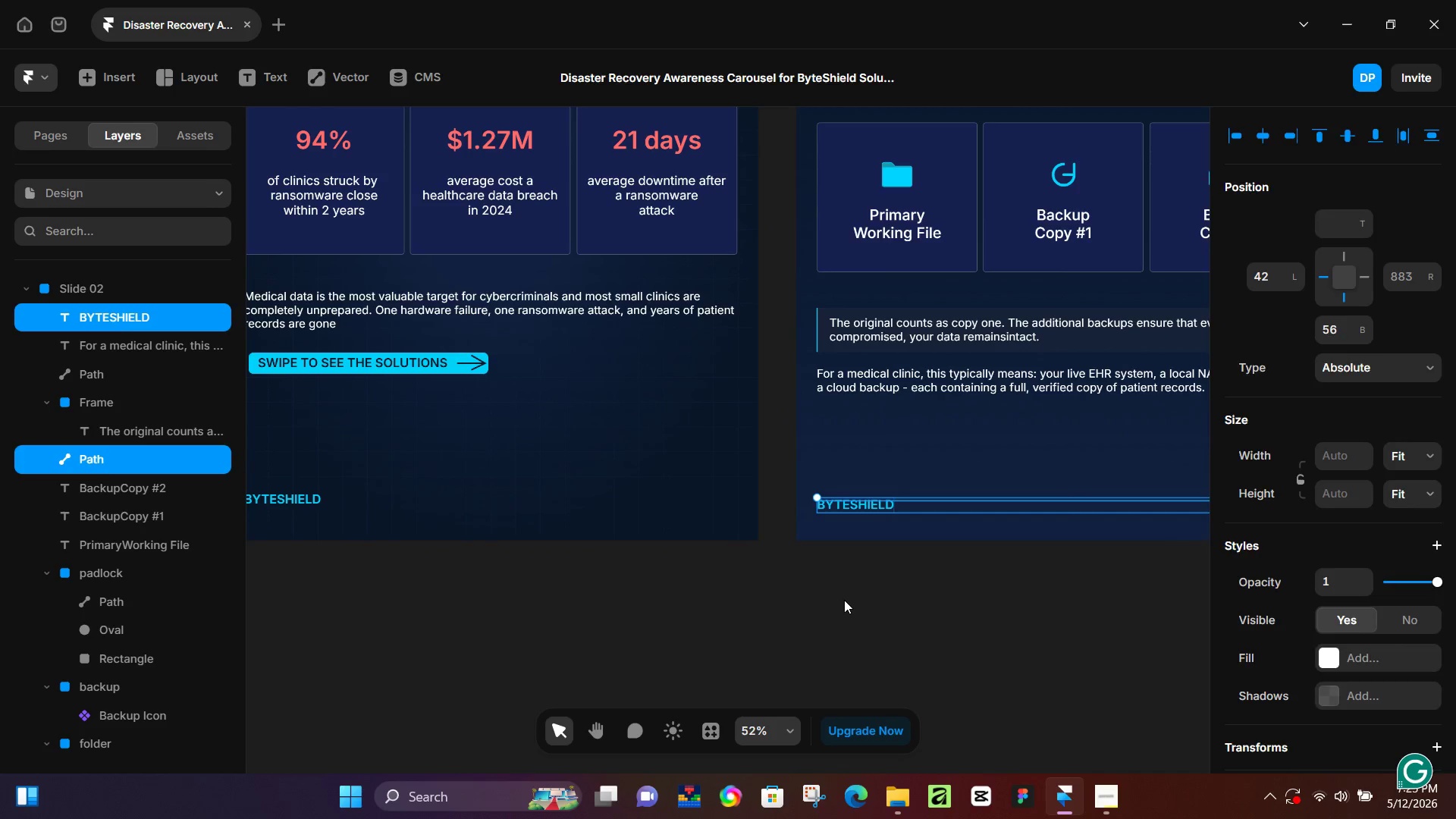 
left_click_drag(start_coordinate=[844, 600], to_coordinate=[846, 595])
 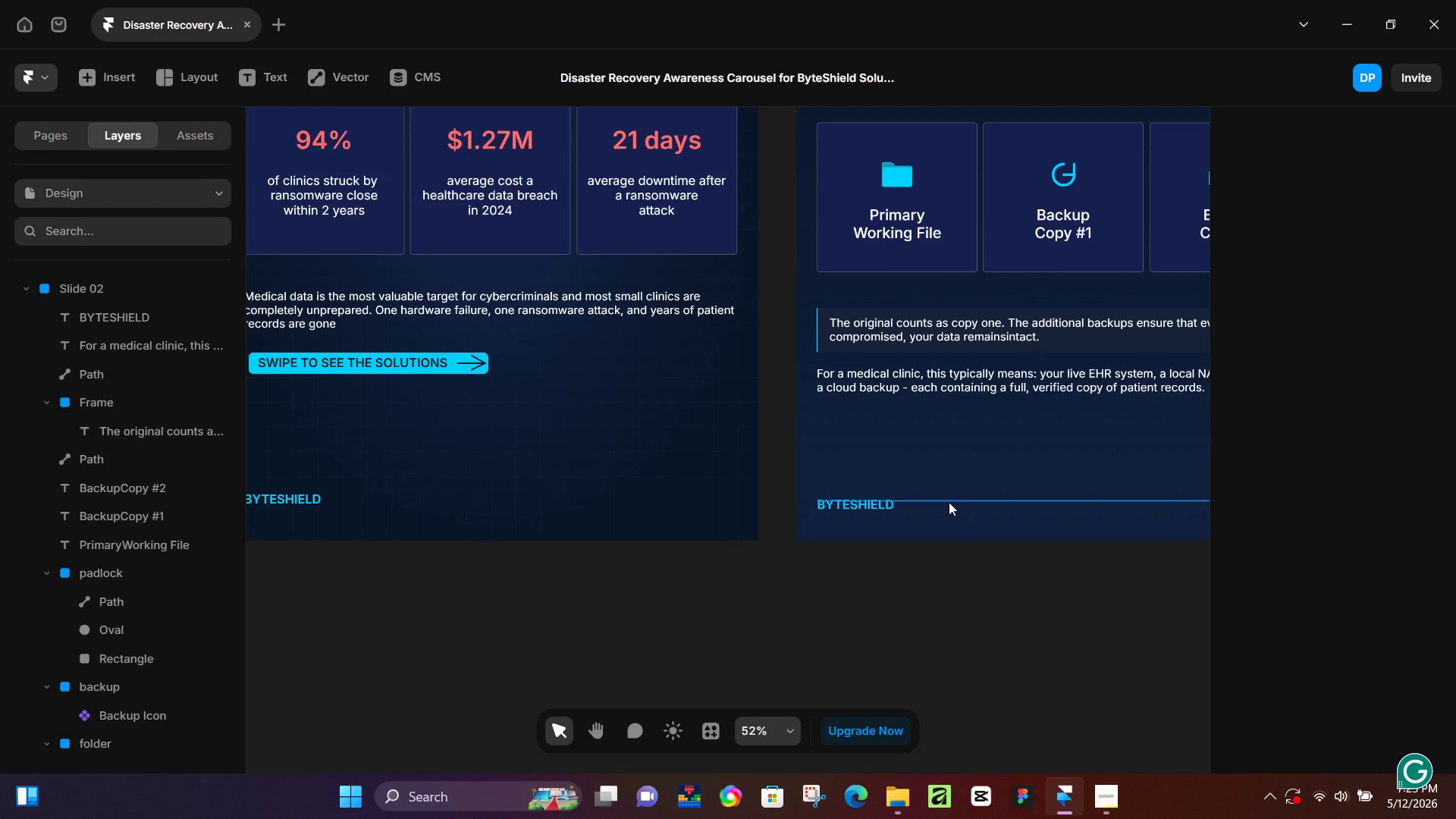 
left_click([949, 502])
 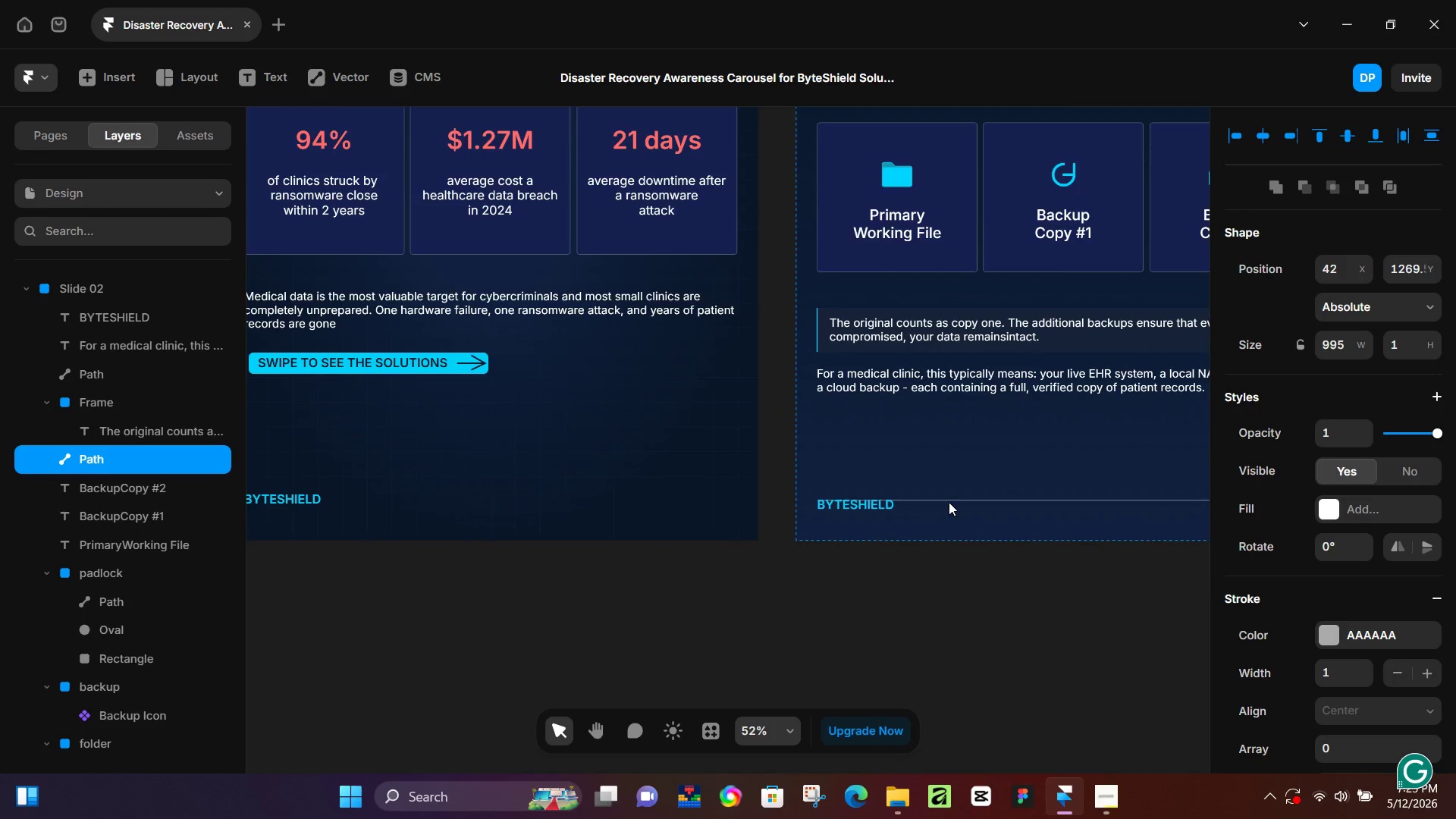 
hold_key(key=ArrowUp, duration=0.75)
 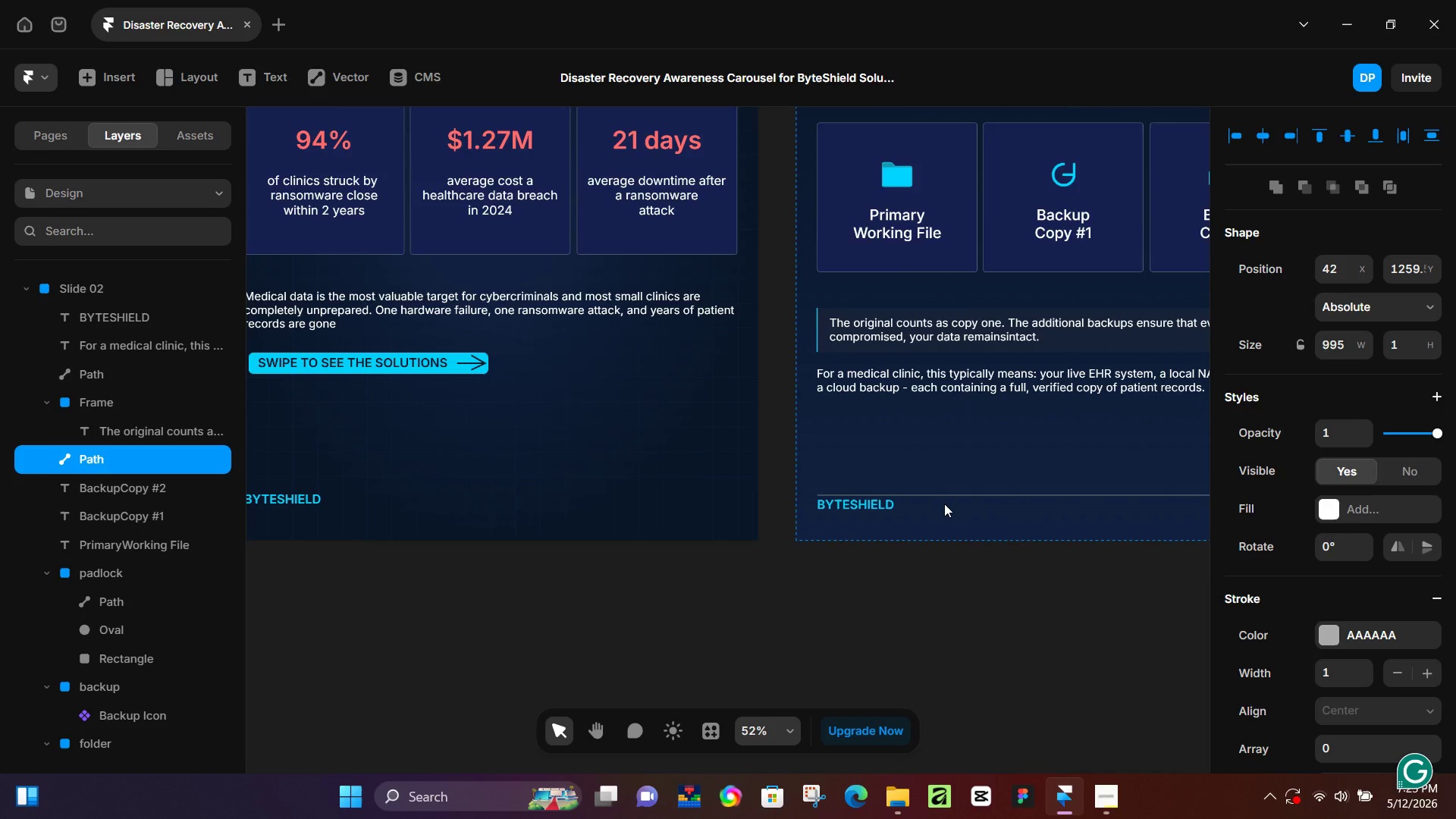 
hold_key(key=ArrowUp, duration=0.55)
 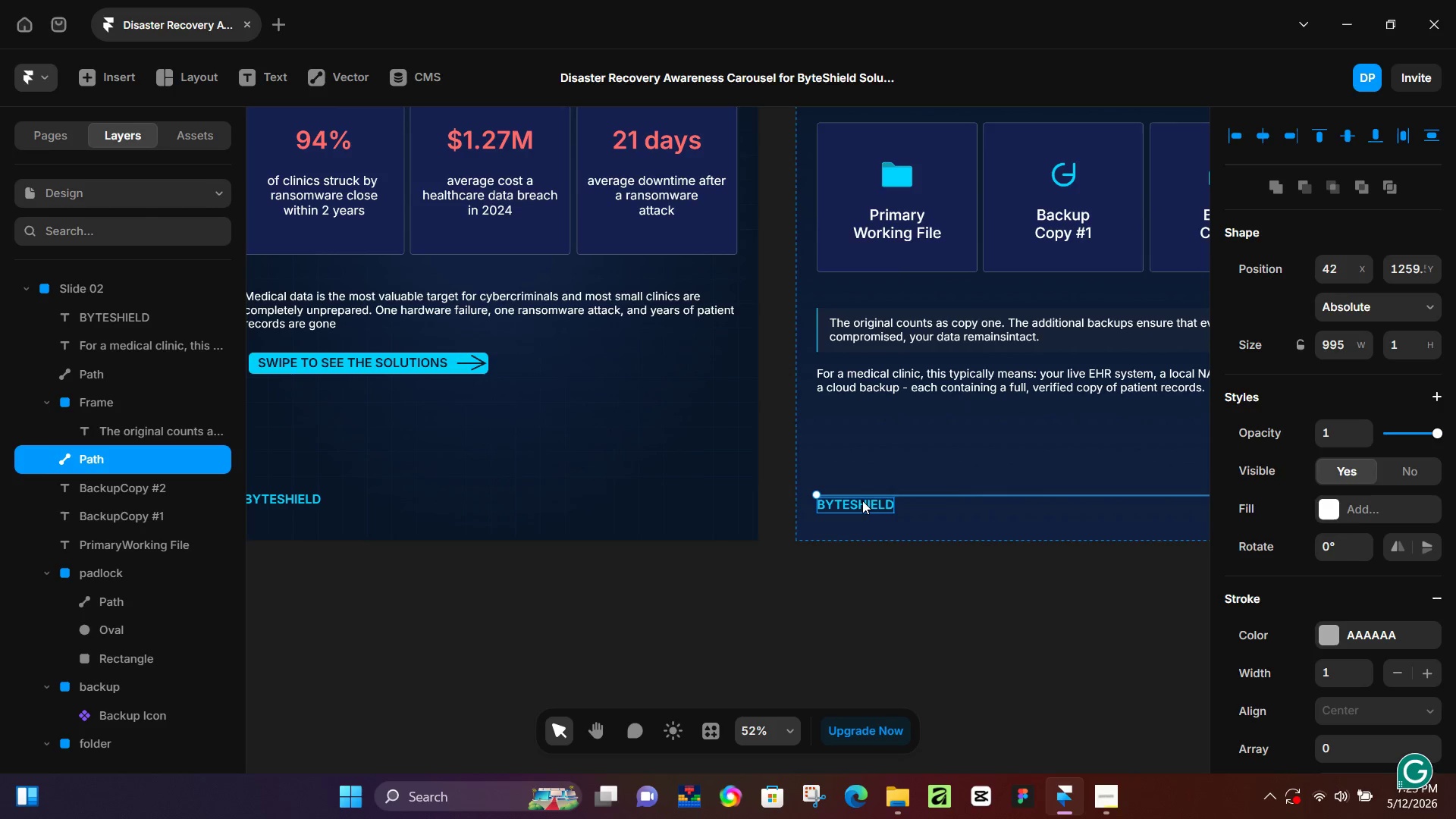 
key(Control+C)
 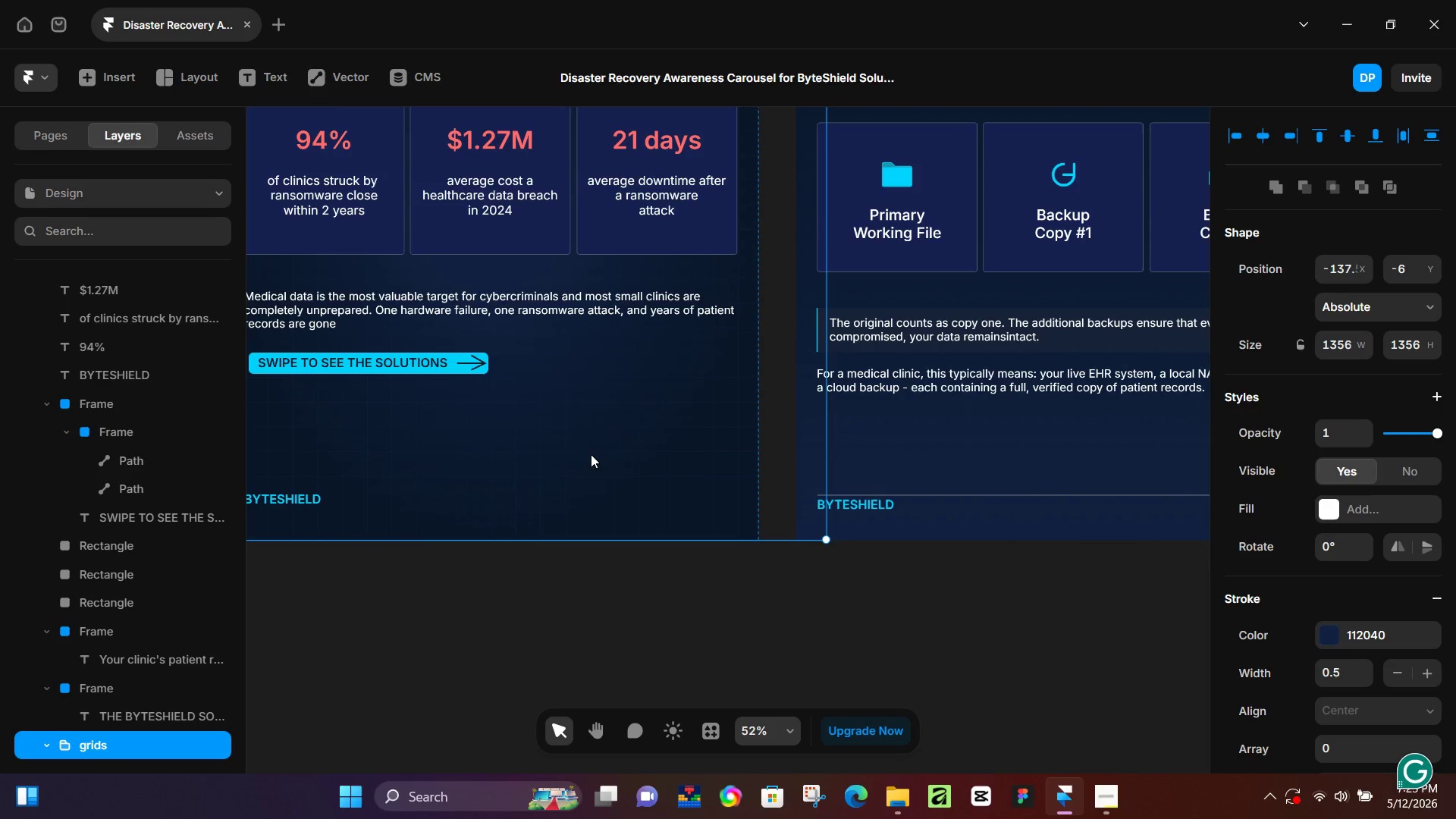 
left_click([591, 454])
 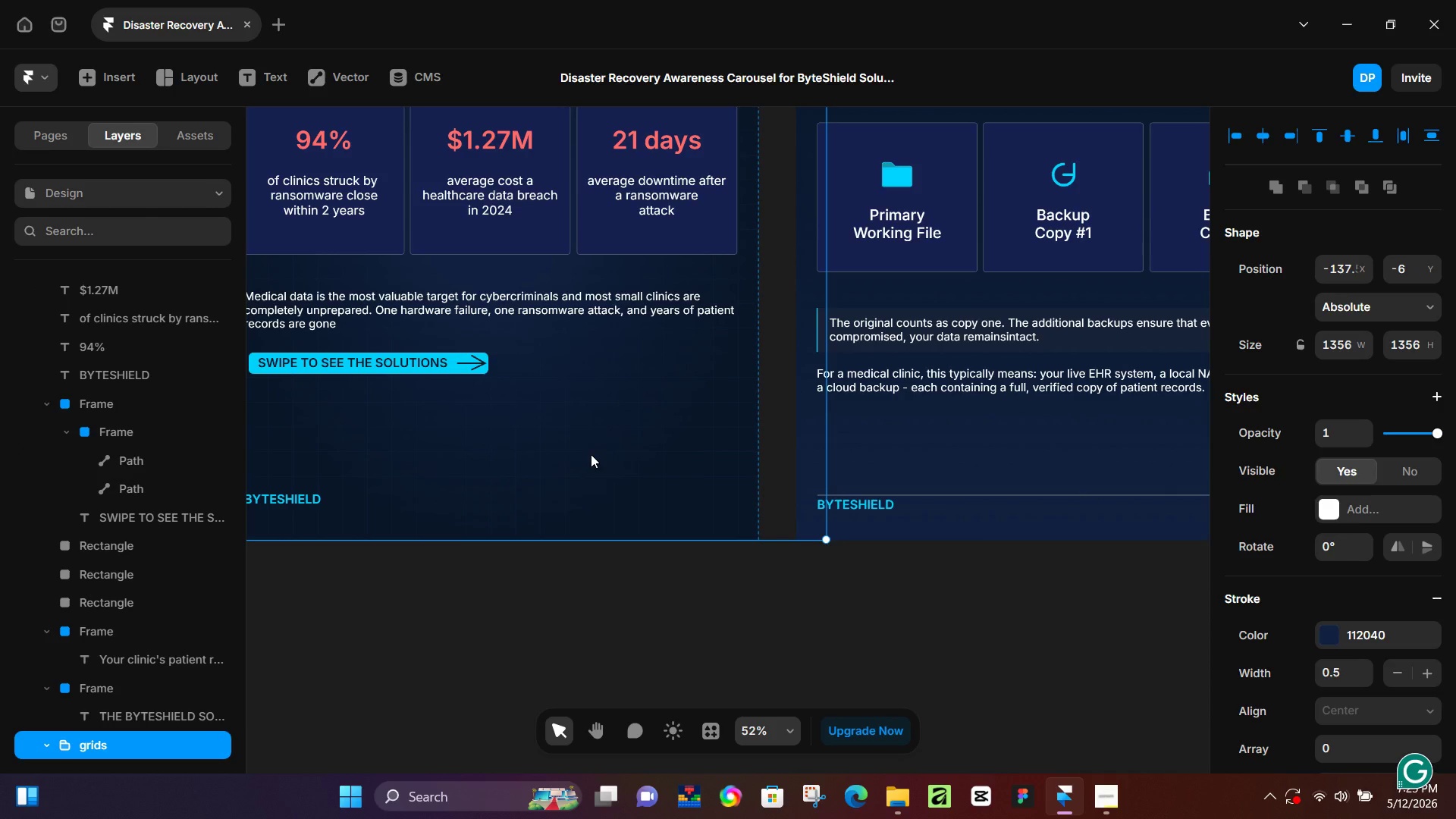 
hold_key(key=ControlLeft, duration=0.5)
 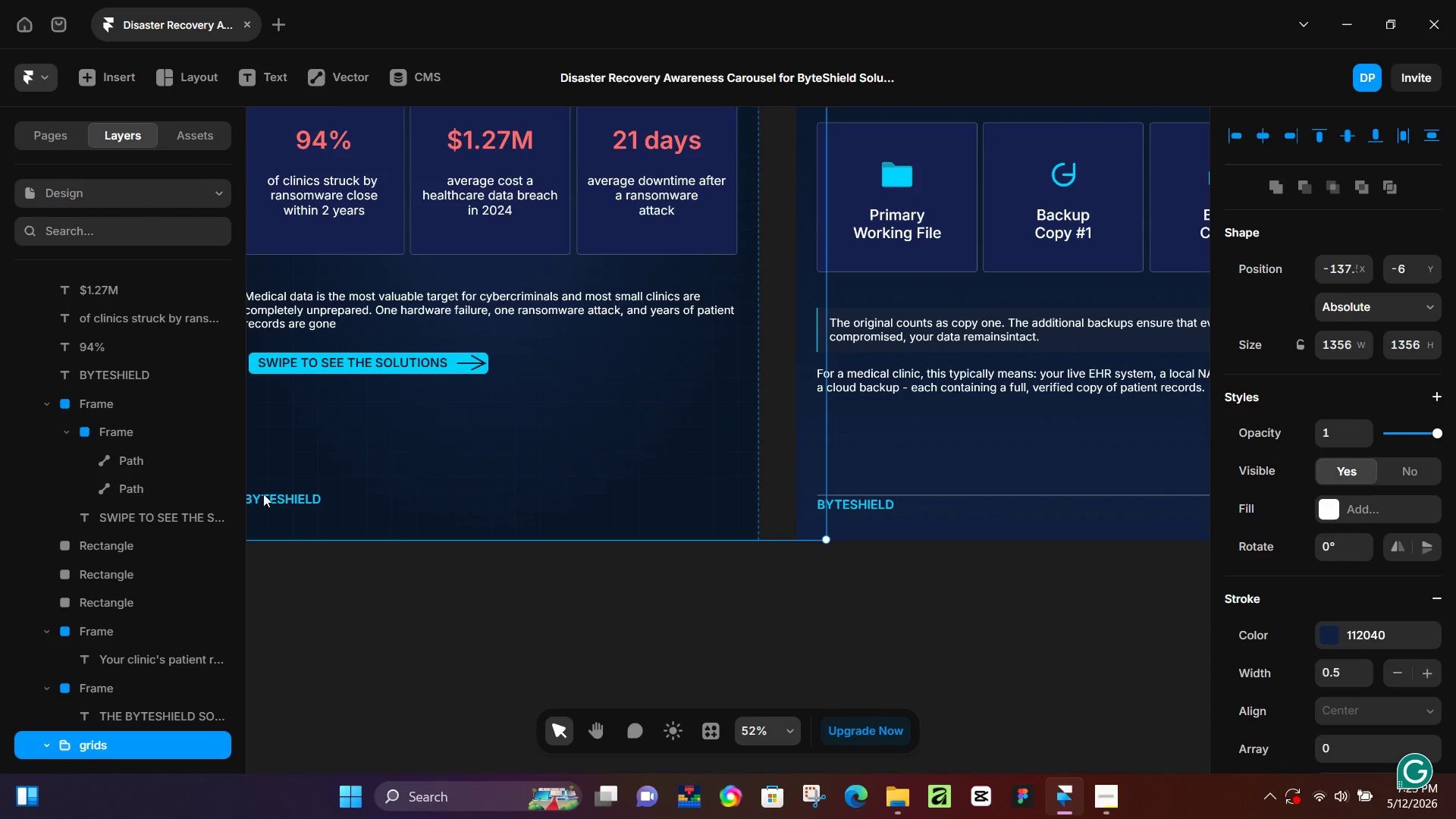 
key(Control+ControlLeft)
 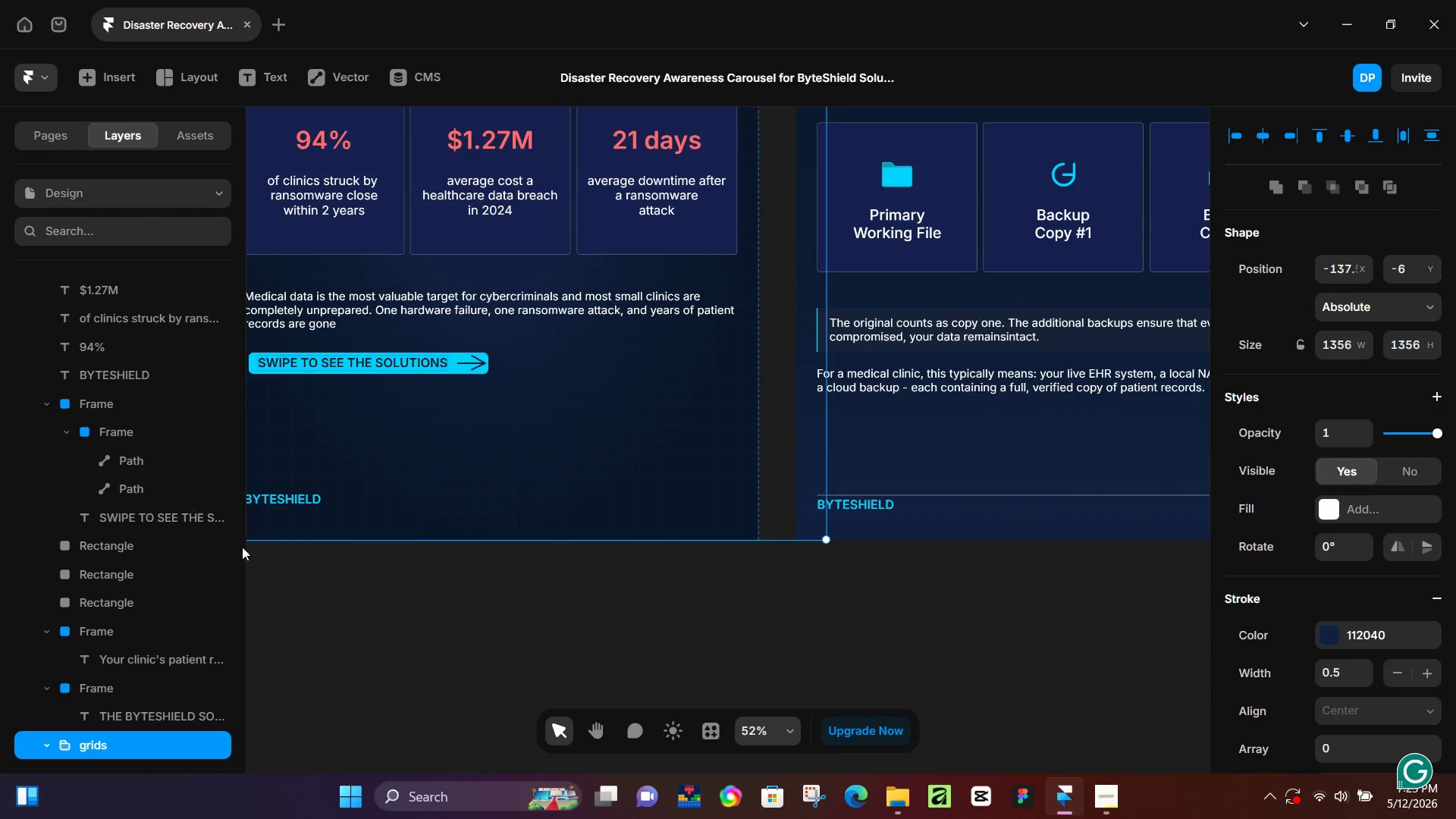 
hold_key(key=ControlLeft, duration=0.36)
scroll: coordinate [359, 601], scroll_direction: down, amount: 1.0
 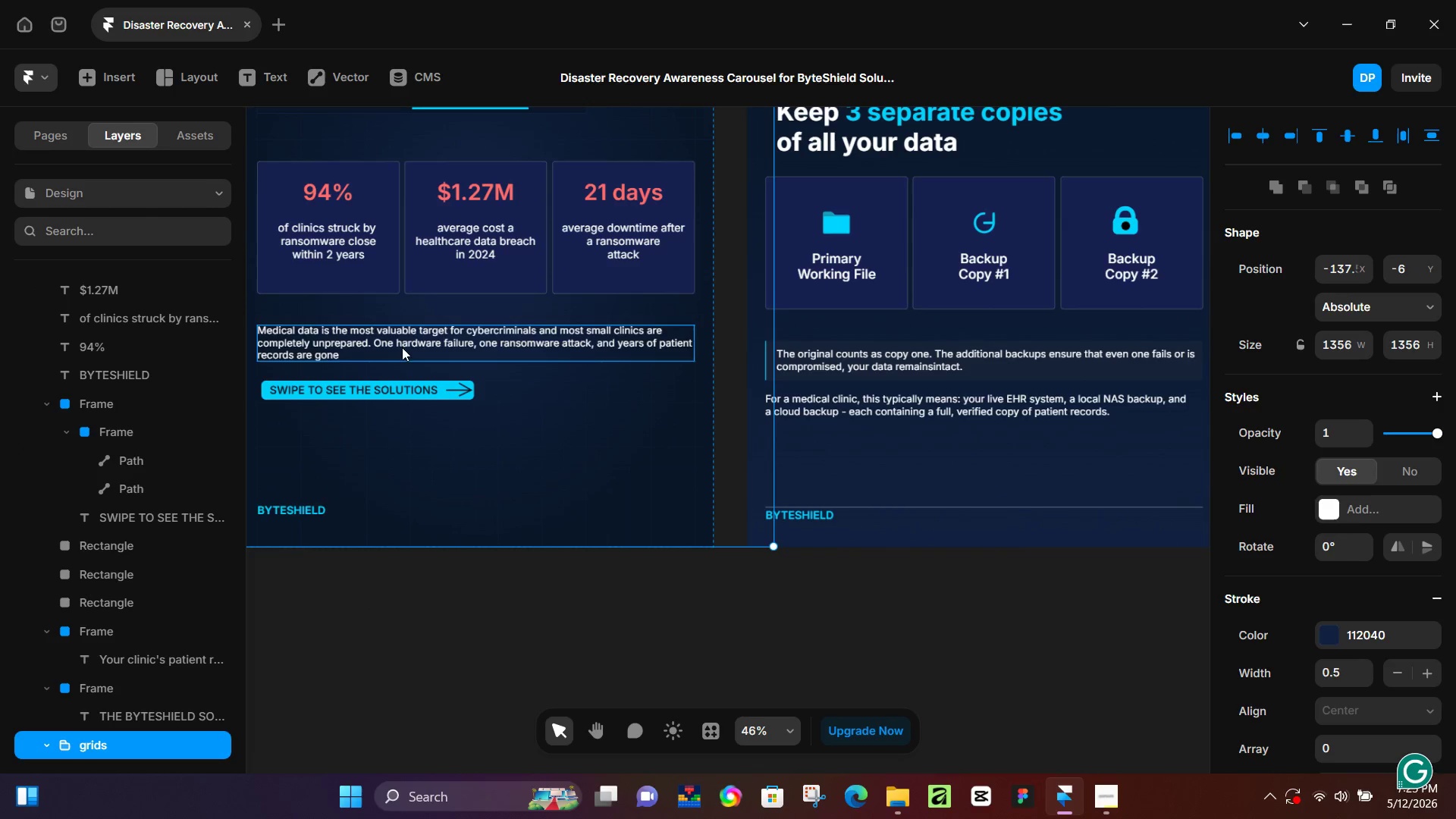 
hold_key(key=ControlLeft, duration=0.61)
 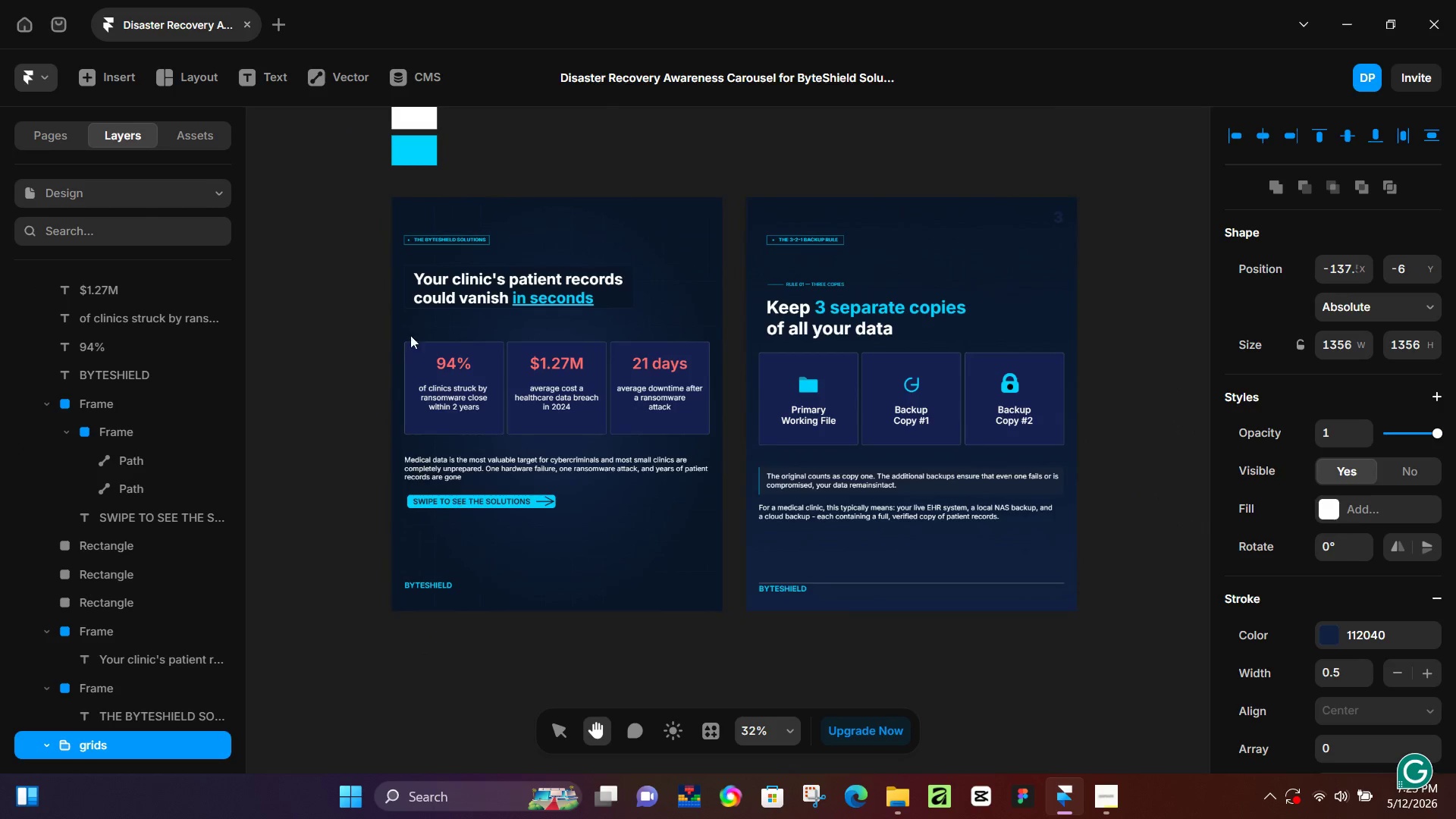 
hold_key(key=Space, duration=0.31)
 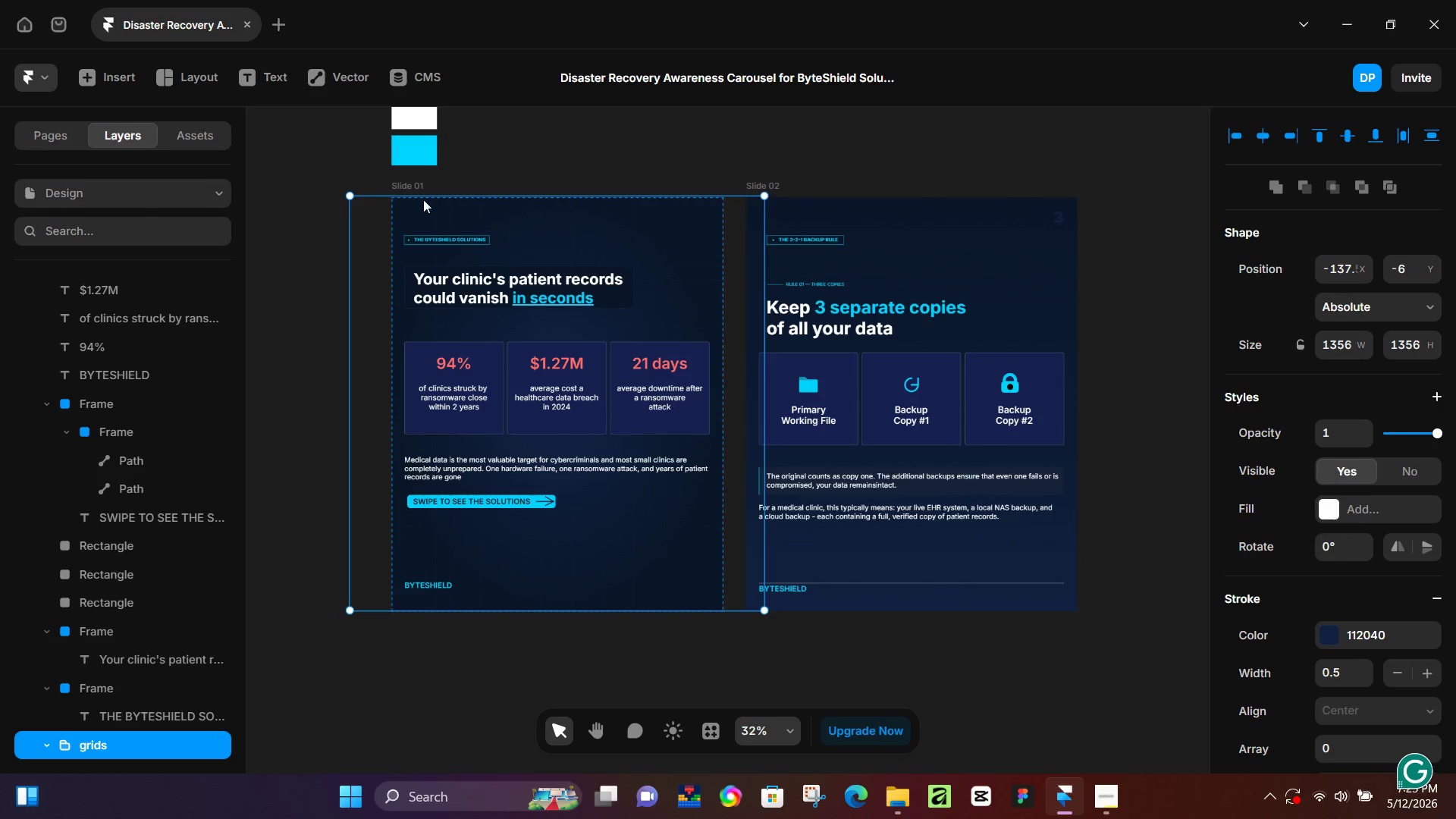 
left_click_drag(start_coordinate=[419, 648], to_coordinate=[497, 688])
 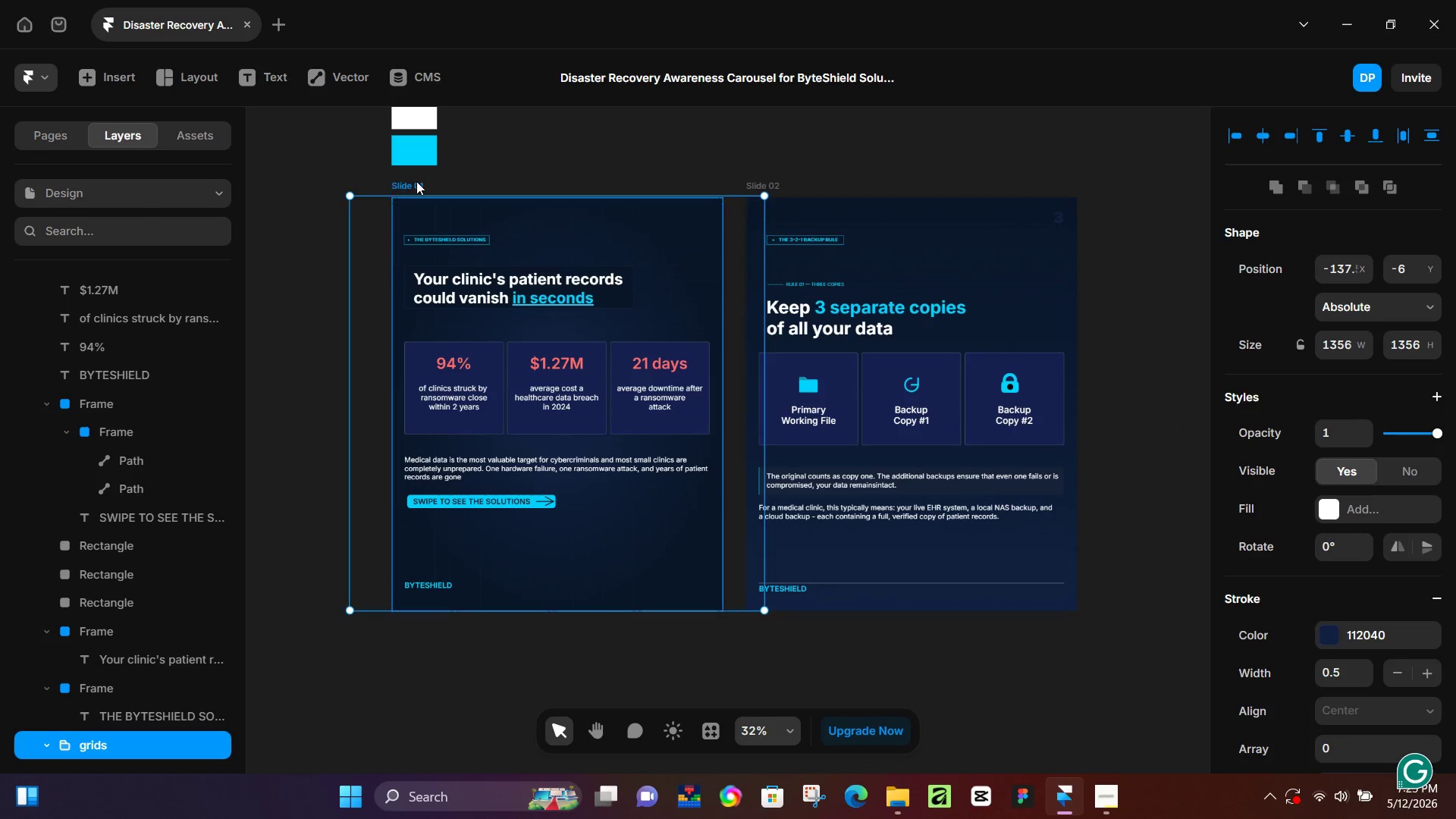 
scroll: coordinate [490, 628], scroll_direction: down, amount: 3.0
 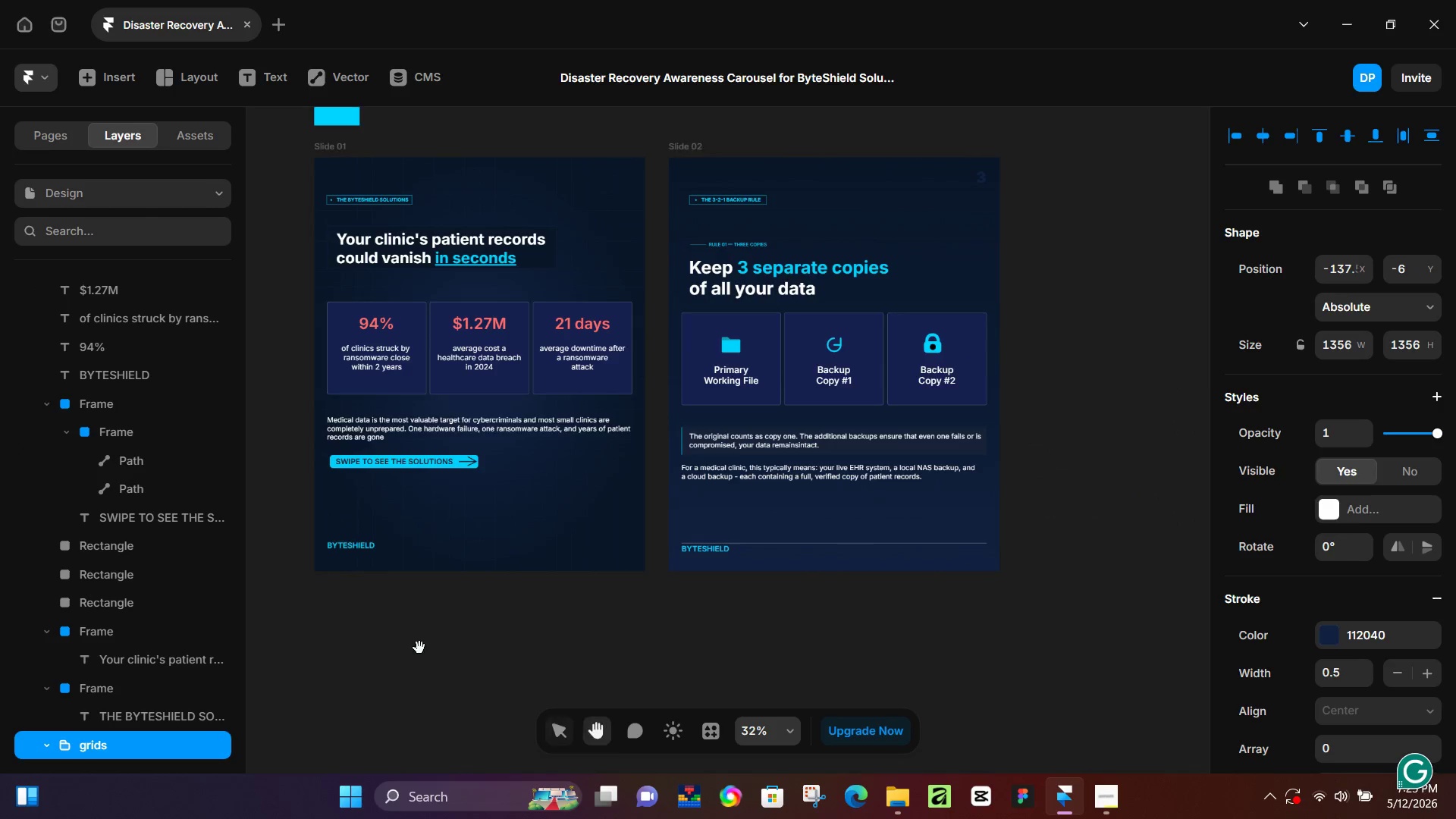 
left_click([416, 181])
 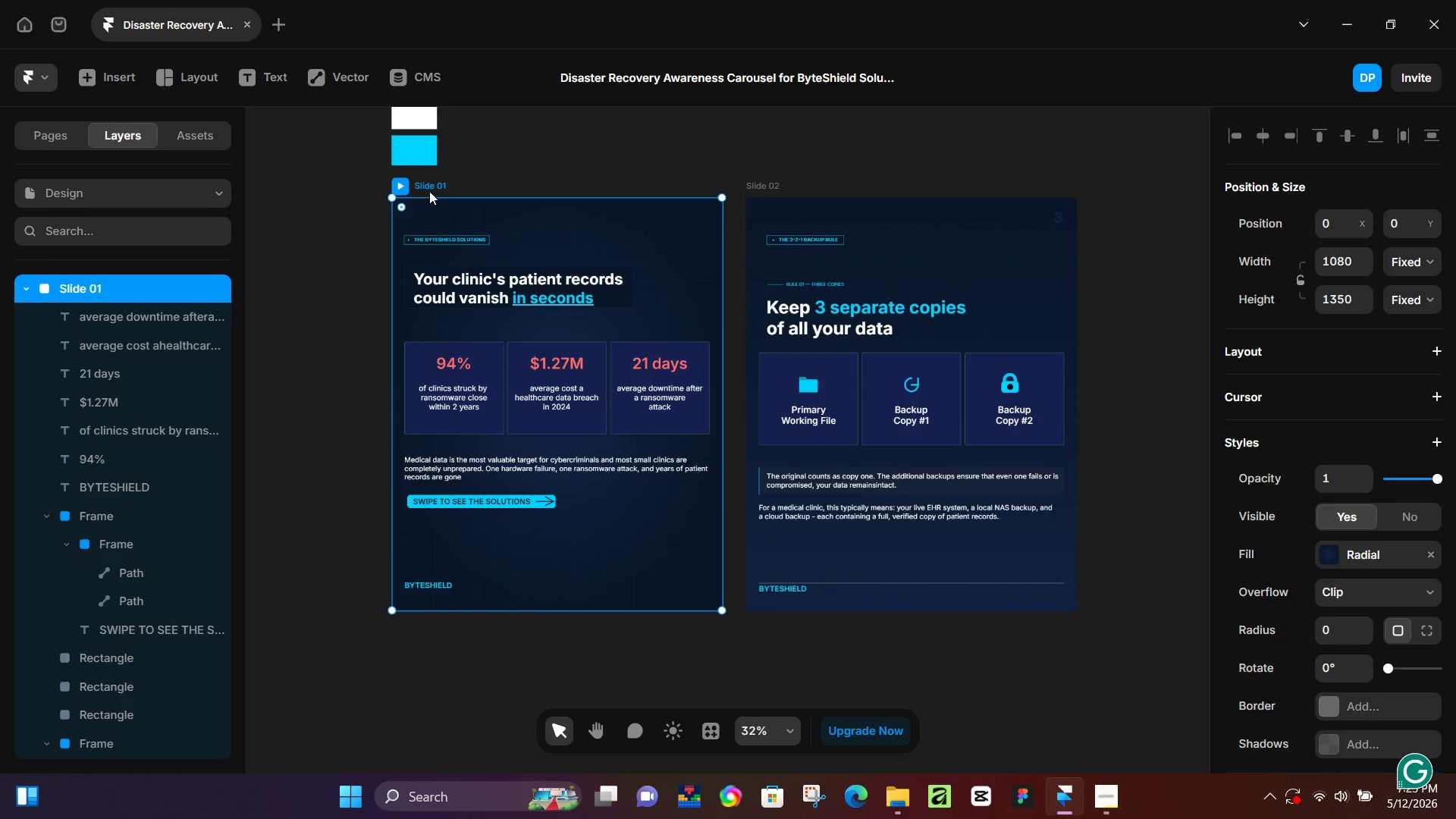 
key(Control+V)
 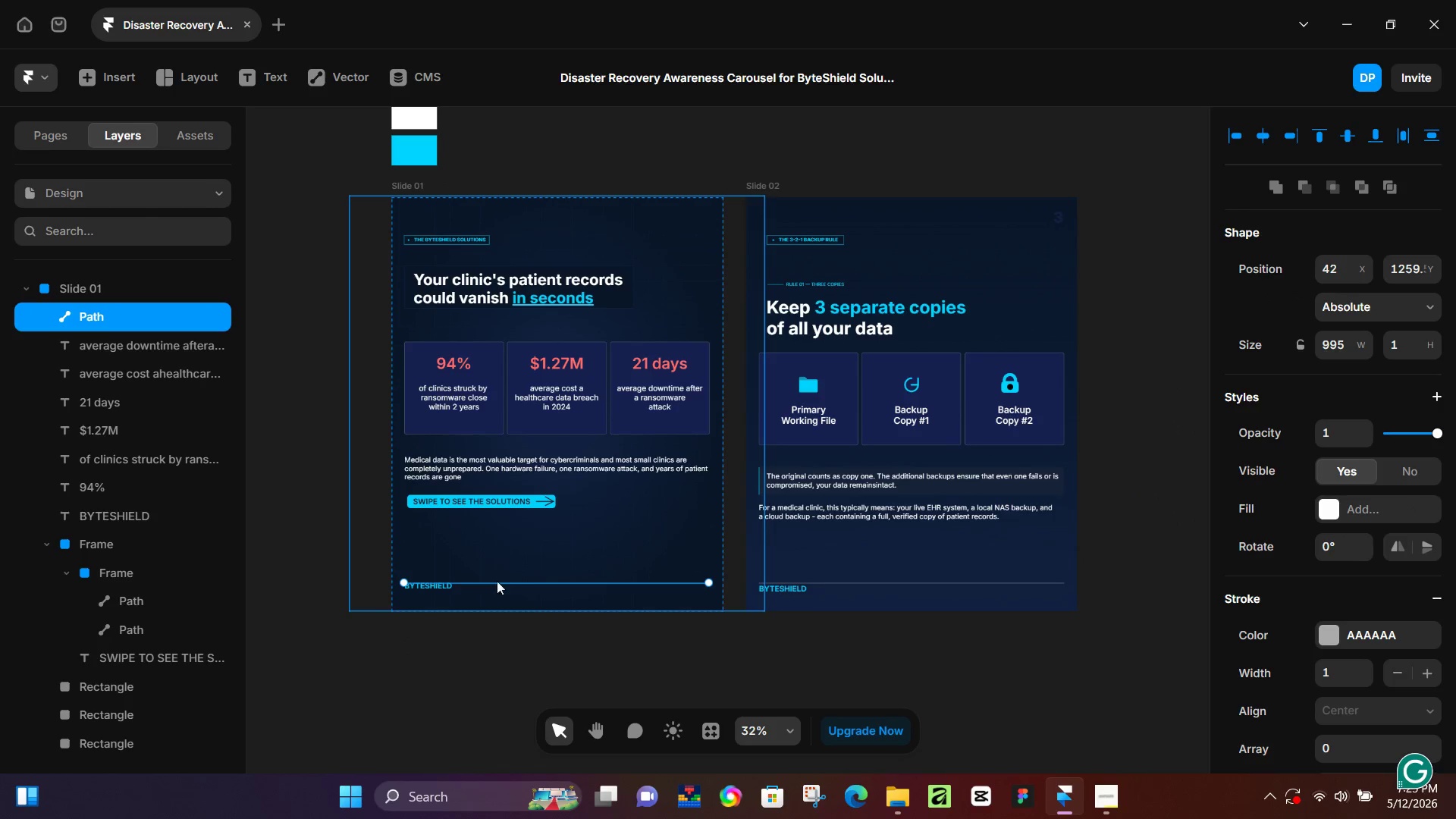 
hold_key(key=ControlLeft, duration=1.14)
scroll: coordinate [491, 583], scroll_direction: up, amount: 6.0
 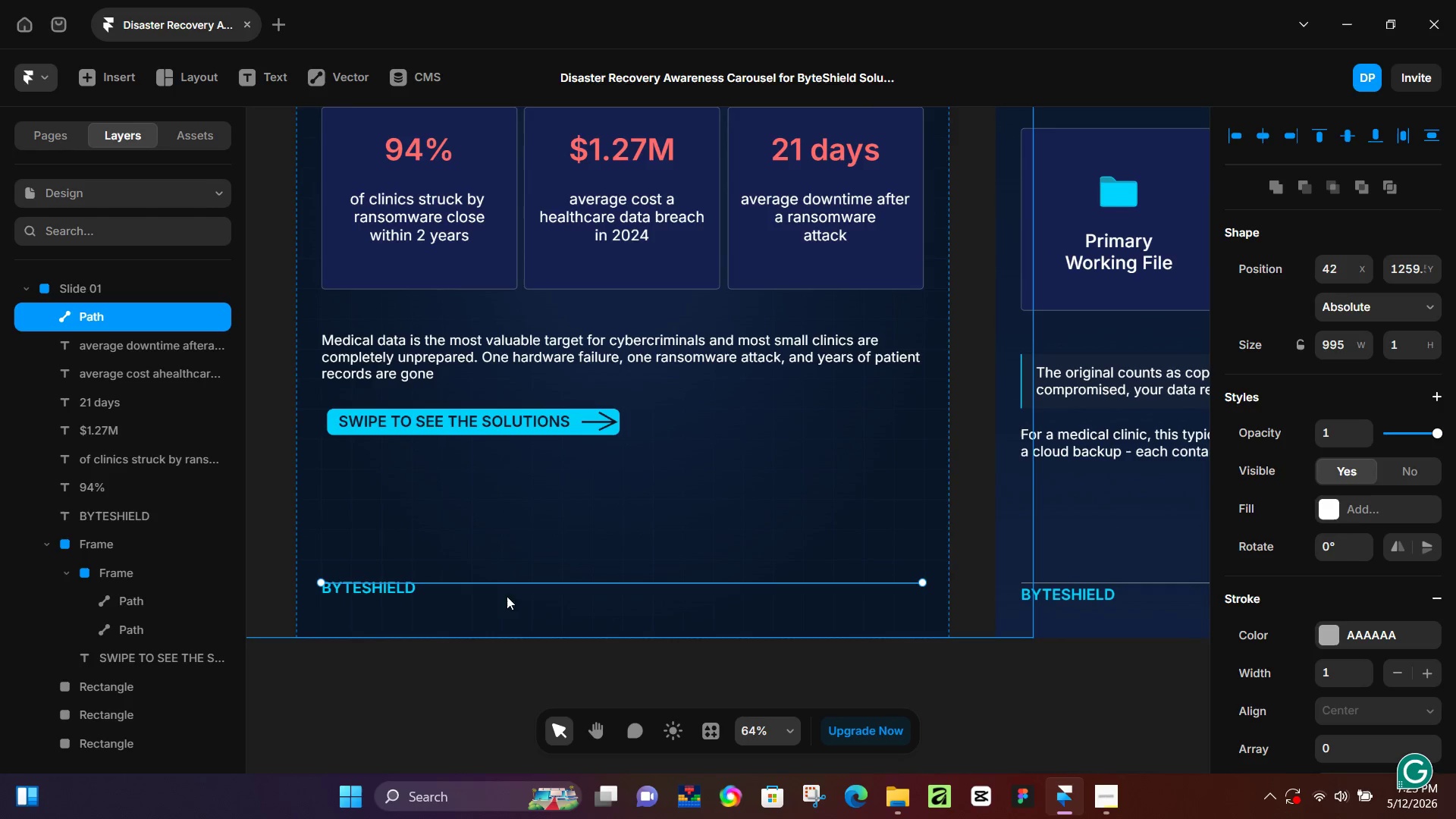 
left_click([399, 593])
 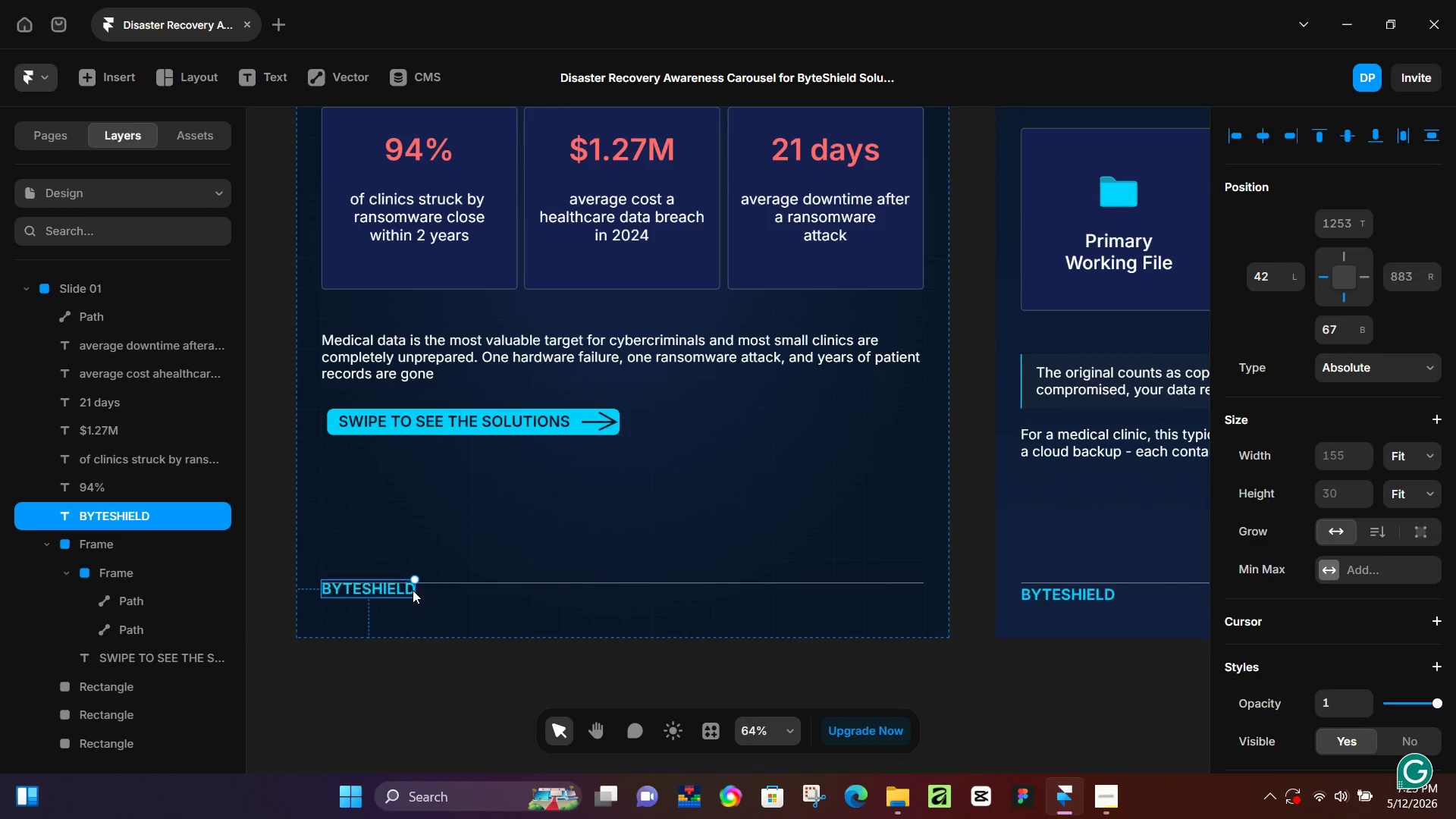 
hold_key(key=ArrowDown, duration=0.64)
 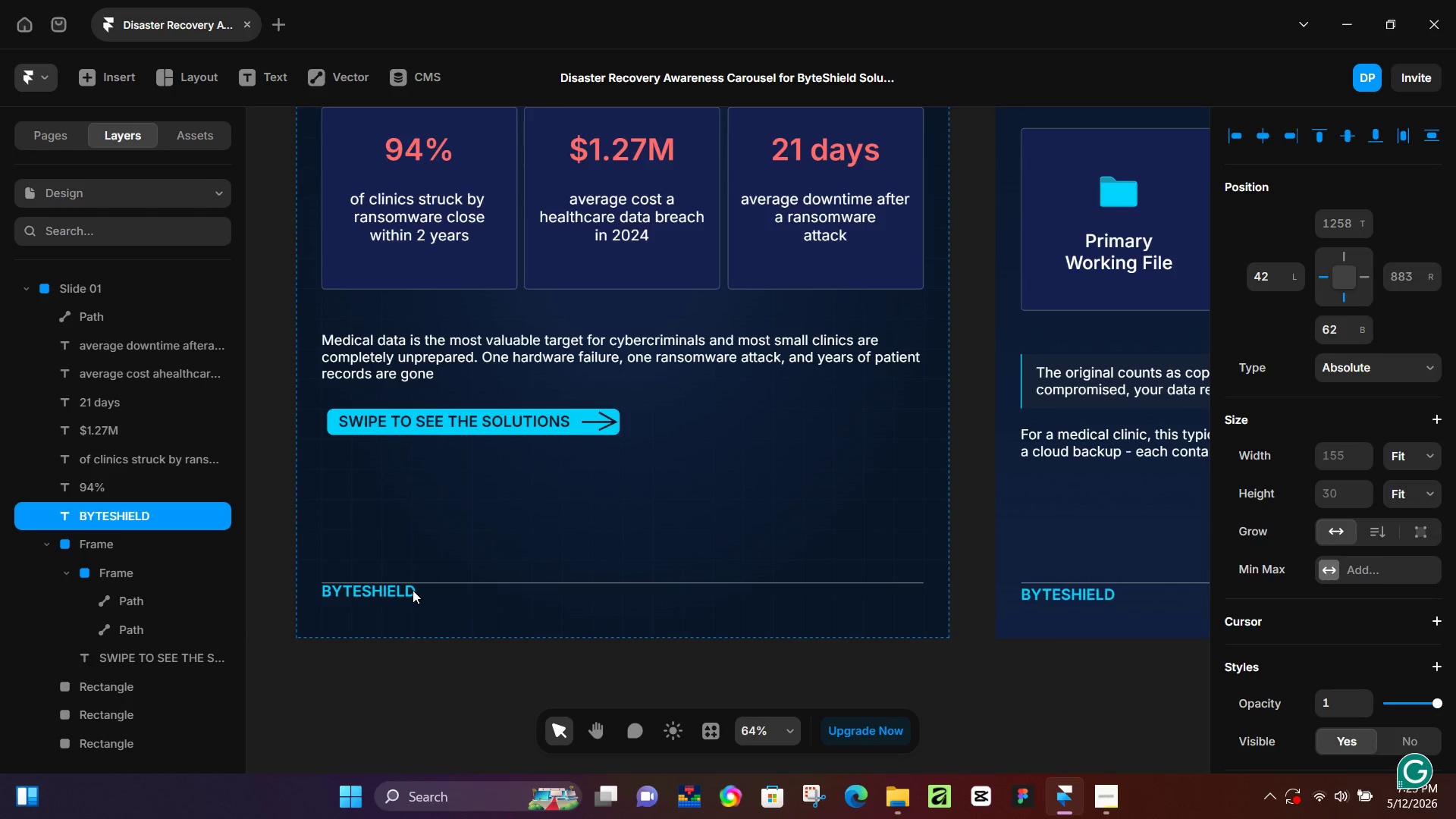 
key(ArrowDown)
 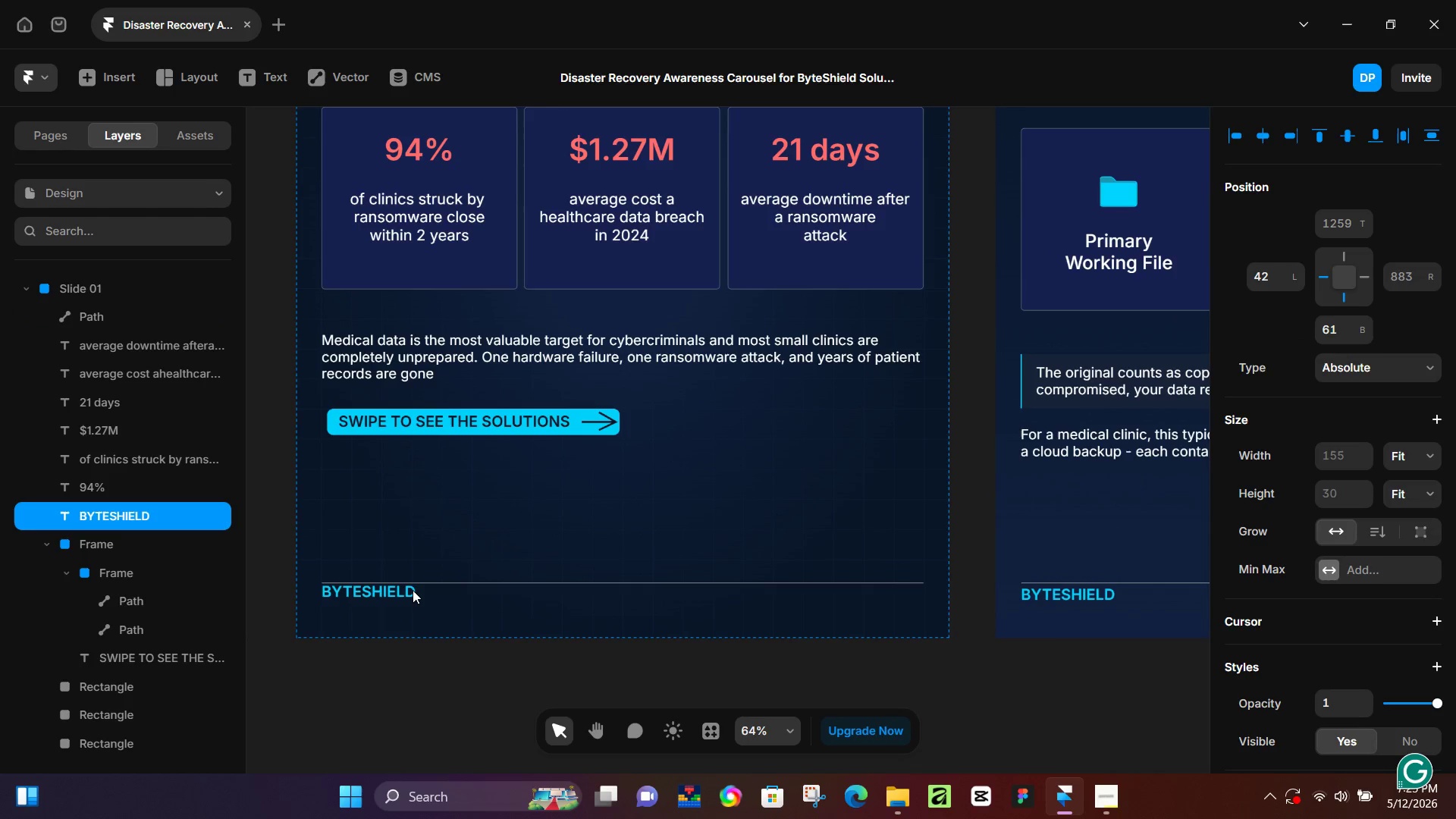 
key(ArrowDown)
 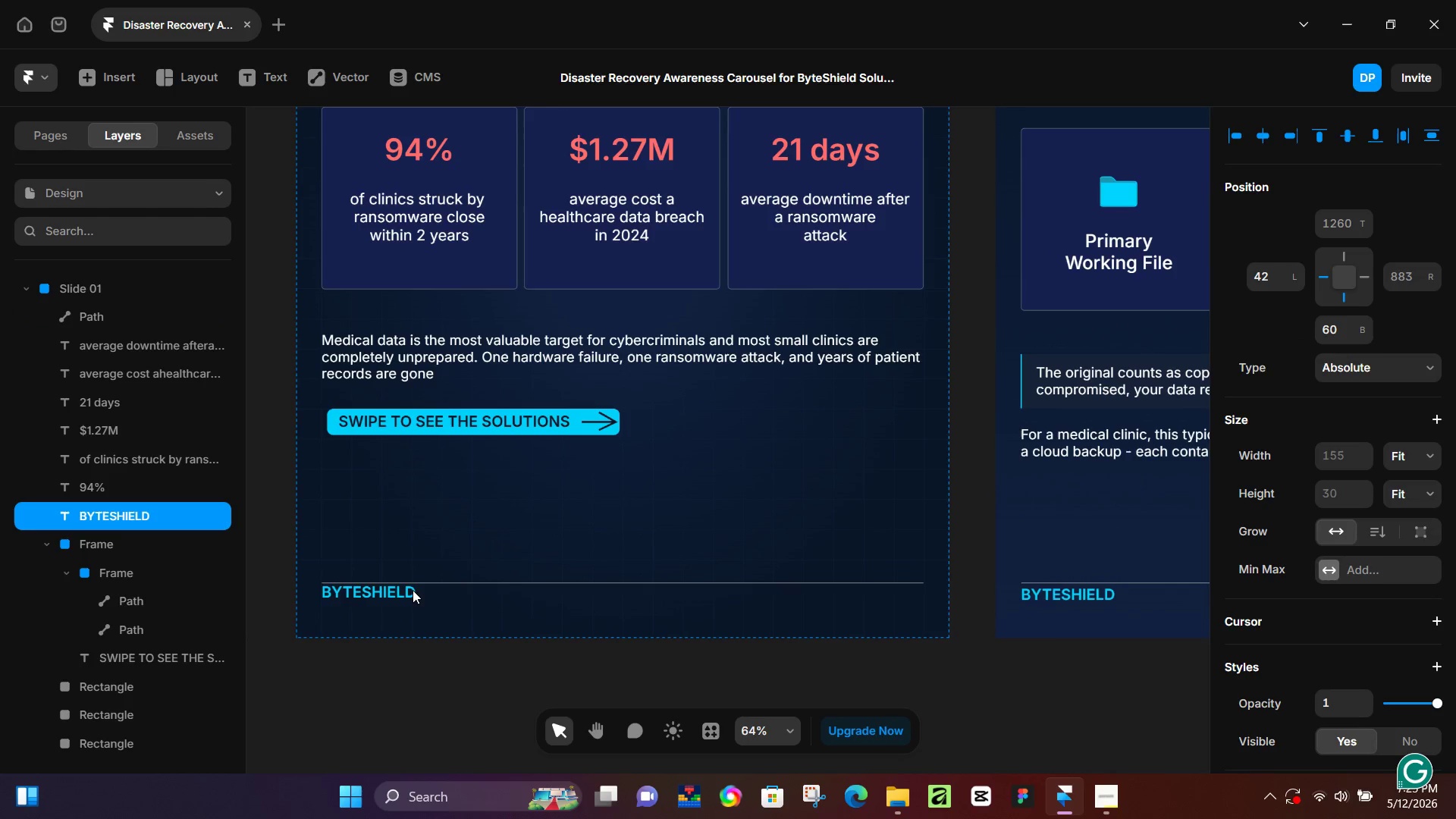 
key(ArrowDown)
 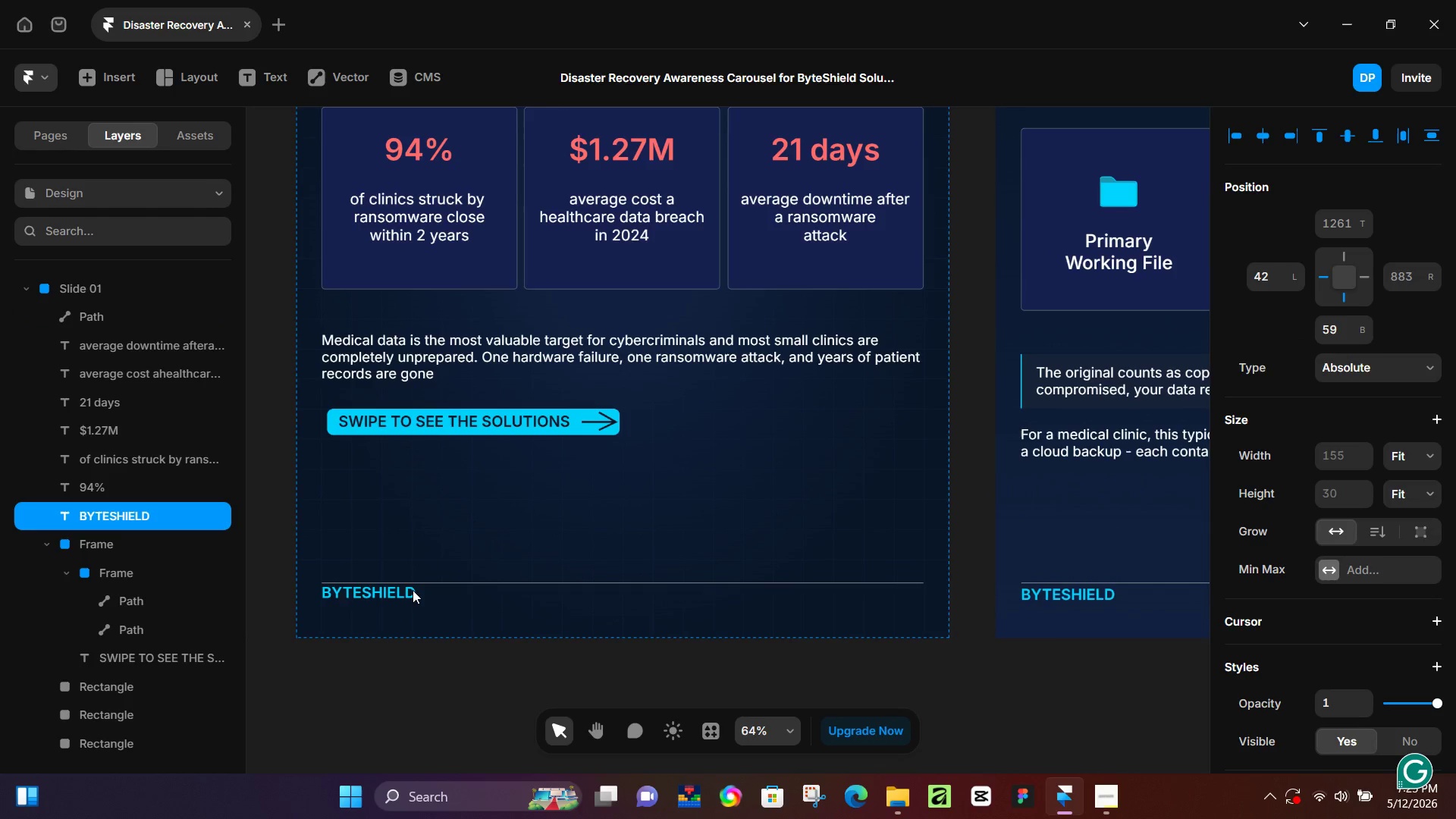 
key(ArrowDown)
 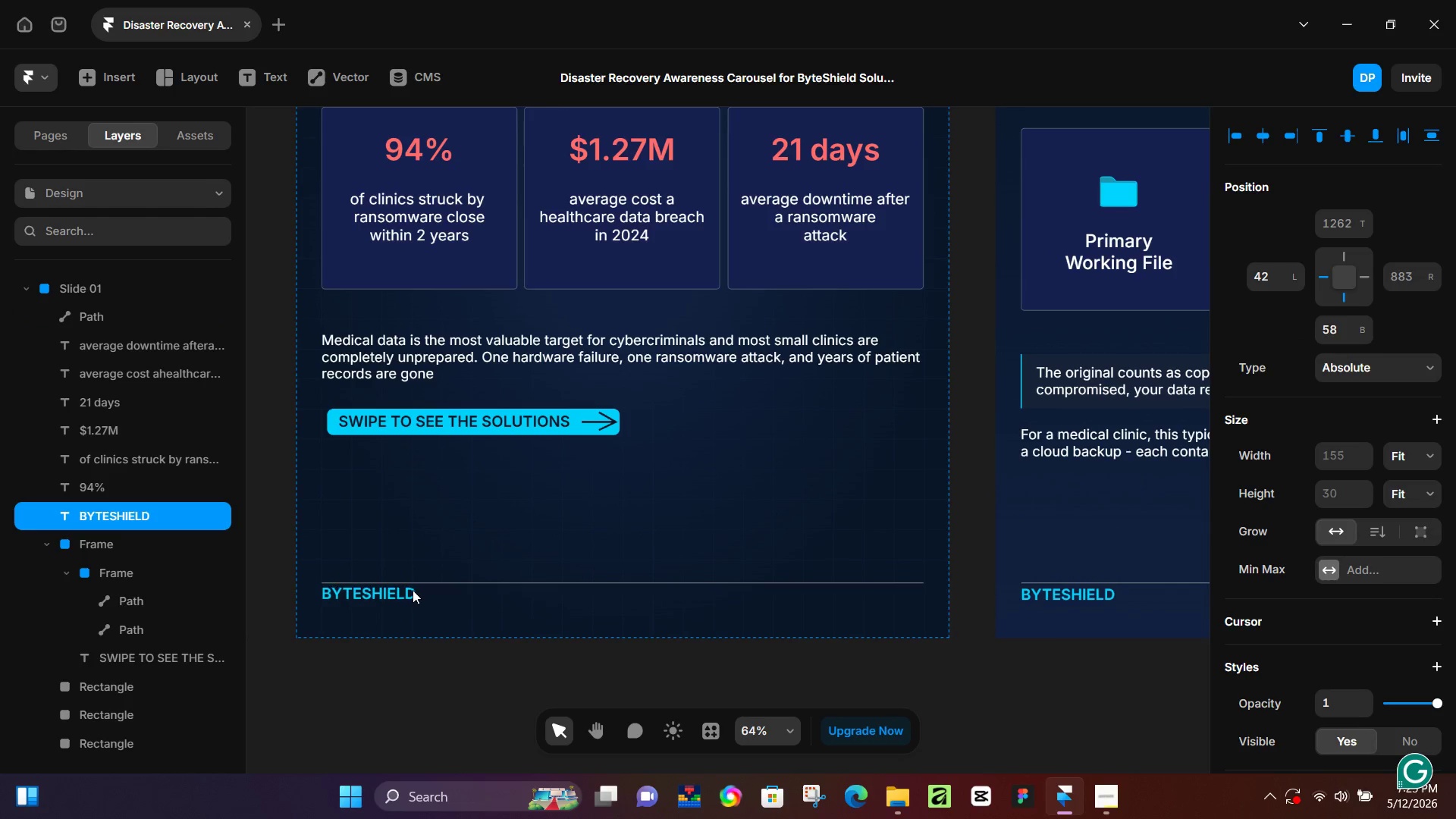 
key(ArrowDown)
 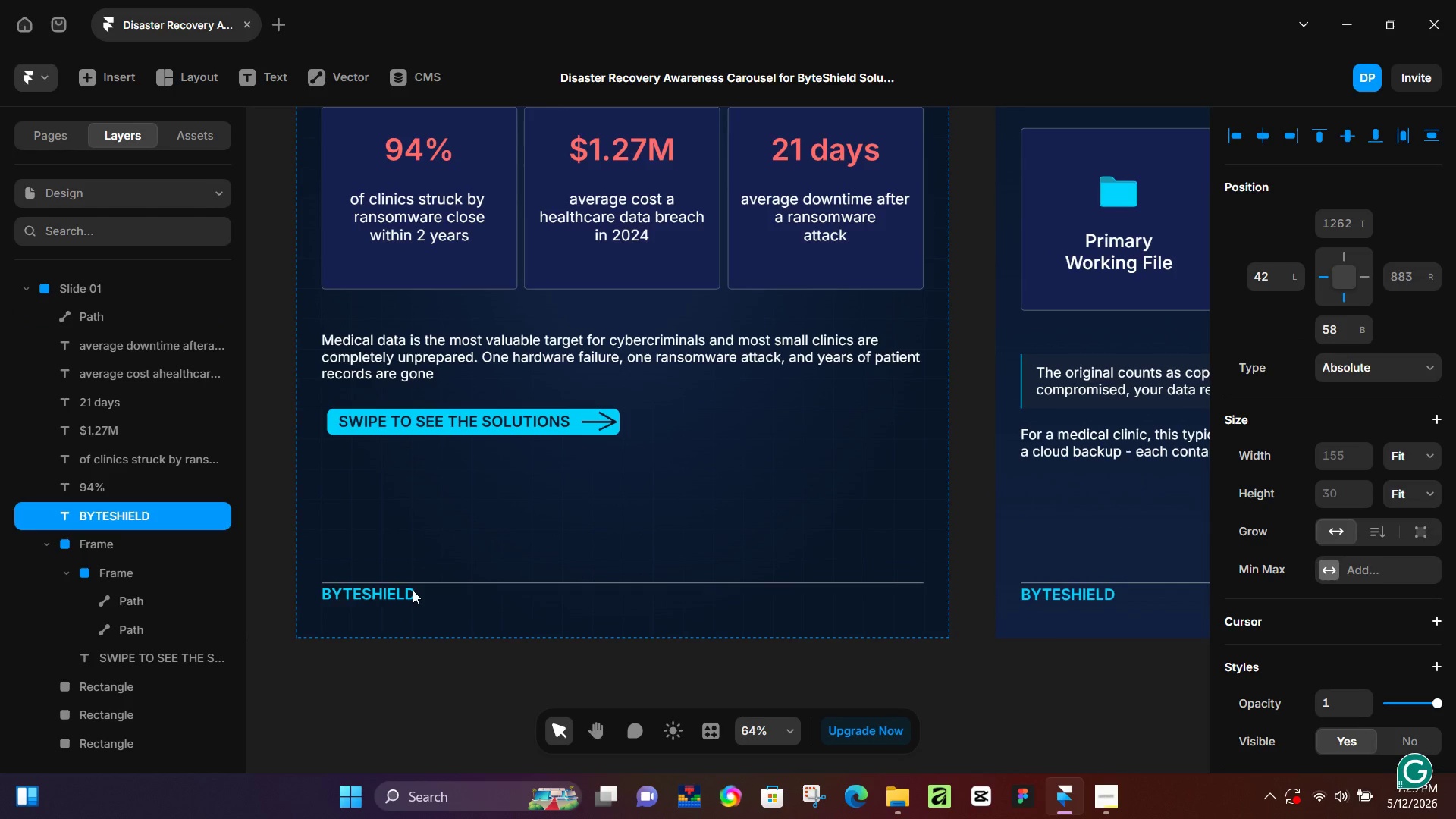 
key(ArrowDown)
 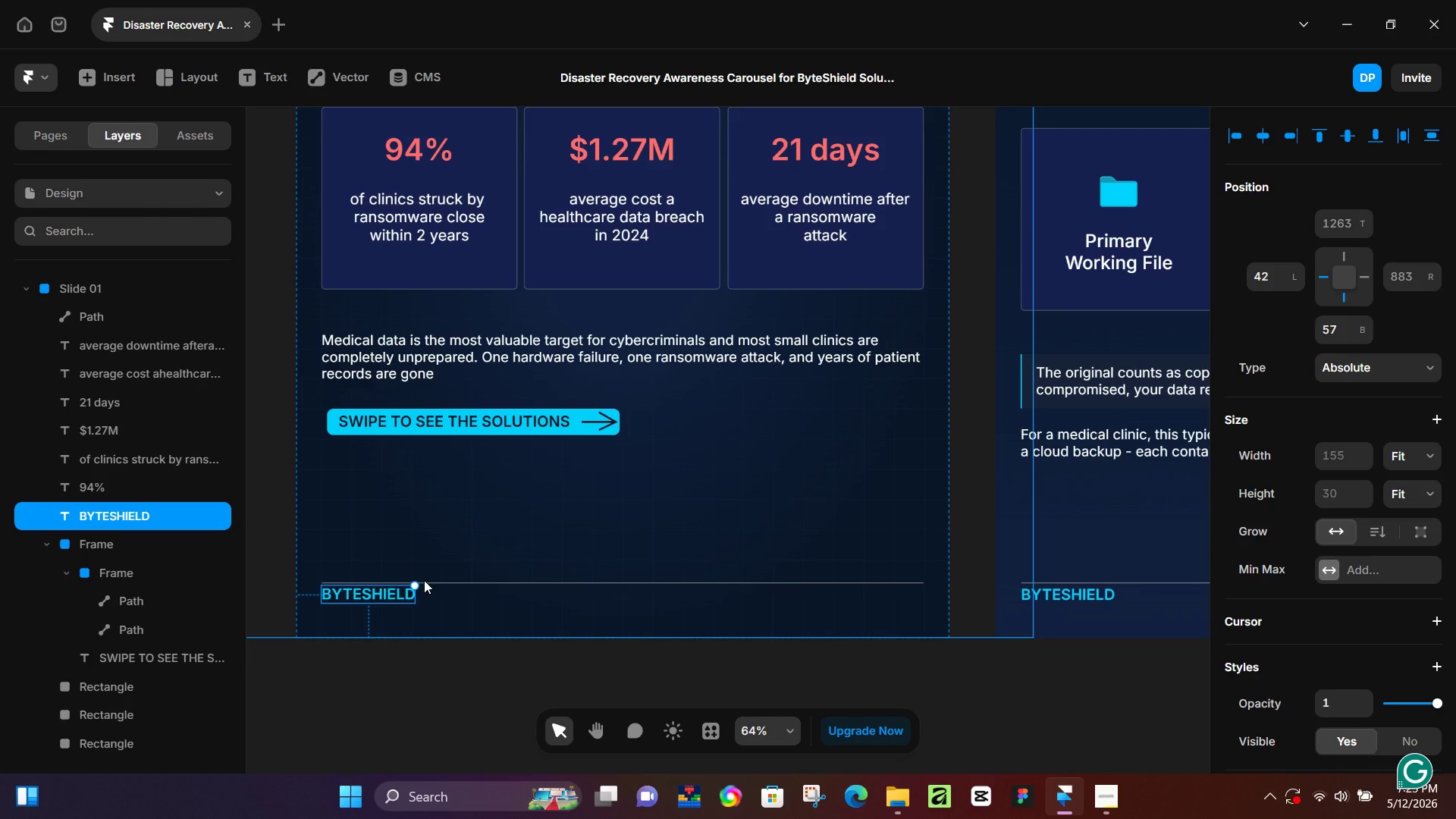 
wait(25.69)
 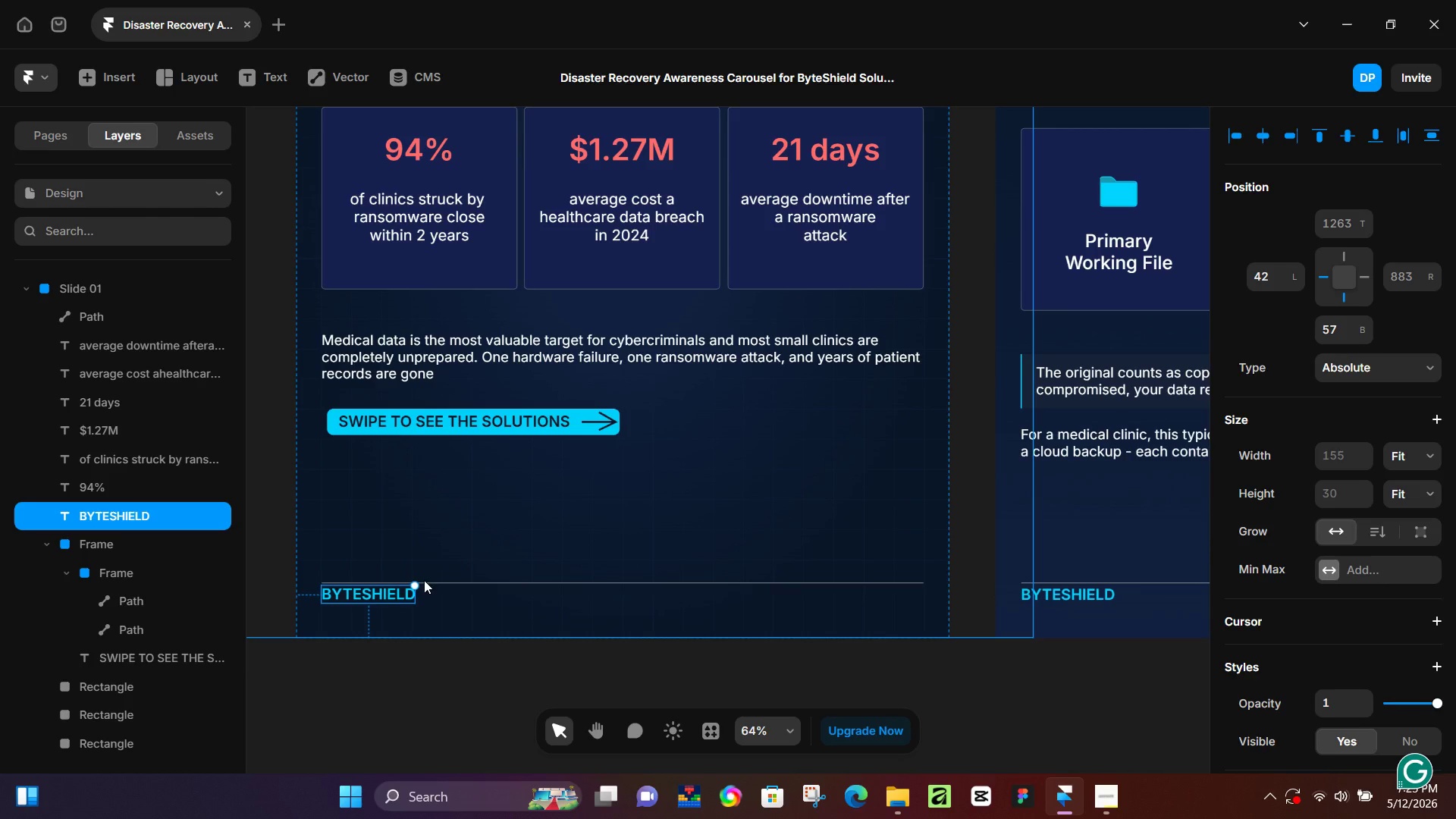 
hold_key(key=ControlLeft, duration=0.58)
scroll: coordinate [890, 311], scroll_direction: down, amount: 4.0
 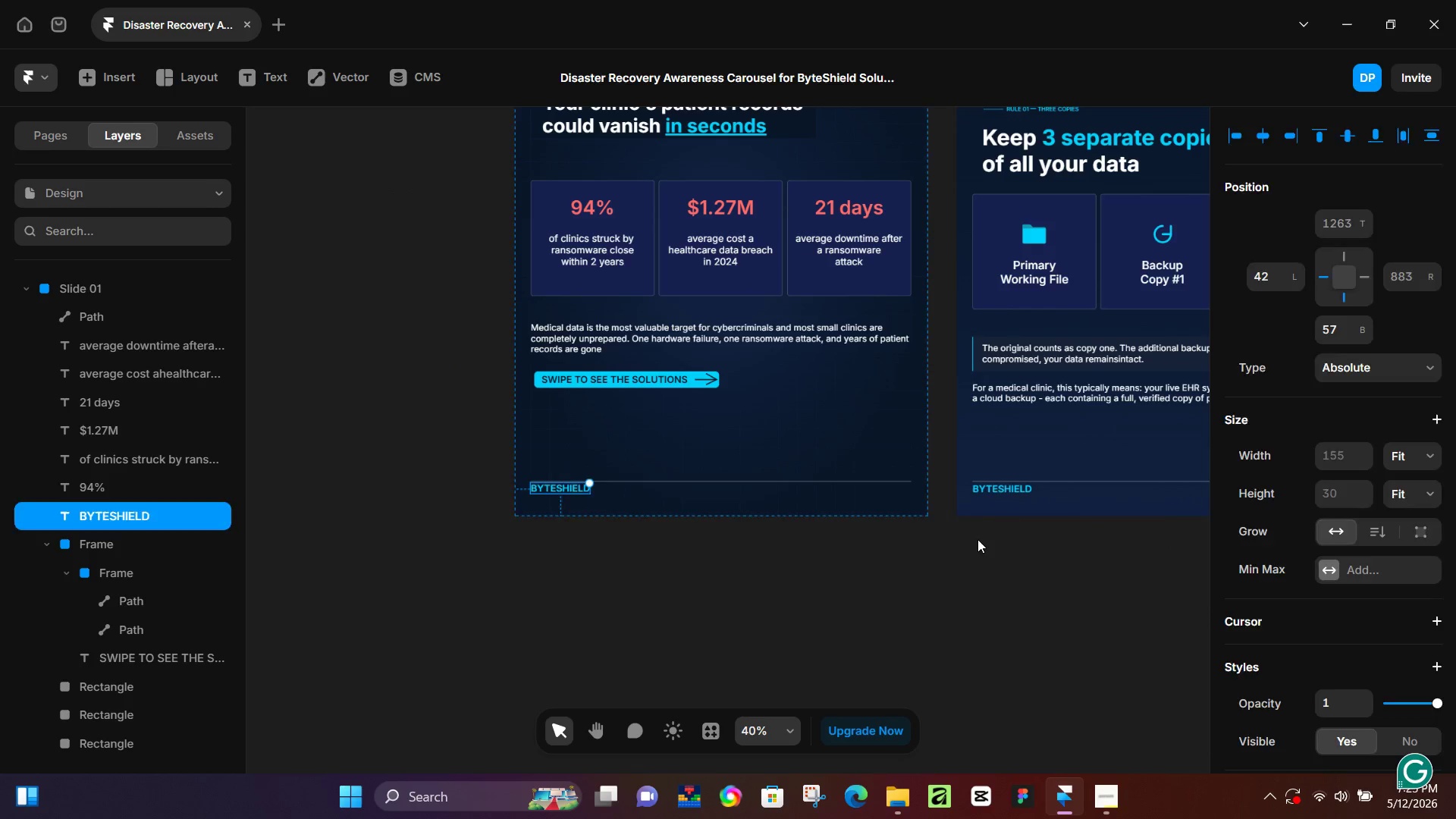 
left_click([977, 539])
 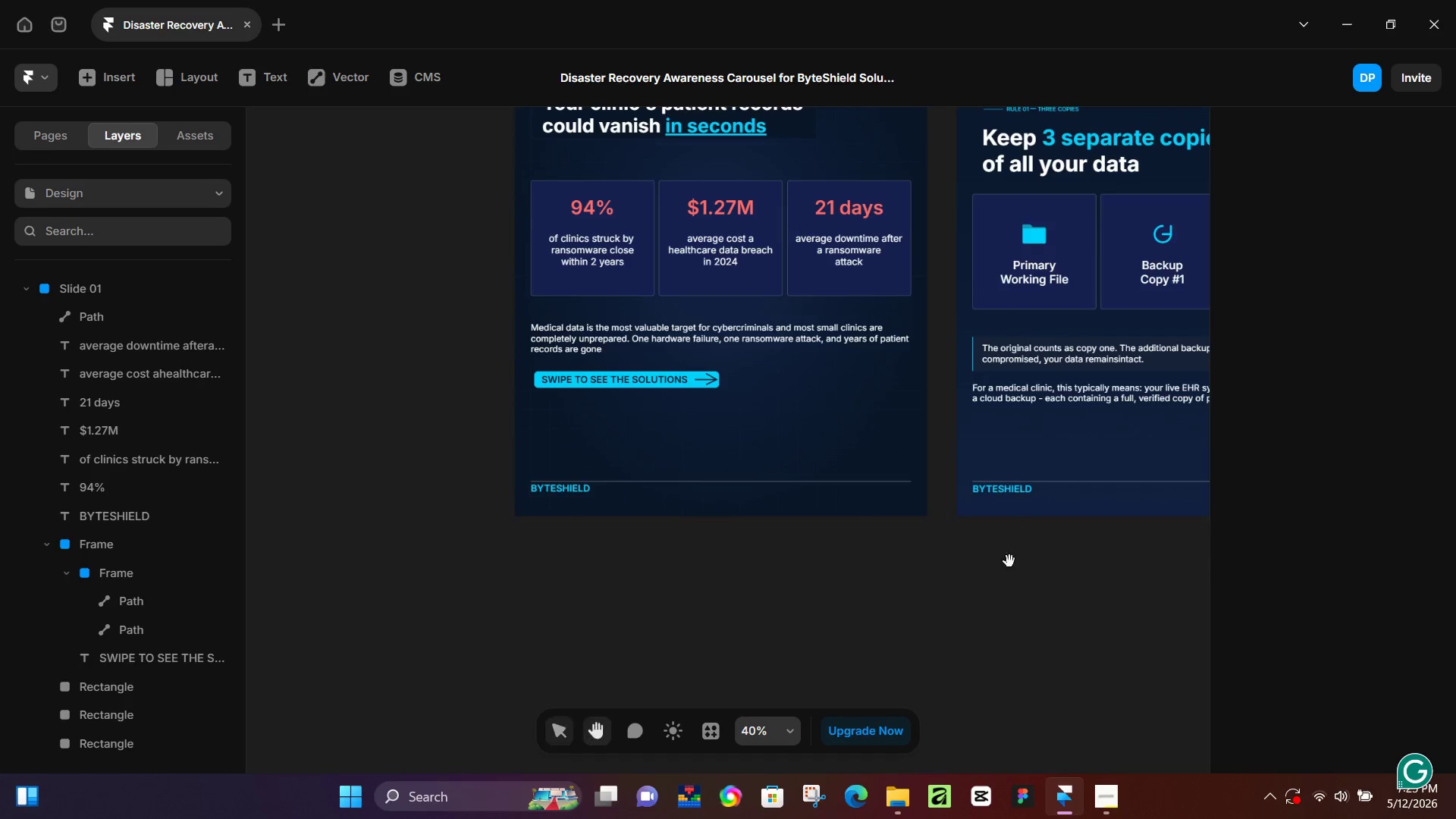 
hold_key(key=Space, duration=0.5)
 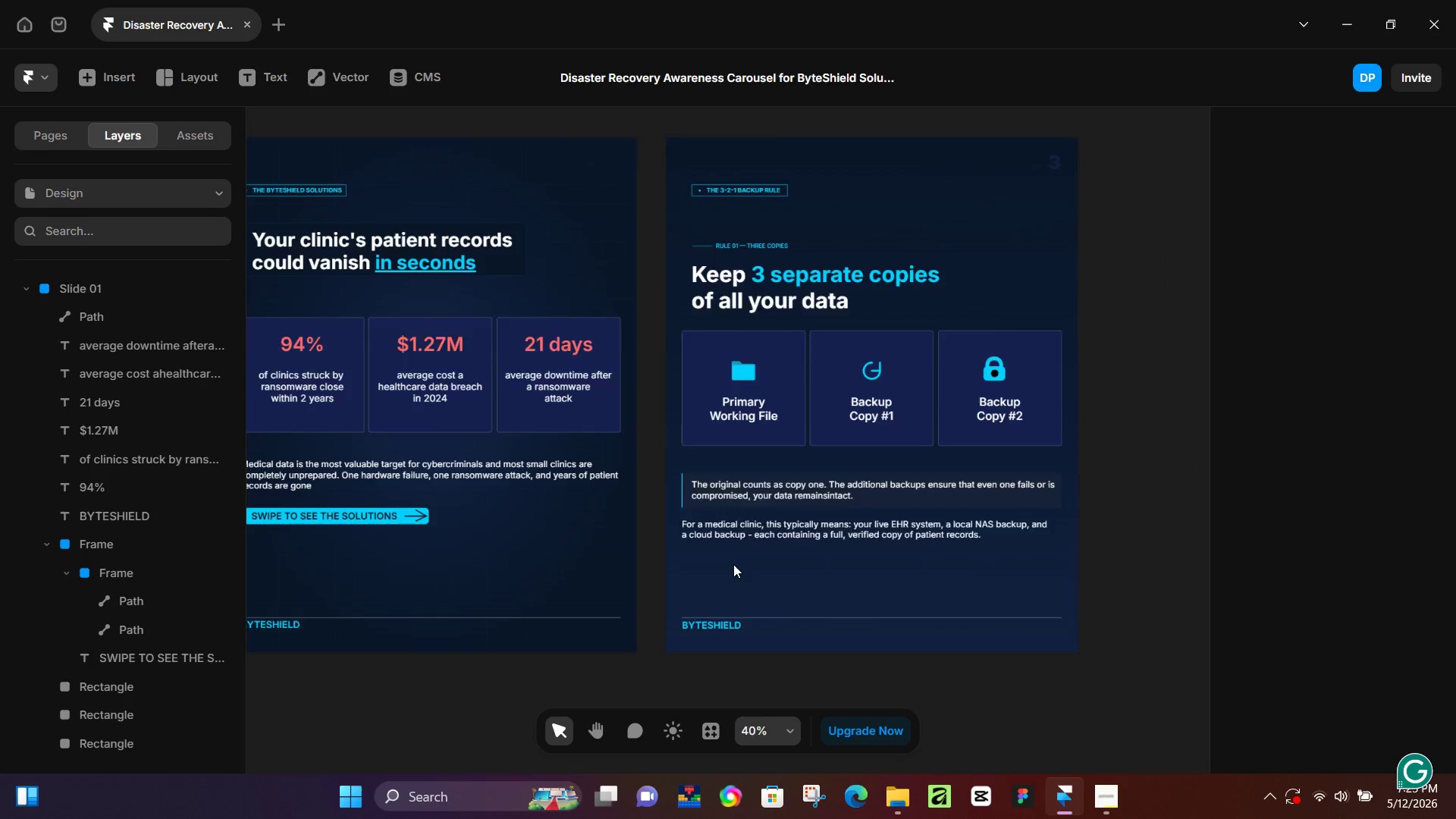 
left_click_drag(start_coordinate=[1009, 563], to_coordinate=[720, 607])
 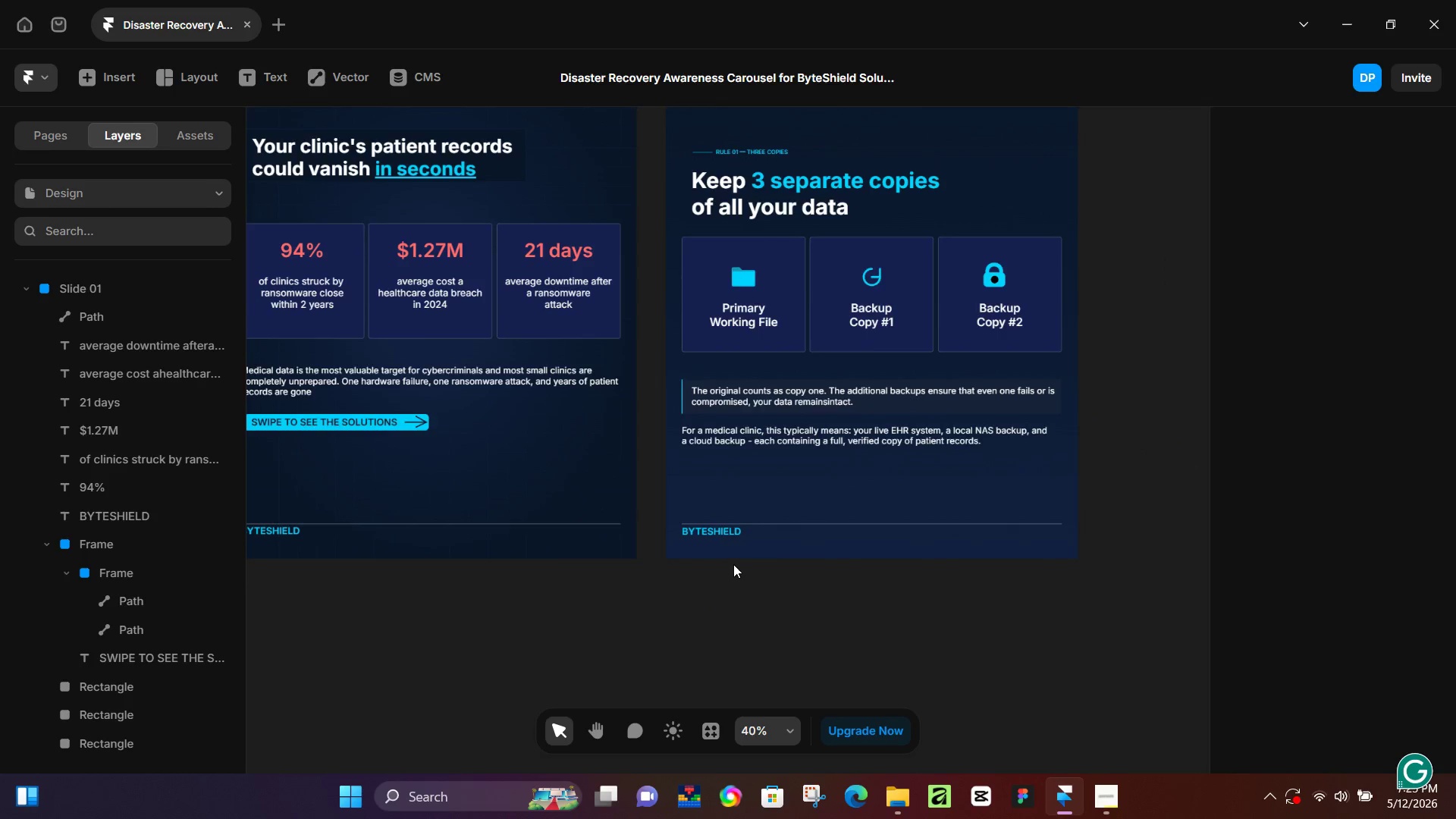 
hold_key(key=ControlLeft, duration=0.34)
scroll: coordinate [733, 564], scroll_direction: up, amount: 4.0
 